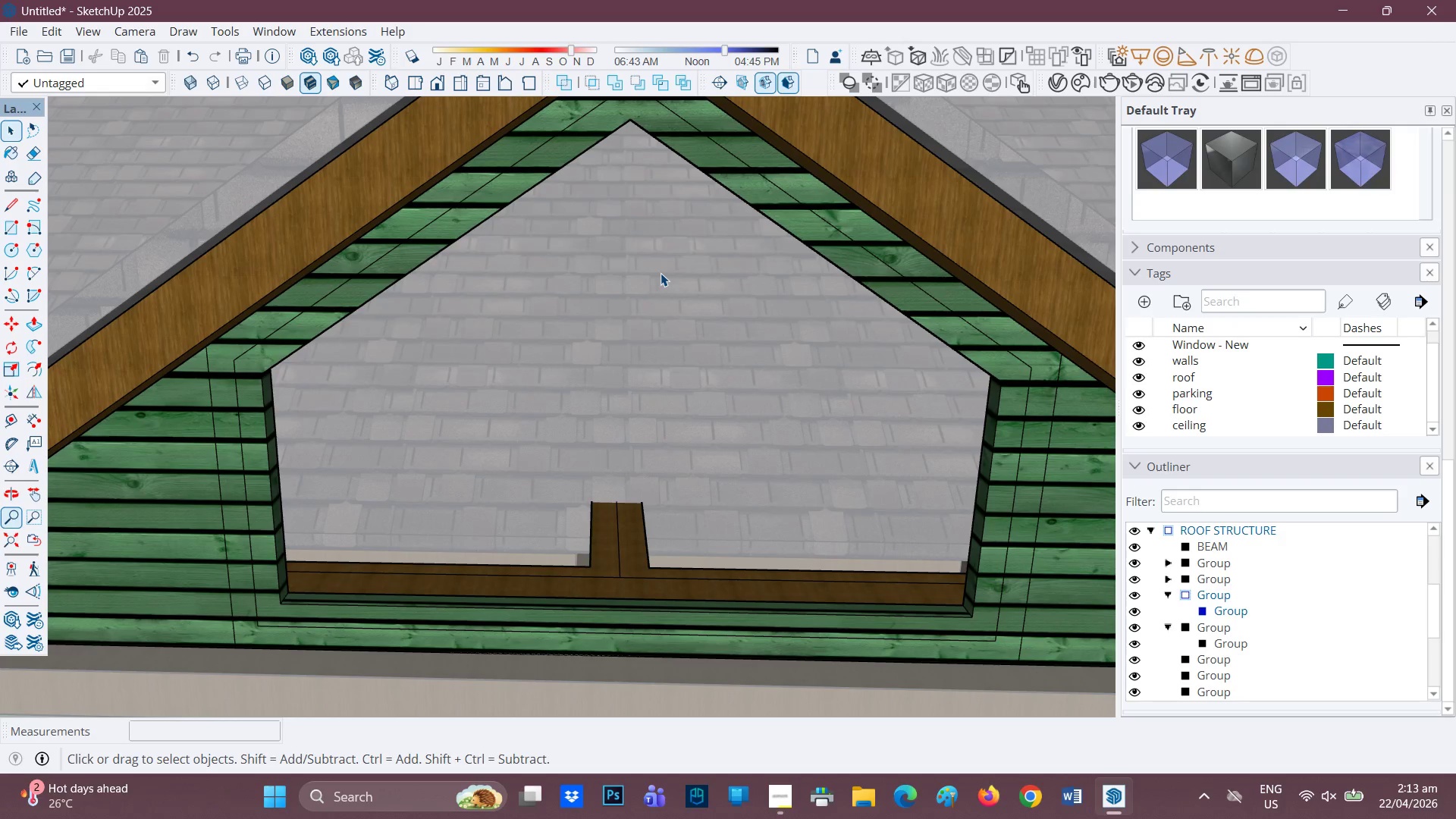 
key(R)
 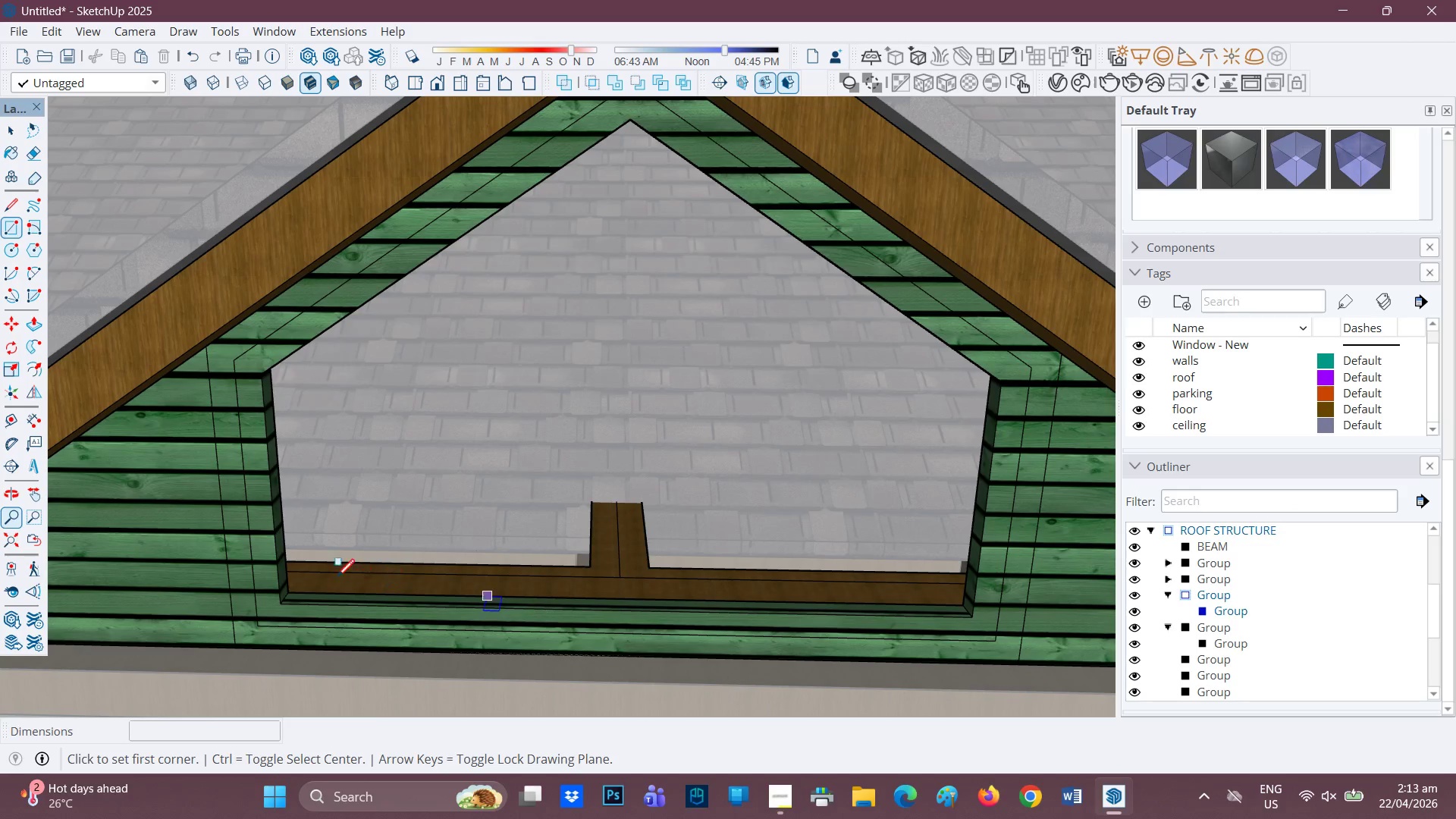 
mouse_move([304, 582])
 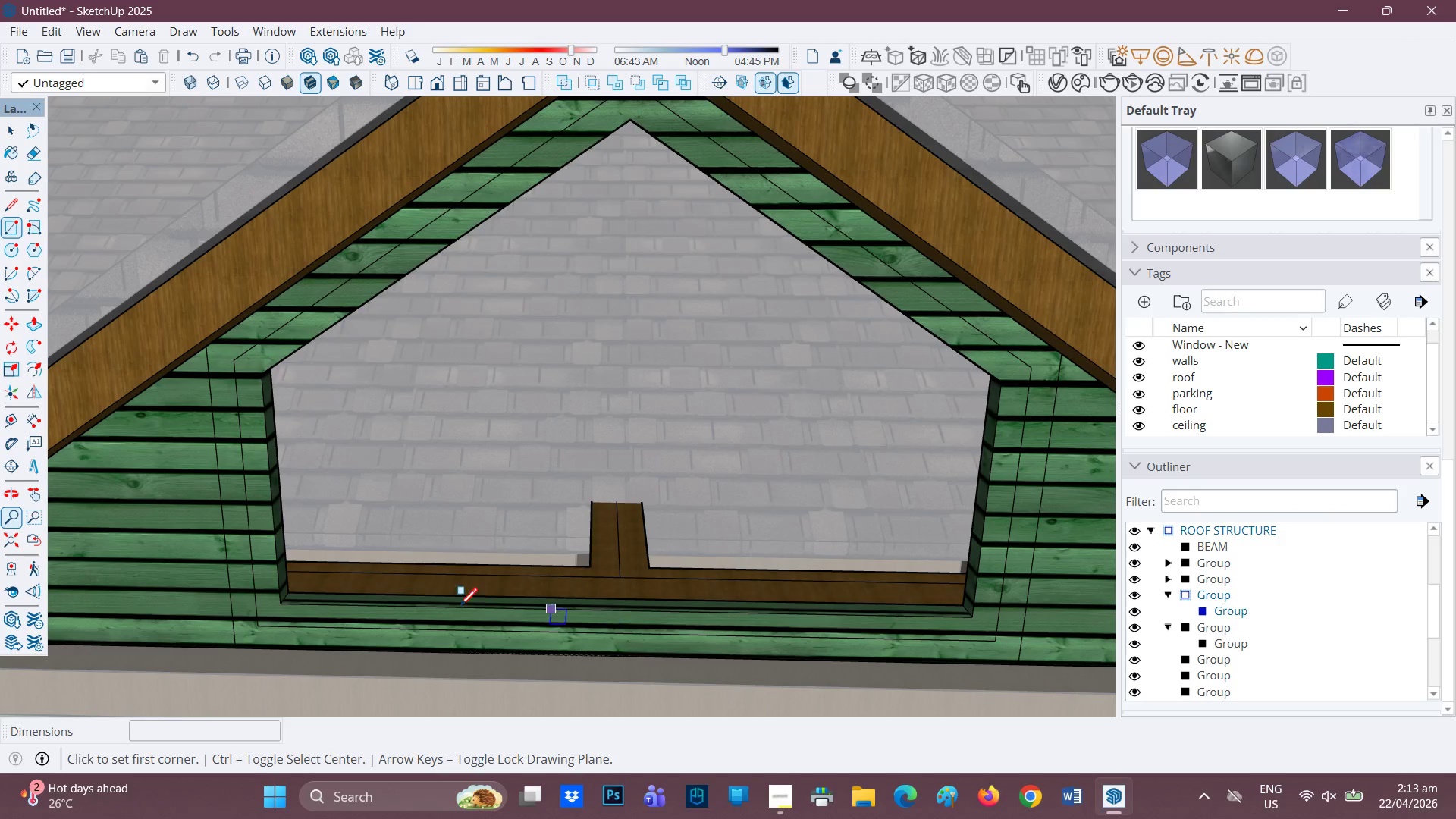 
mouse_move([286, 593])
 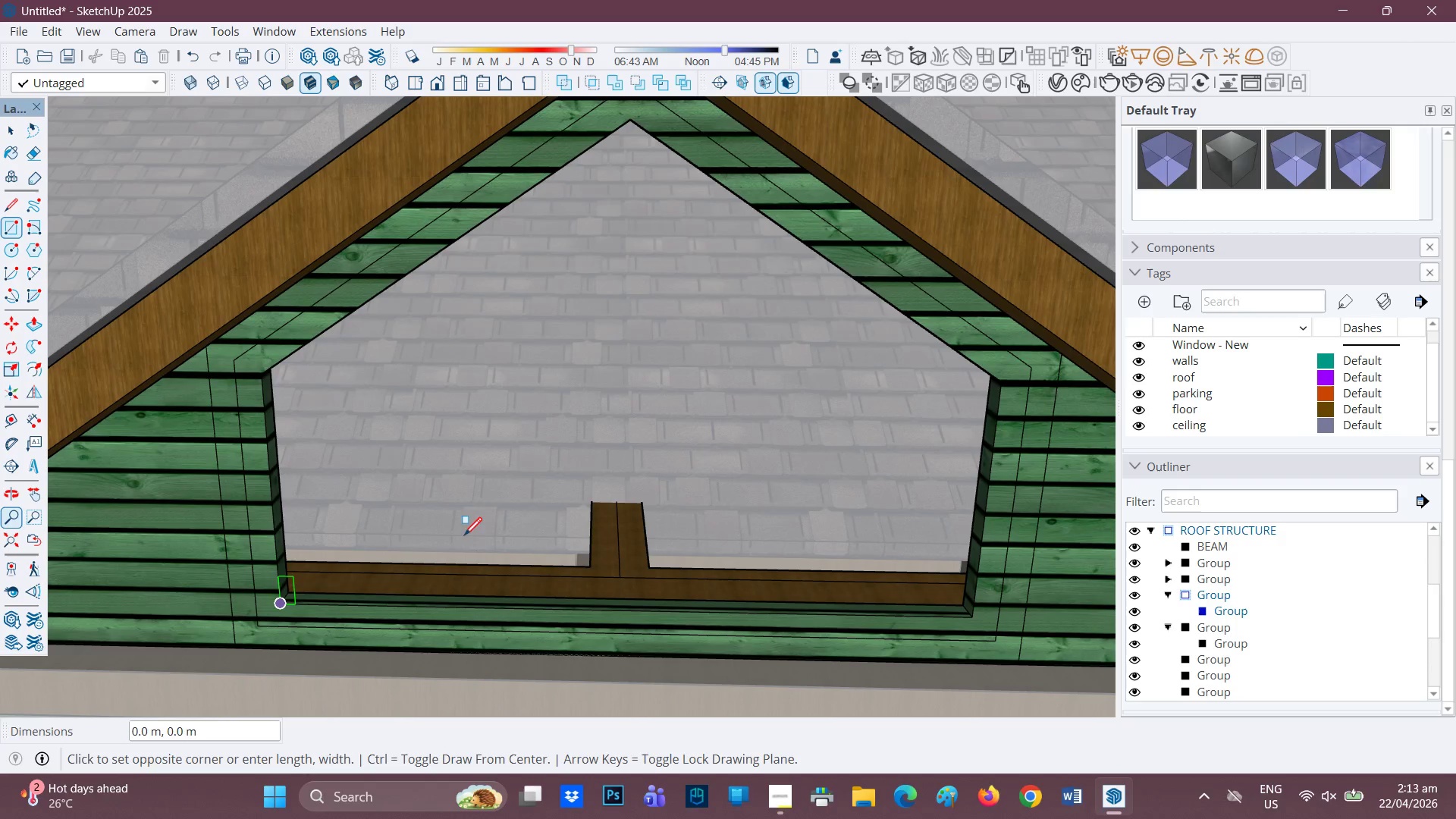 
wait(5.92)
 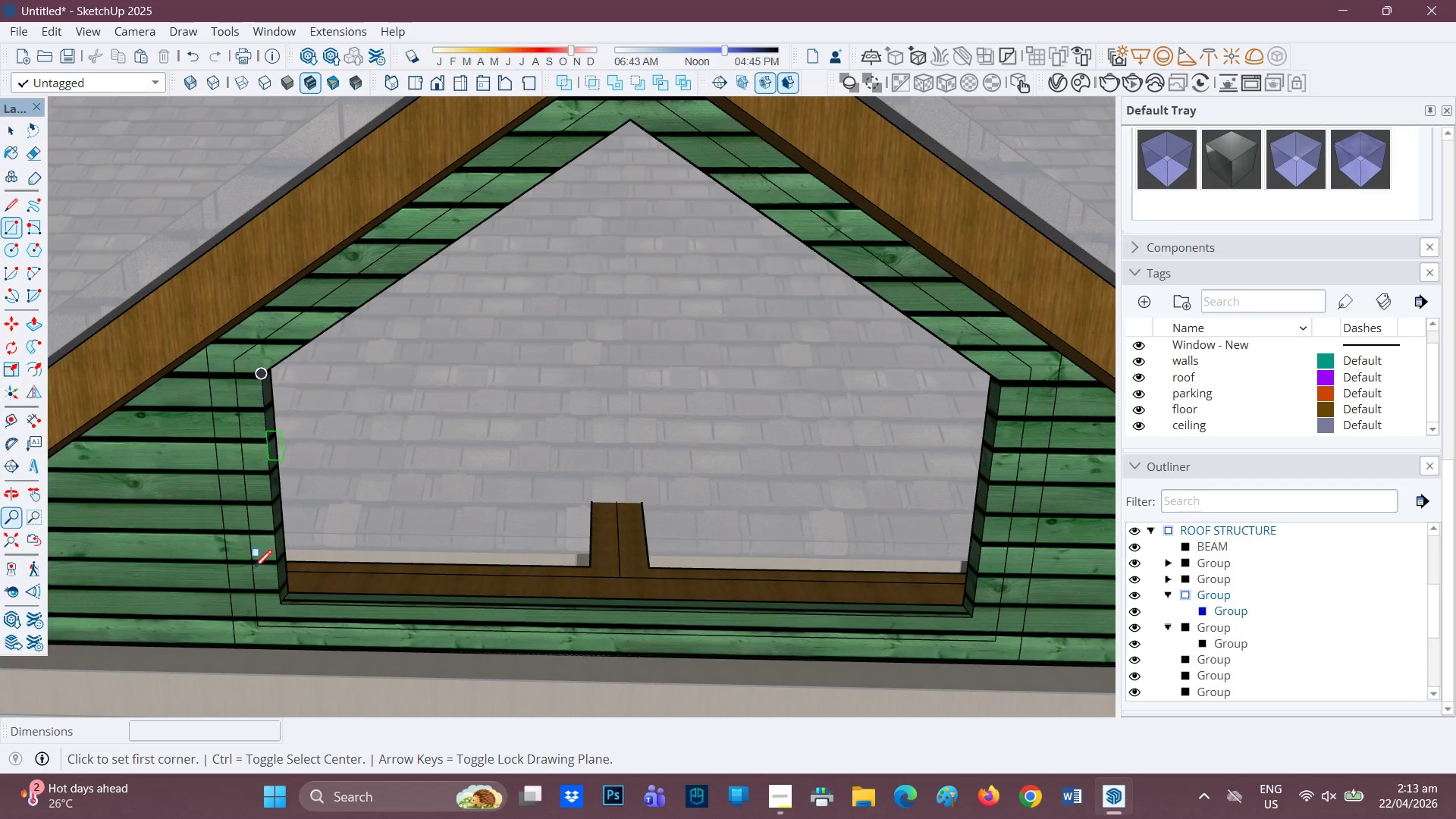 
left_click([999, 382])
 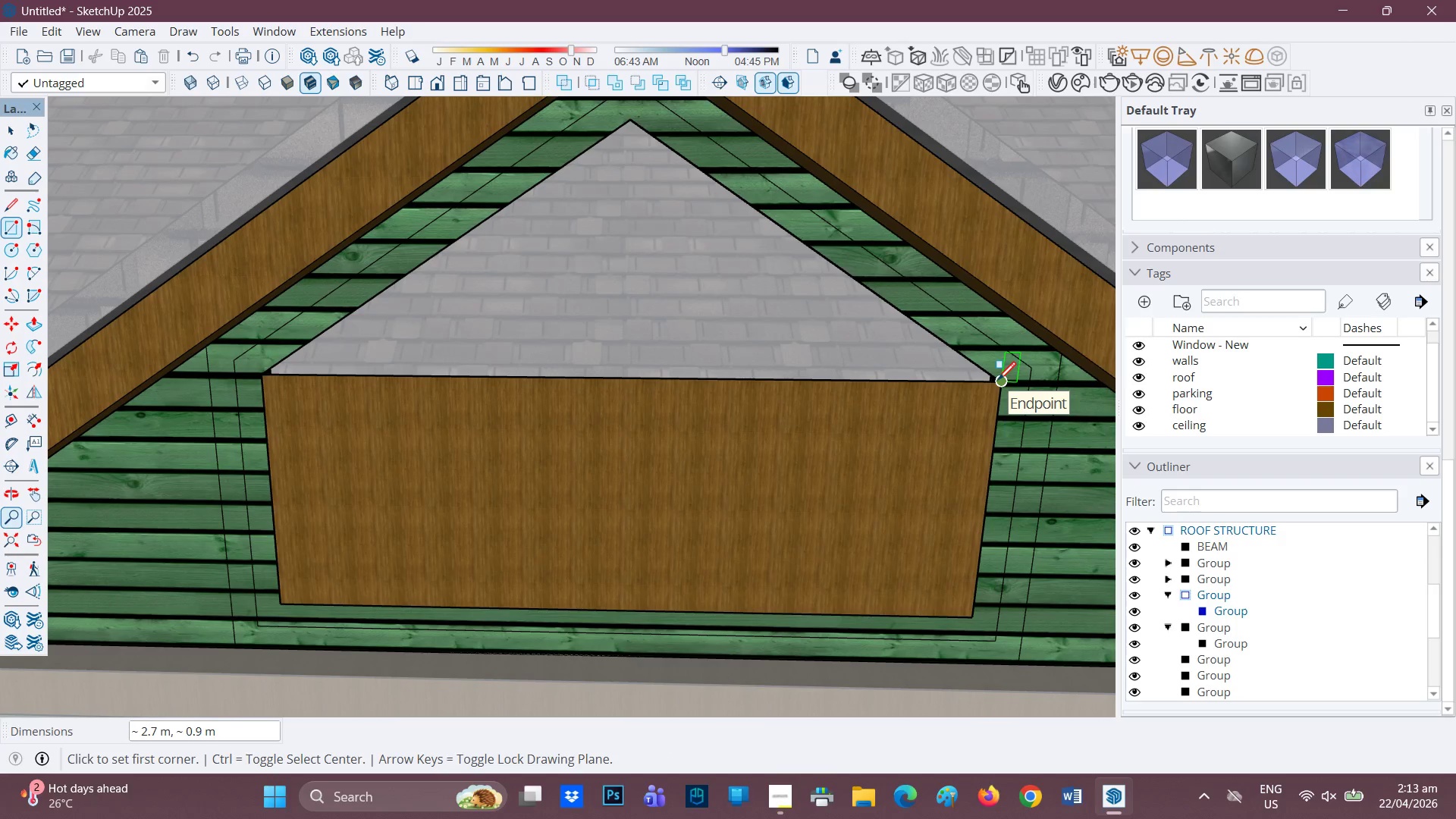 
key(L)
 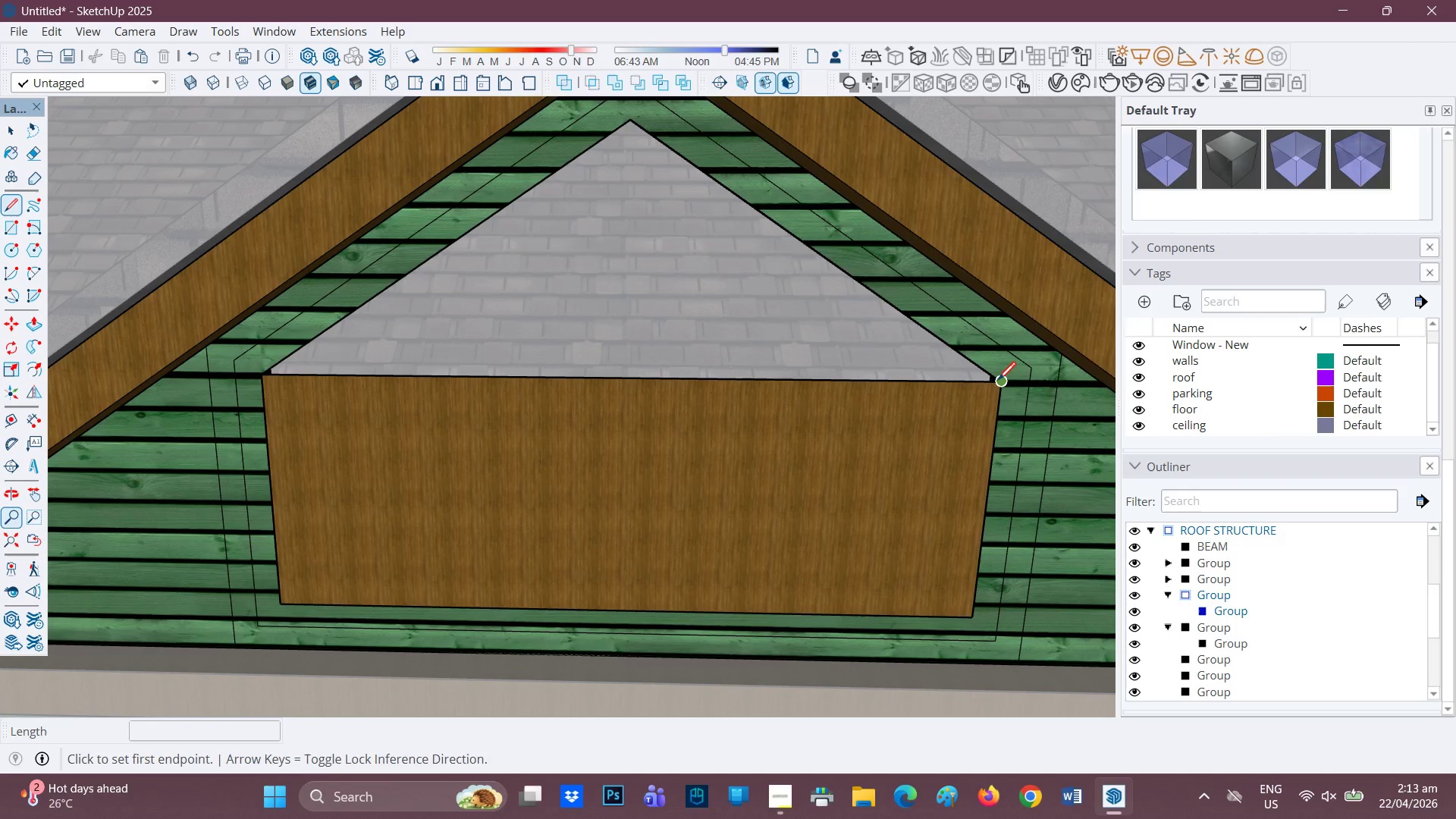 
left_click([998, 381])
 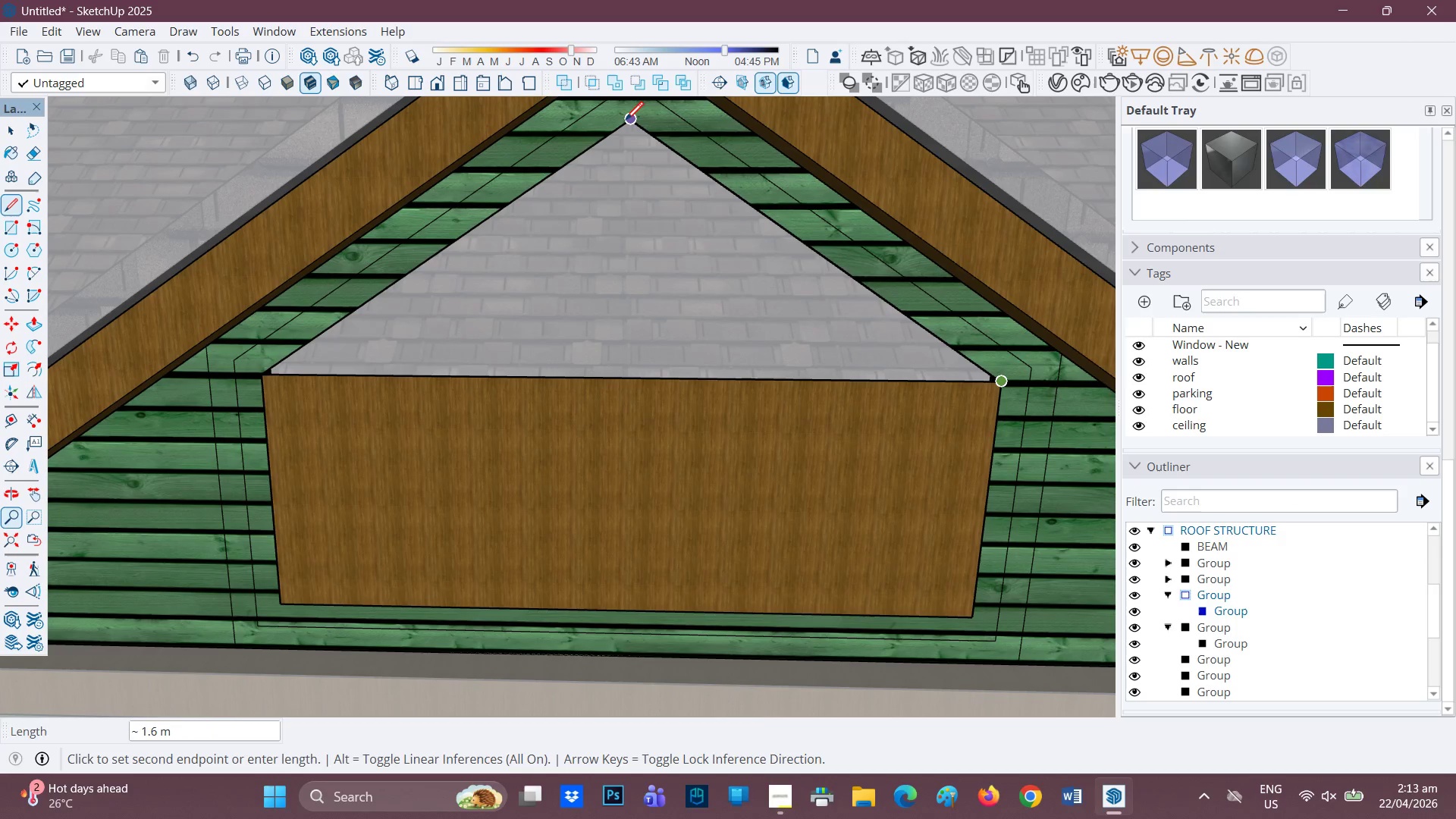 
left_click([626, 121])
 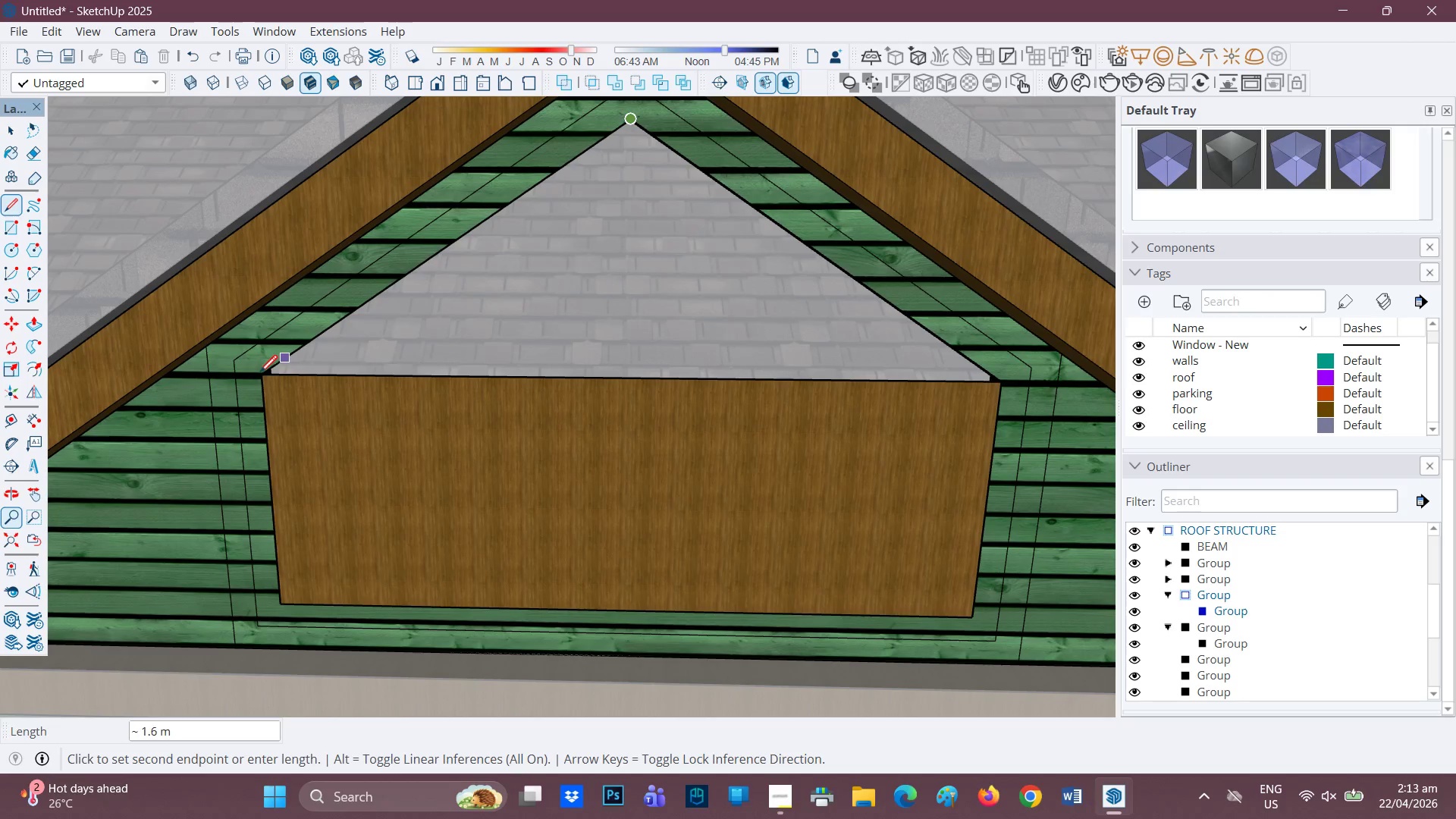 
left_click([257, 378])
 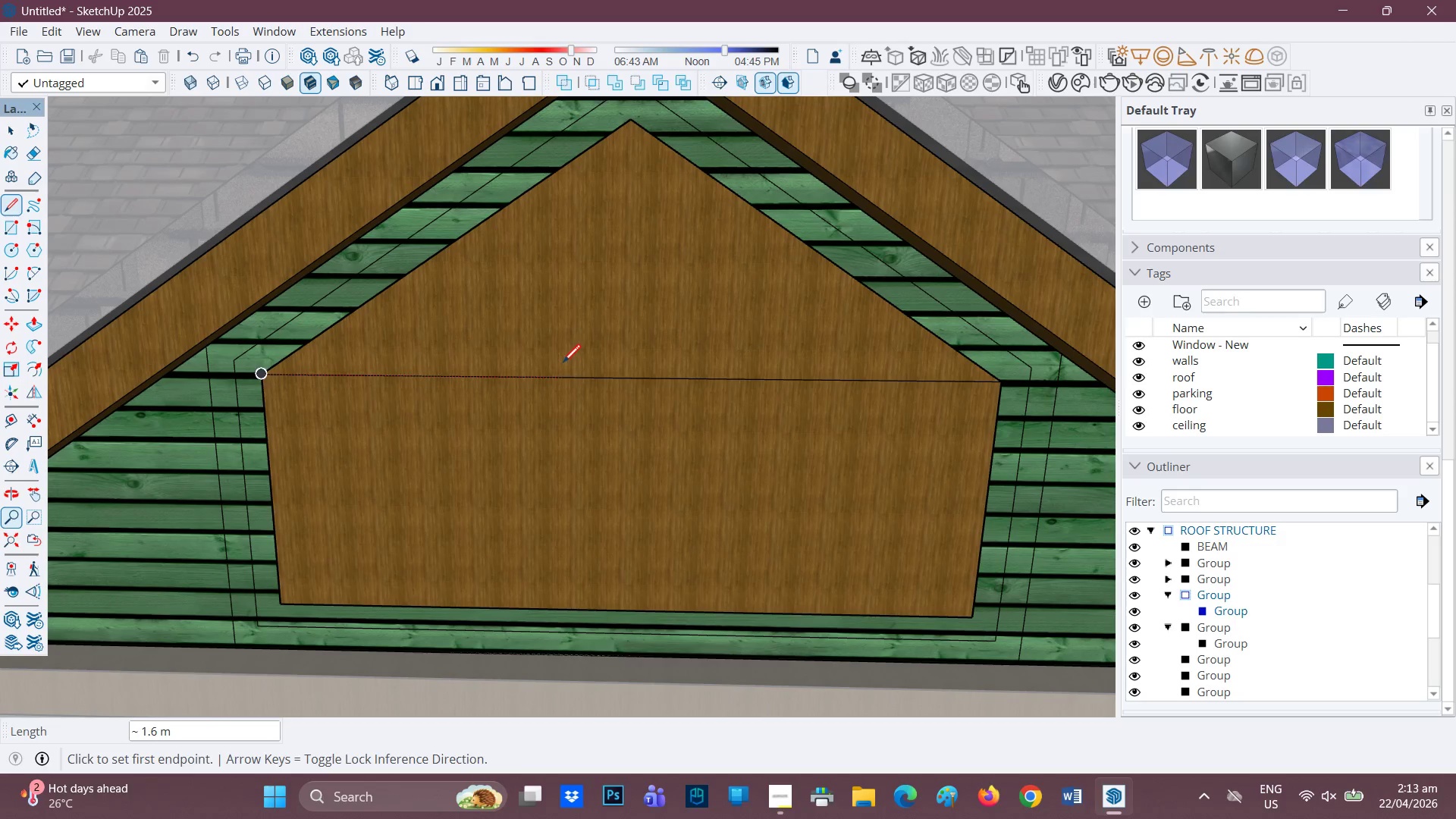 
key(E)
 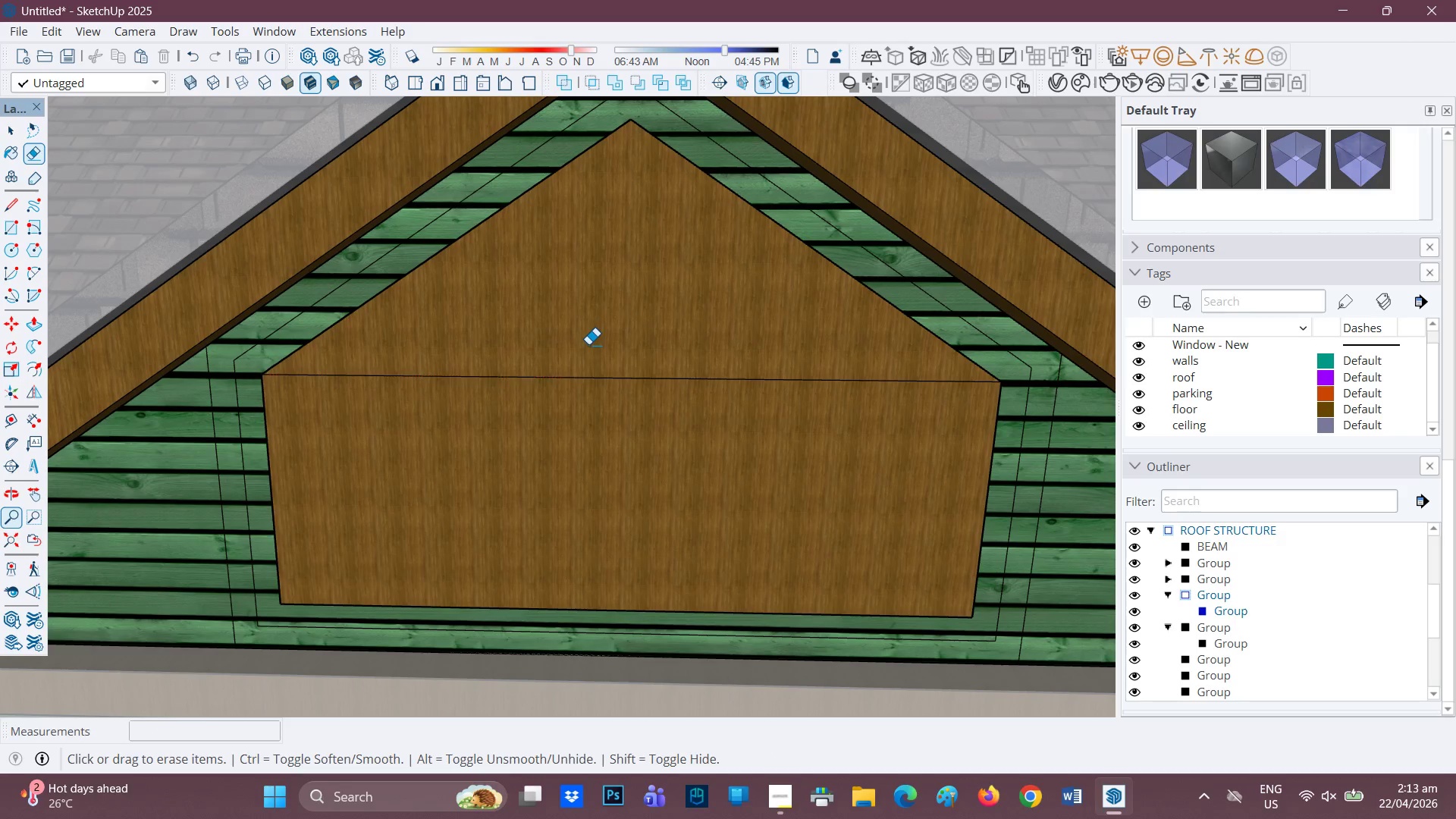 
left_click_drag(start_coordinate=[590, 347], to_coordinate=[590, 382])
 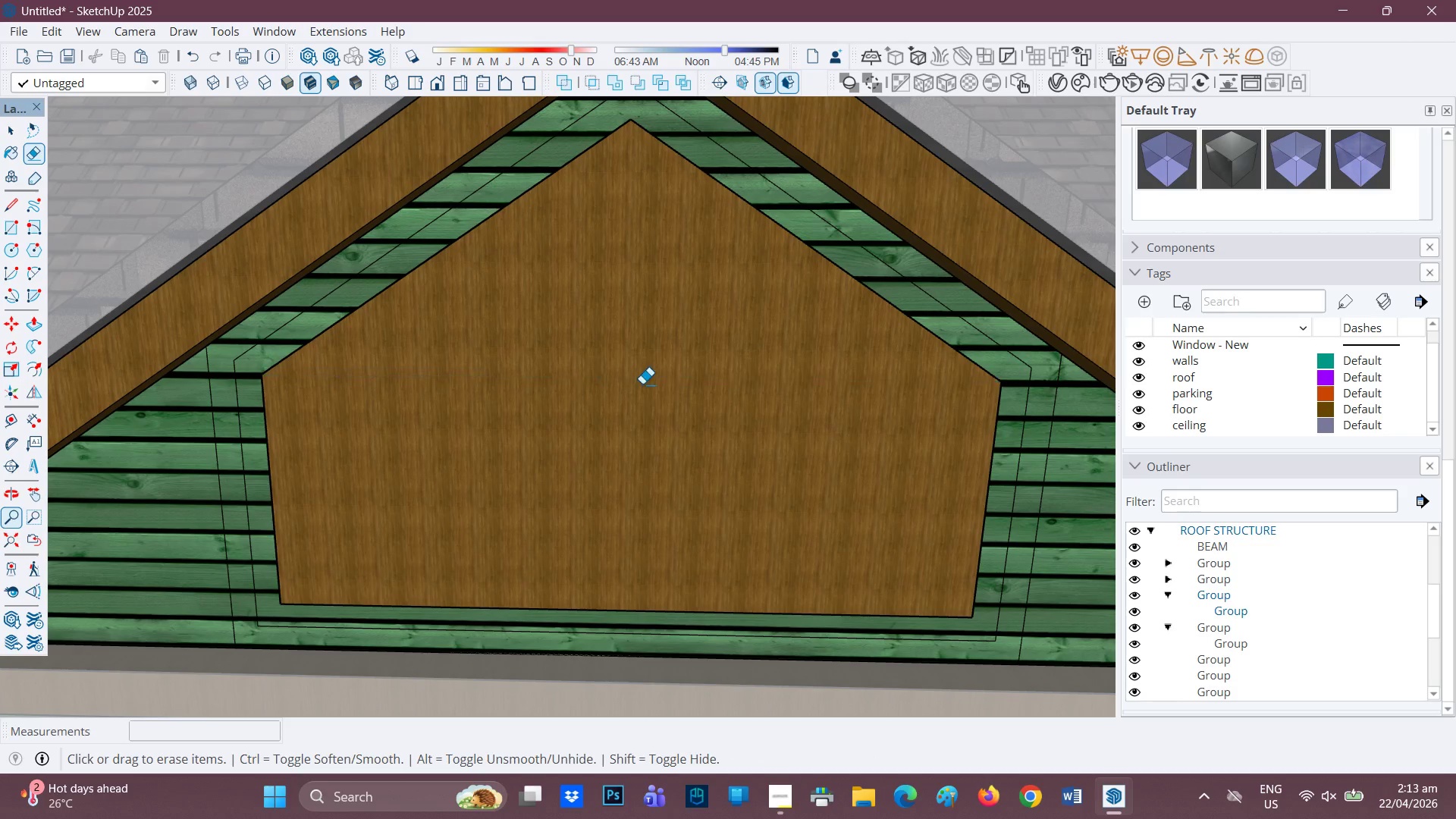 
scroll: coordinate [645, 385], scroll_direction: none, amount: 0.0
 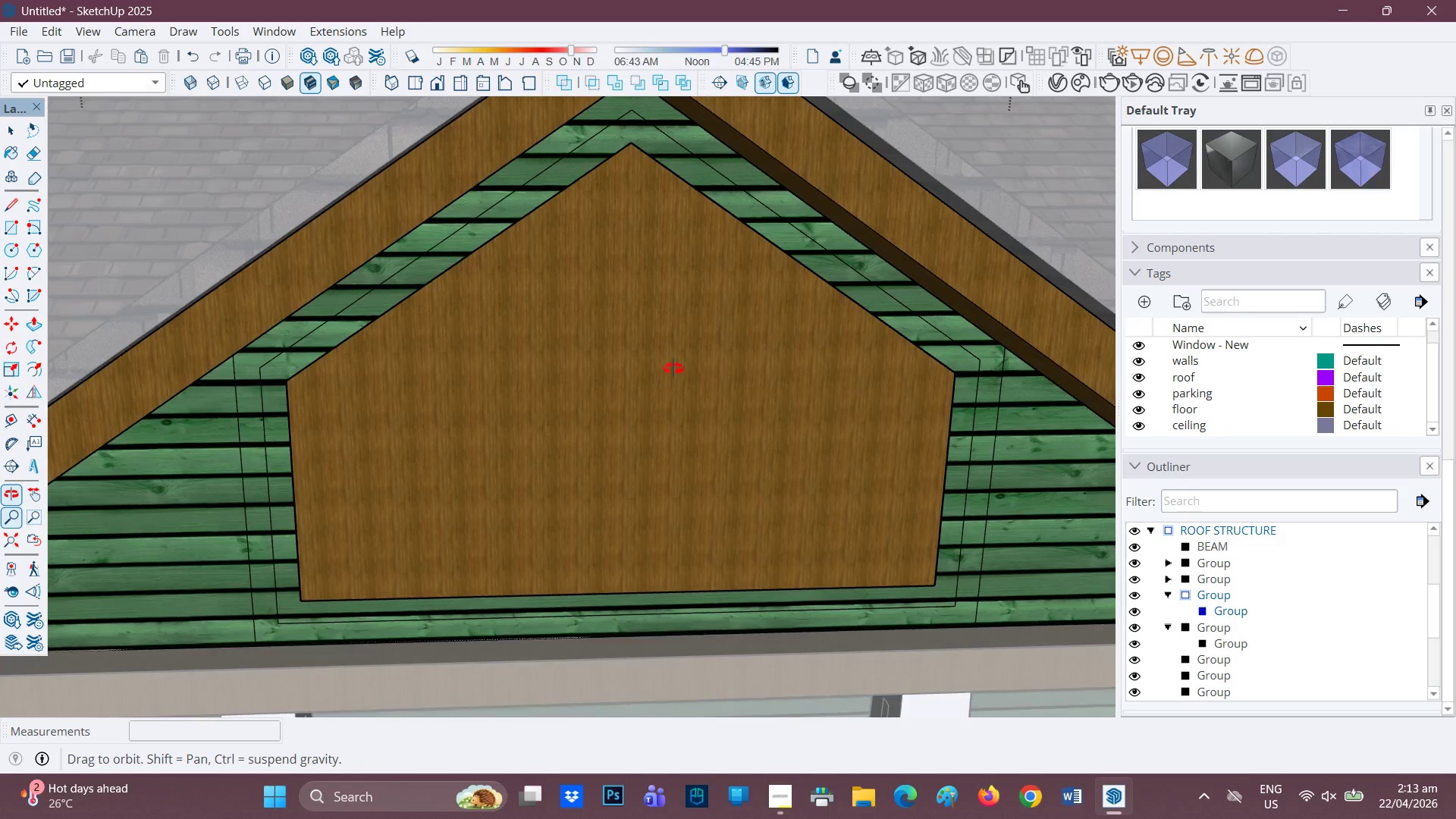 
scroll: coordinate [668, 352], scroll_direction: down, amount: 1.0
 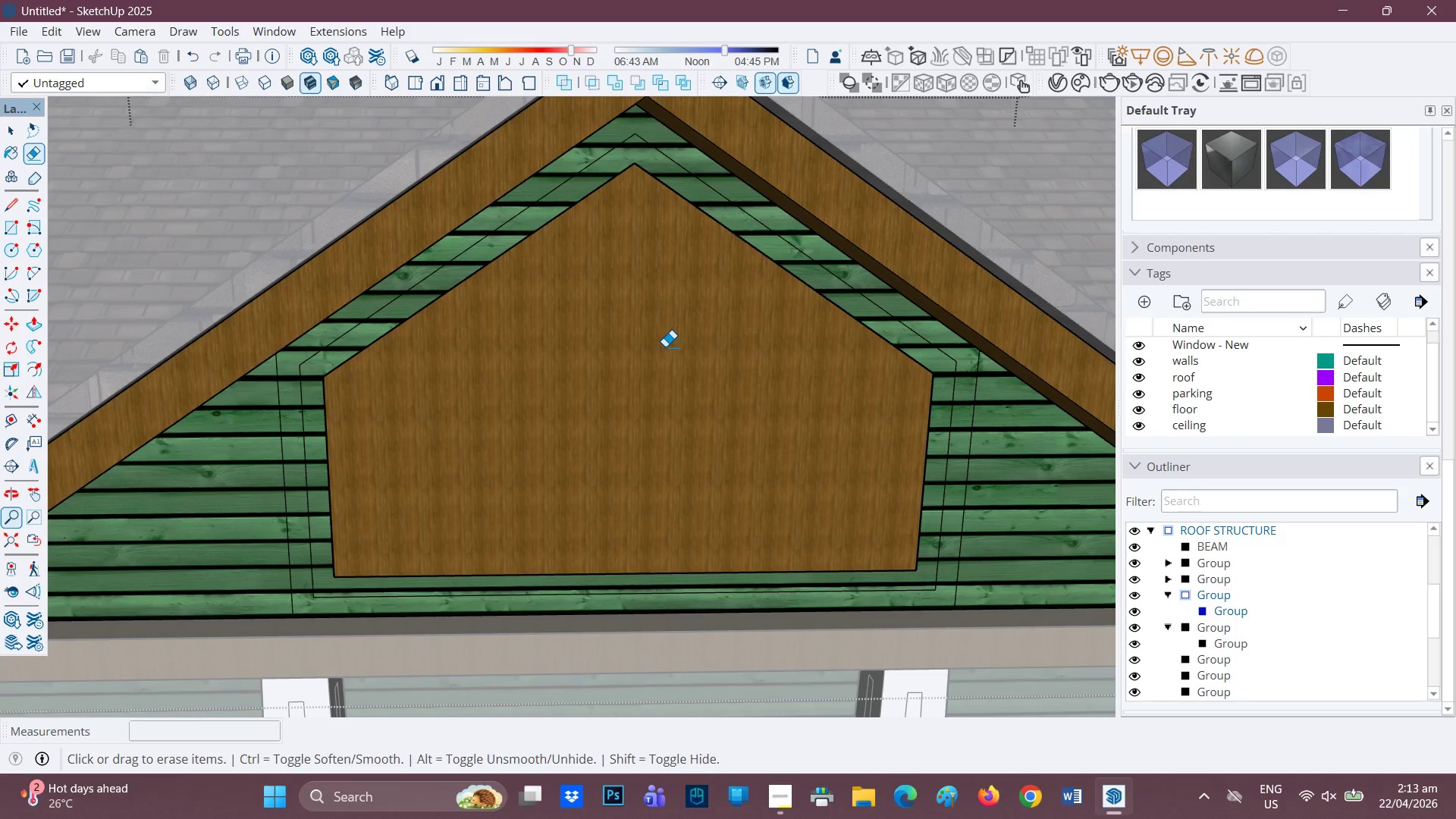 
key(L)
 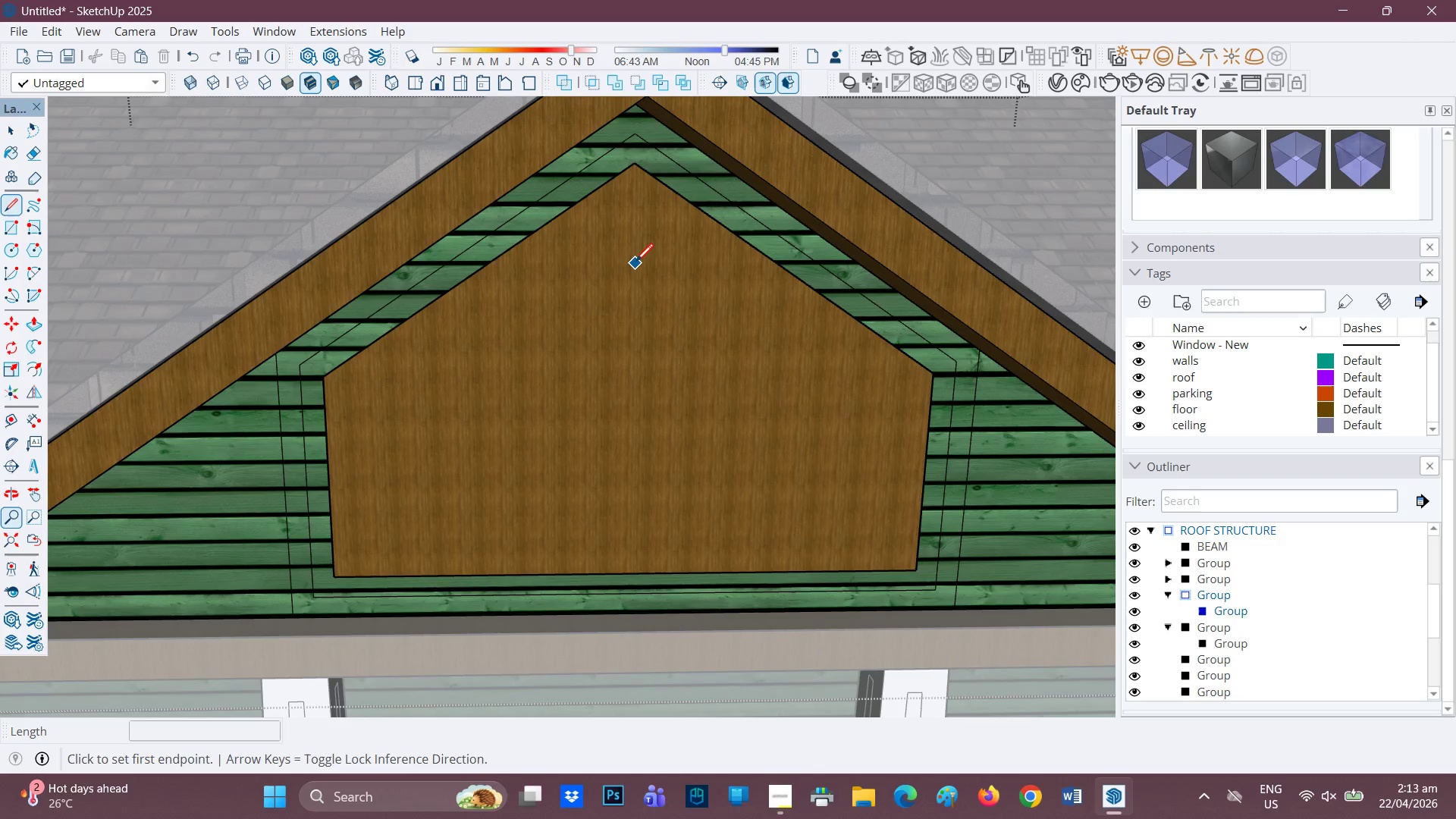 
wait(6.41)
 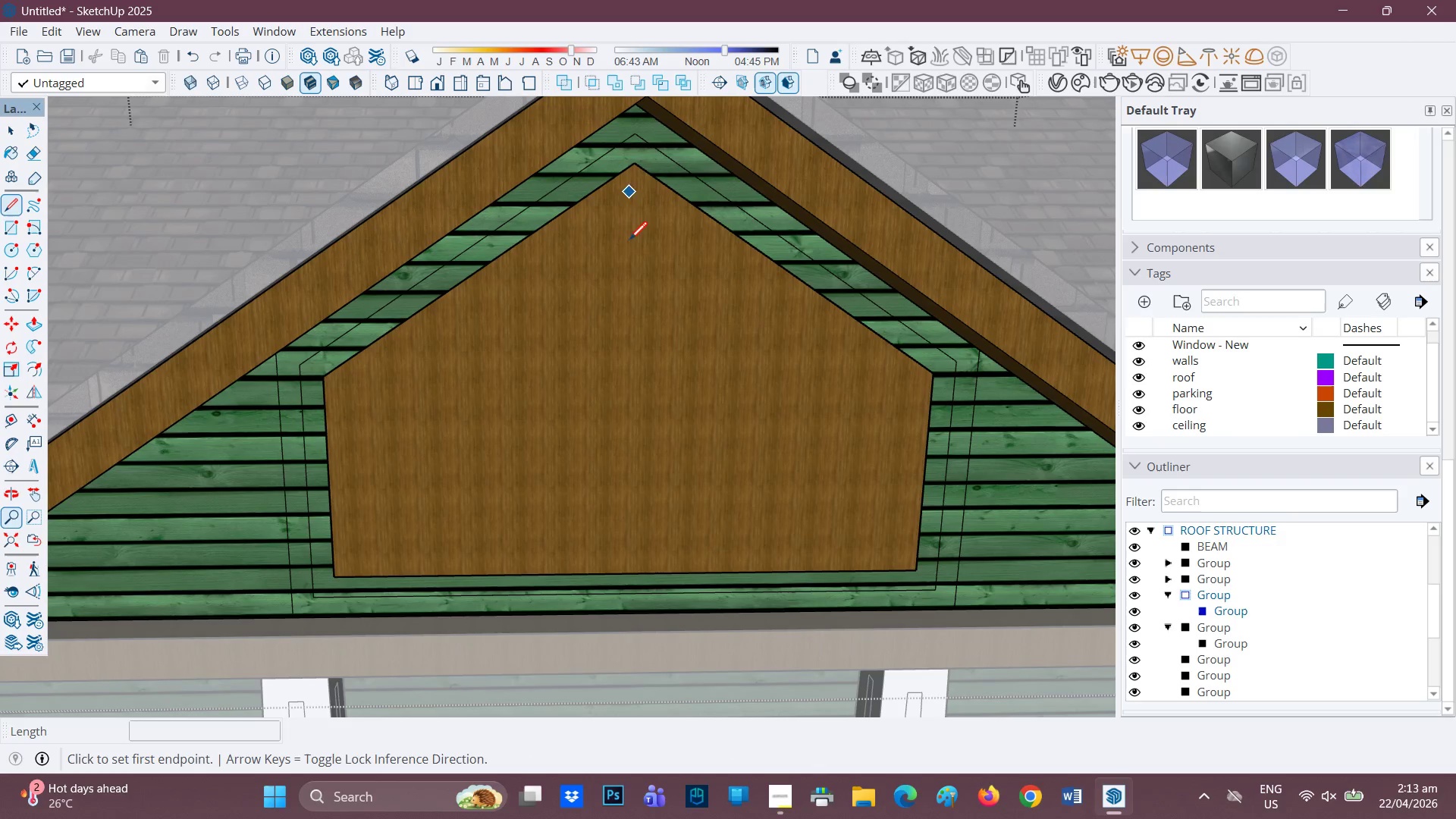 
scroll: coordinate [870, 306], scroll_direction: none, amount: 0.0
 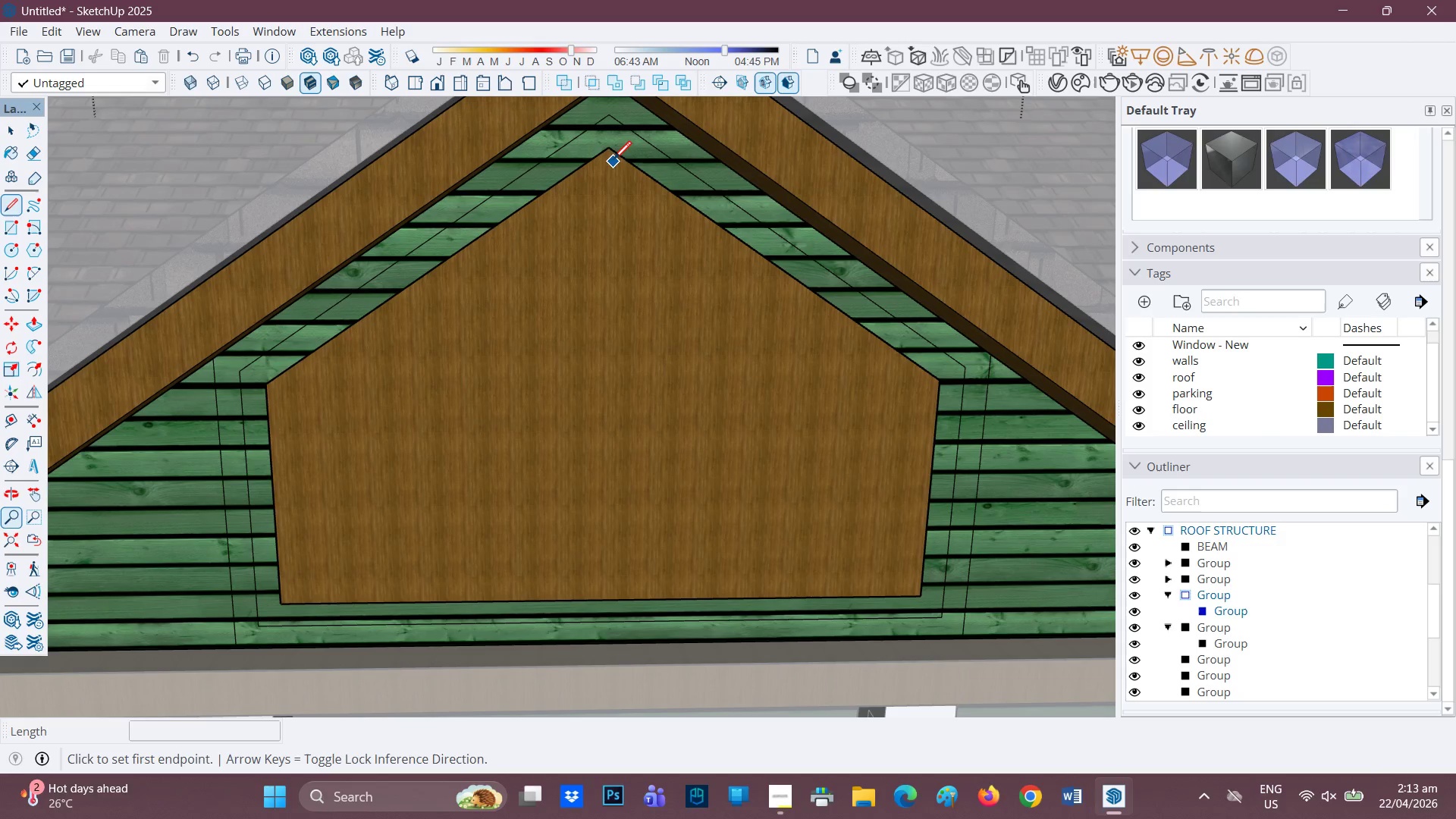 
left_click_drag(start_coordinate=[604, 150], to_coordinate=[602, 158])
 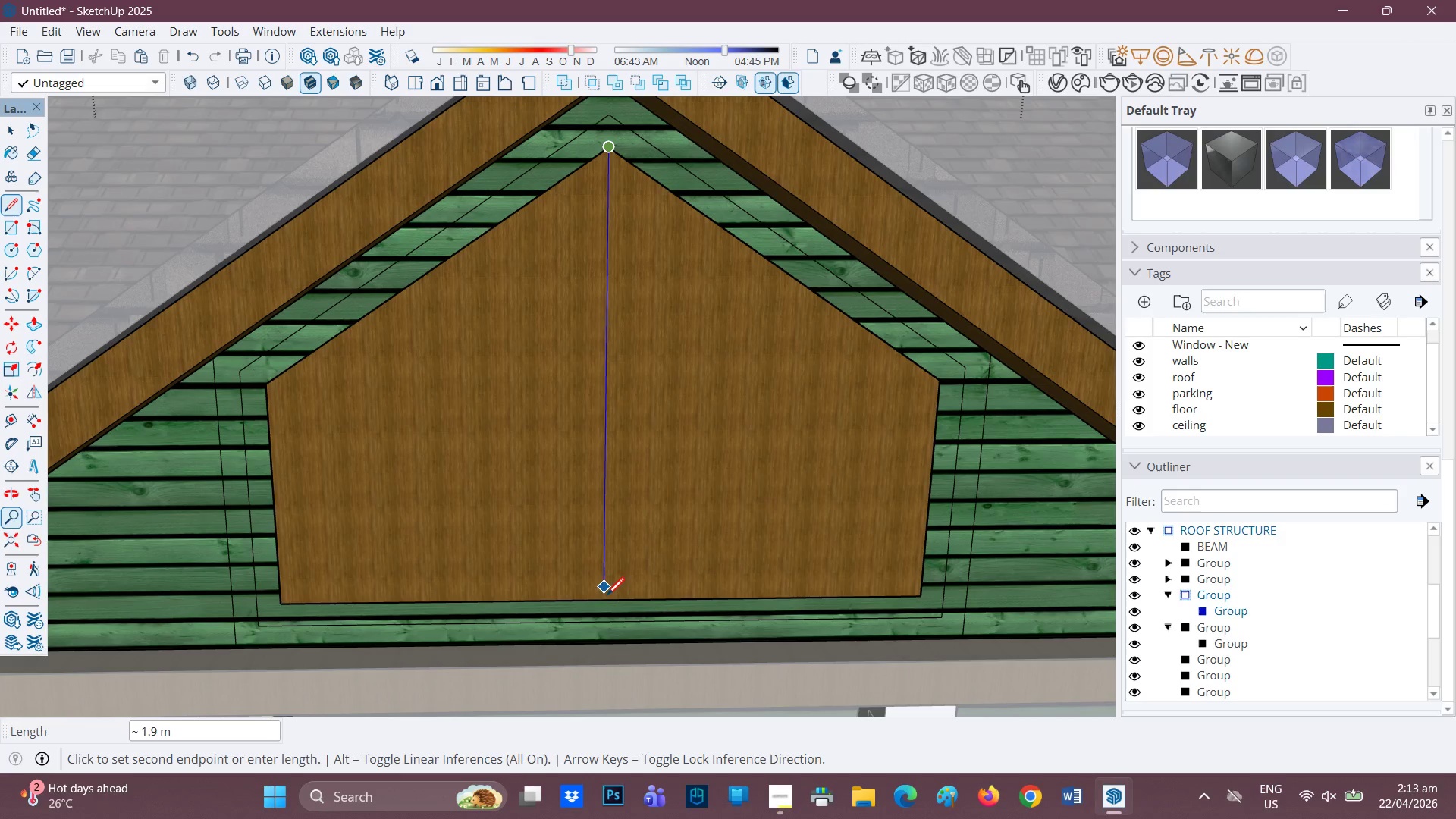 
left_click([604, 600])
 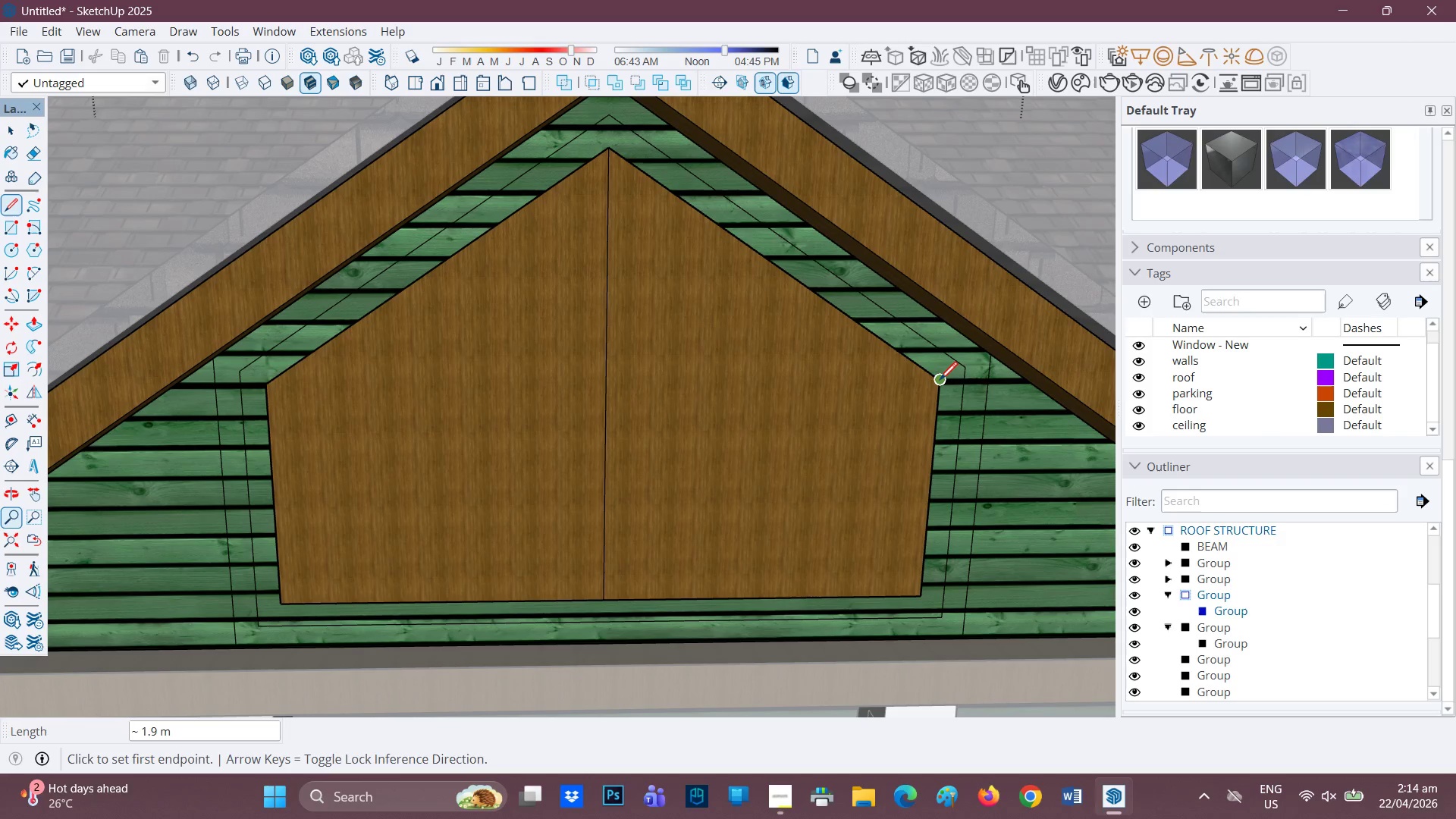 
left_click([940, 381])
 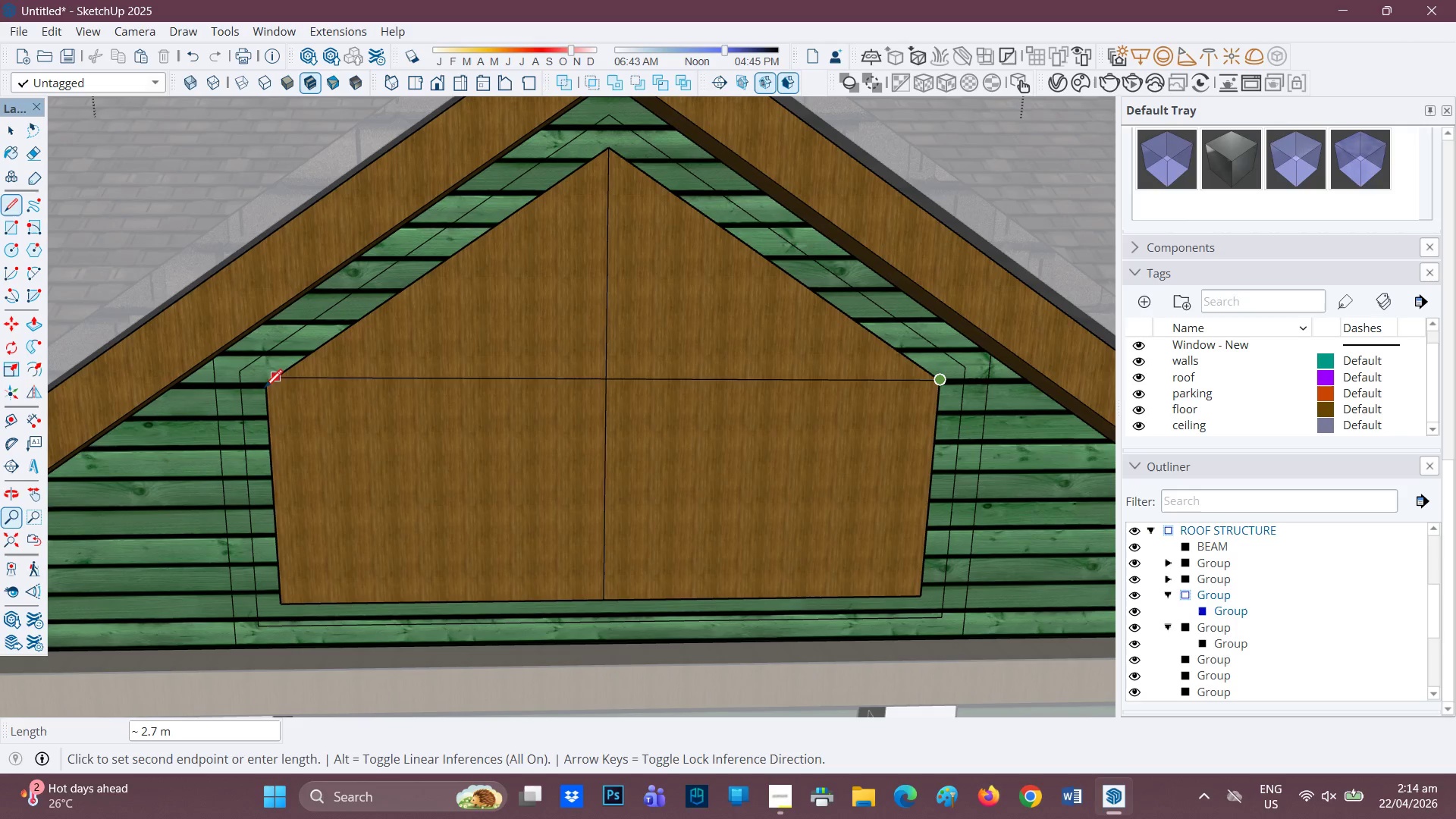 
left_click([264, 390])
 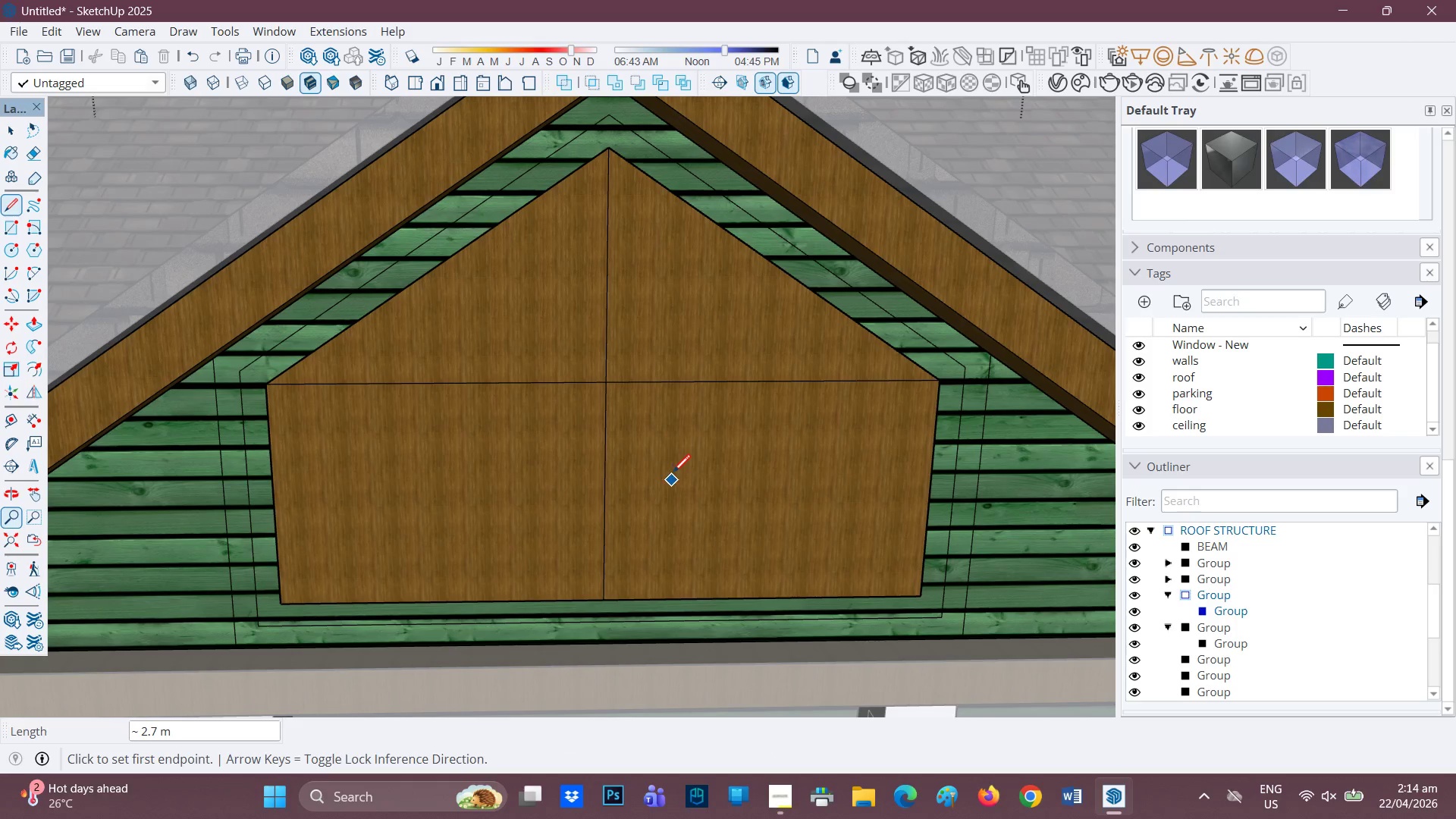 
key(F)
 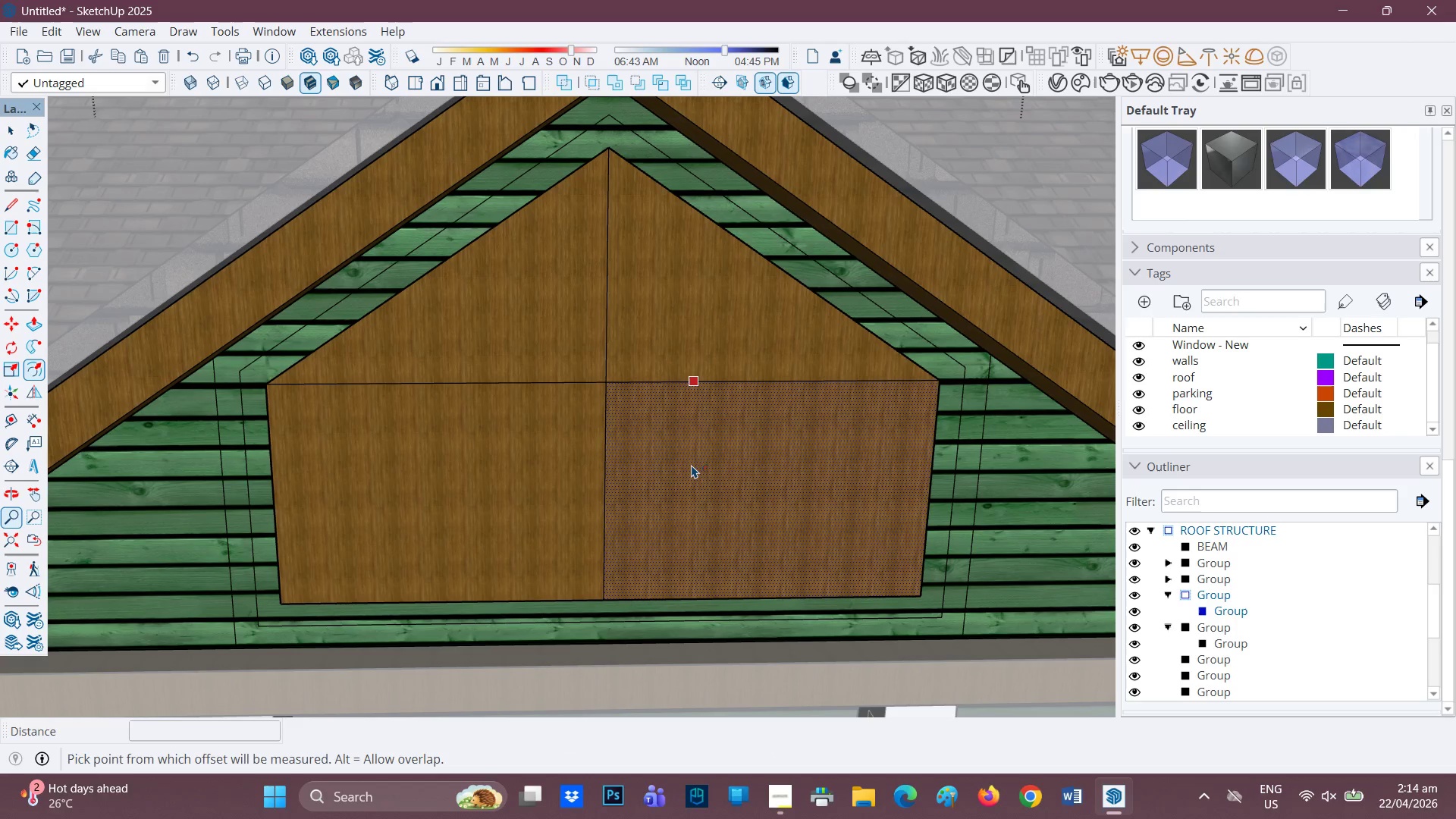 
left_click([692, 465])
 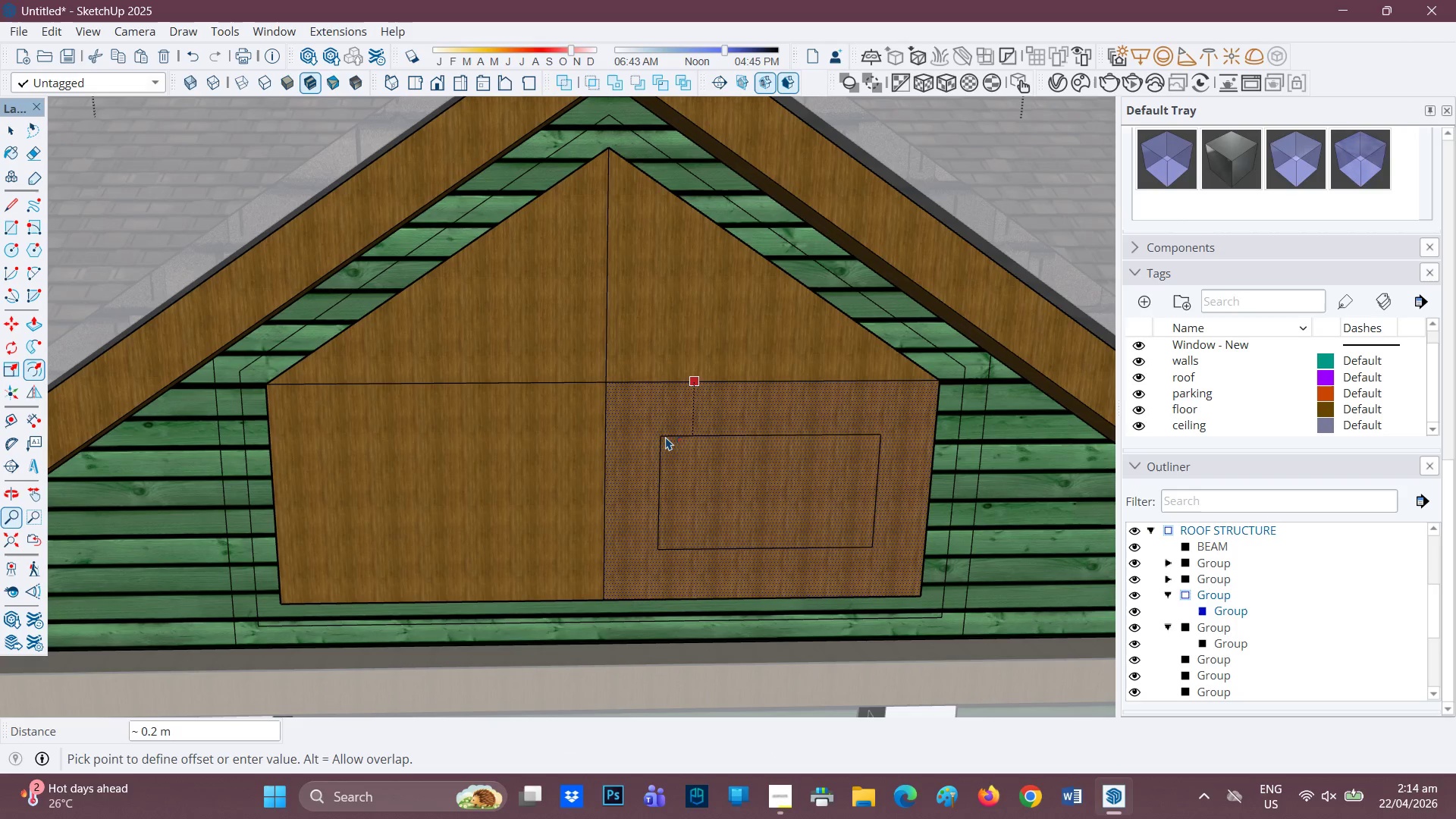 
type(0.05)
 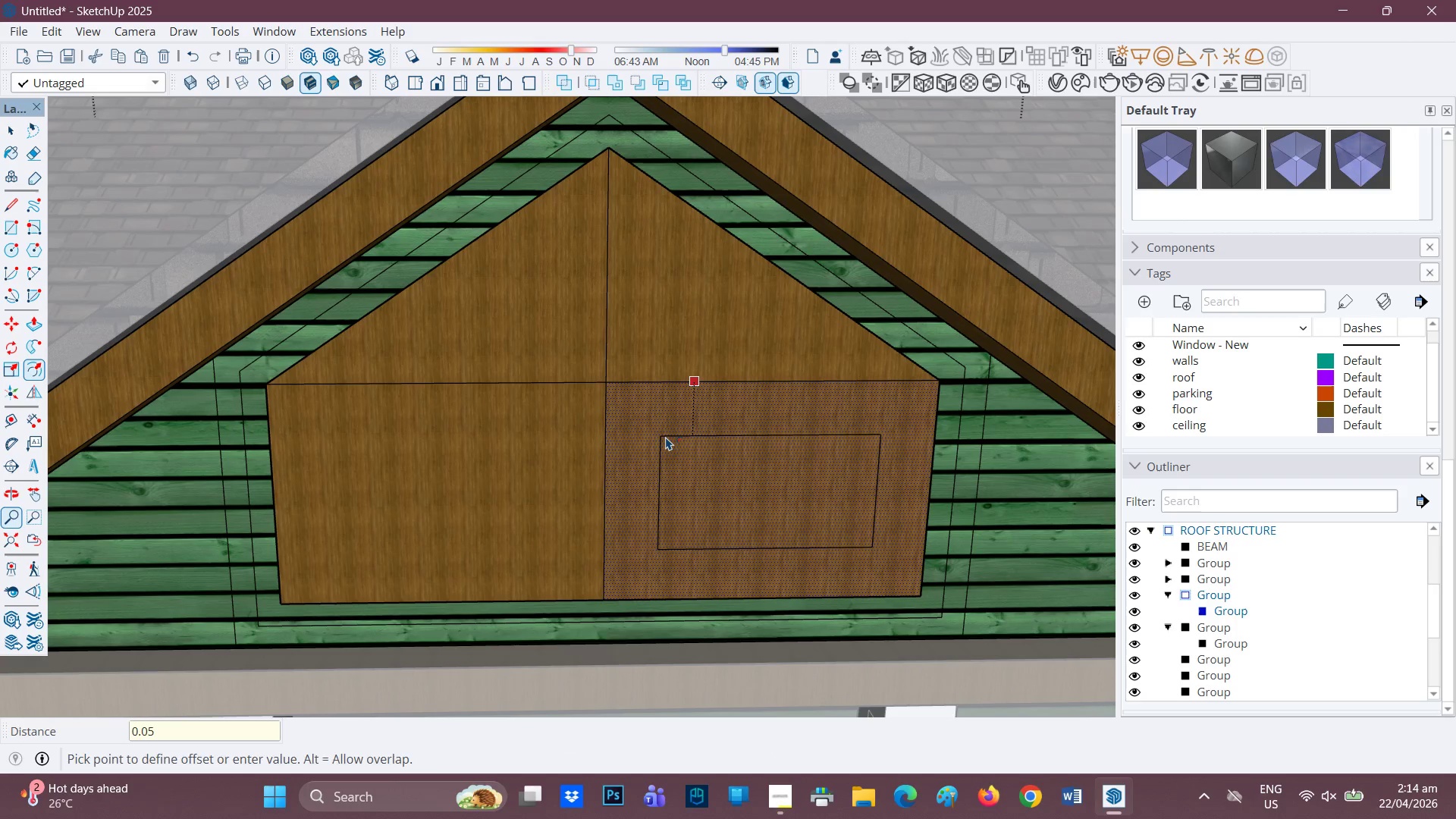 
key(Enter)
 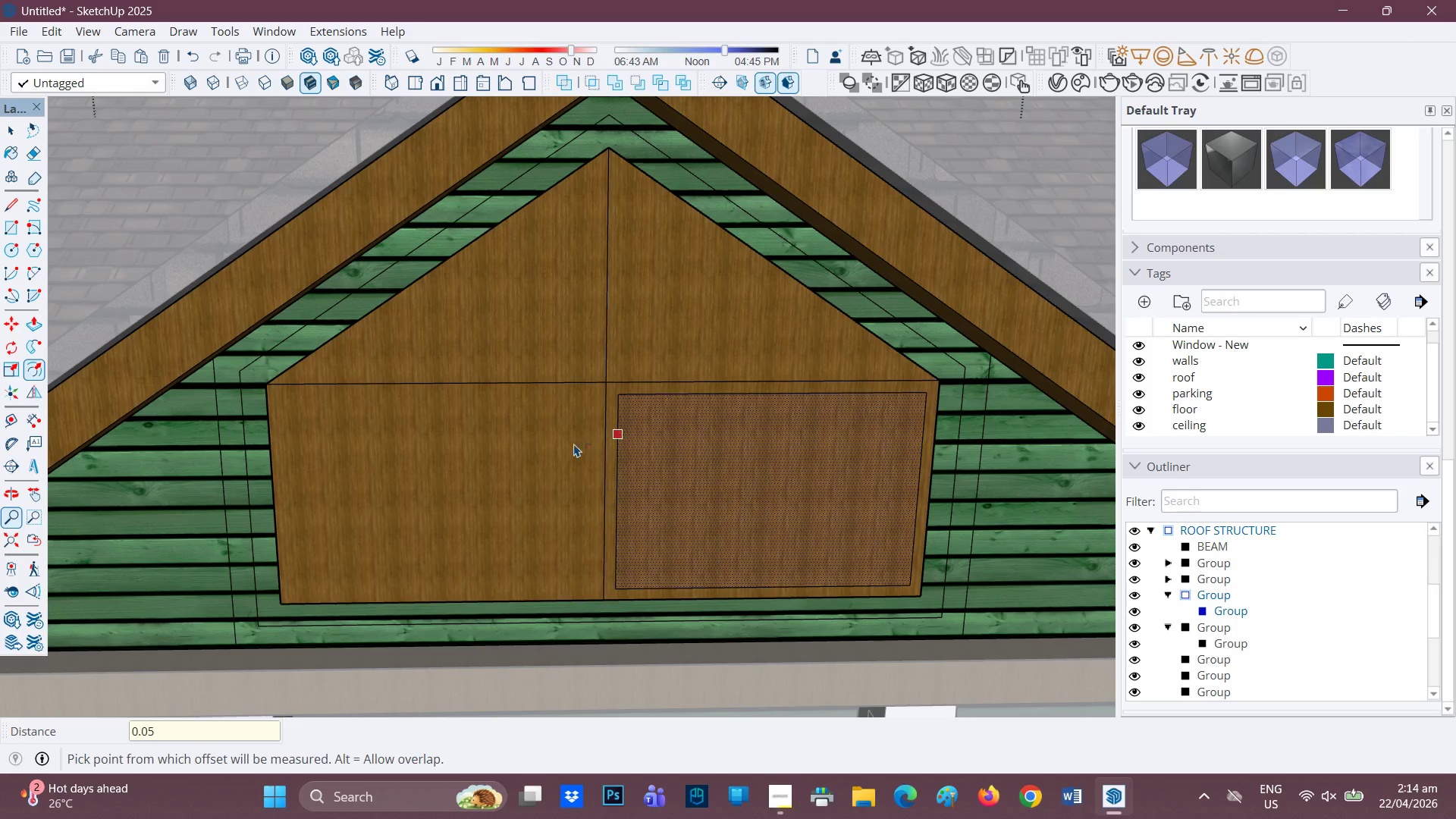 
left_click([500, 474])
 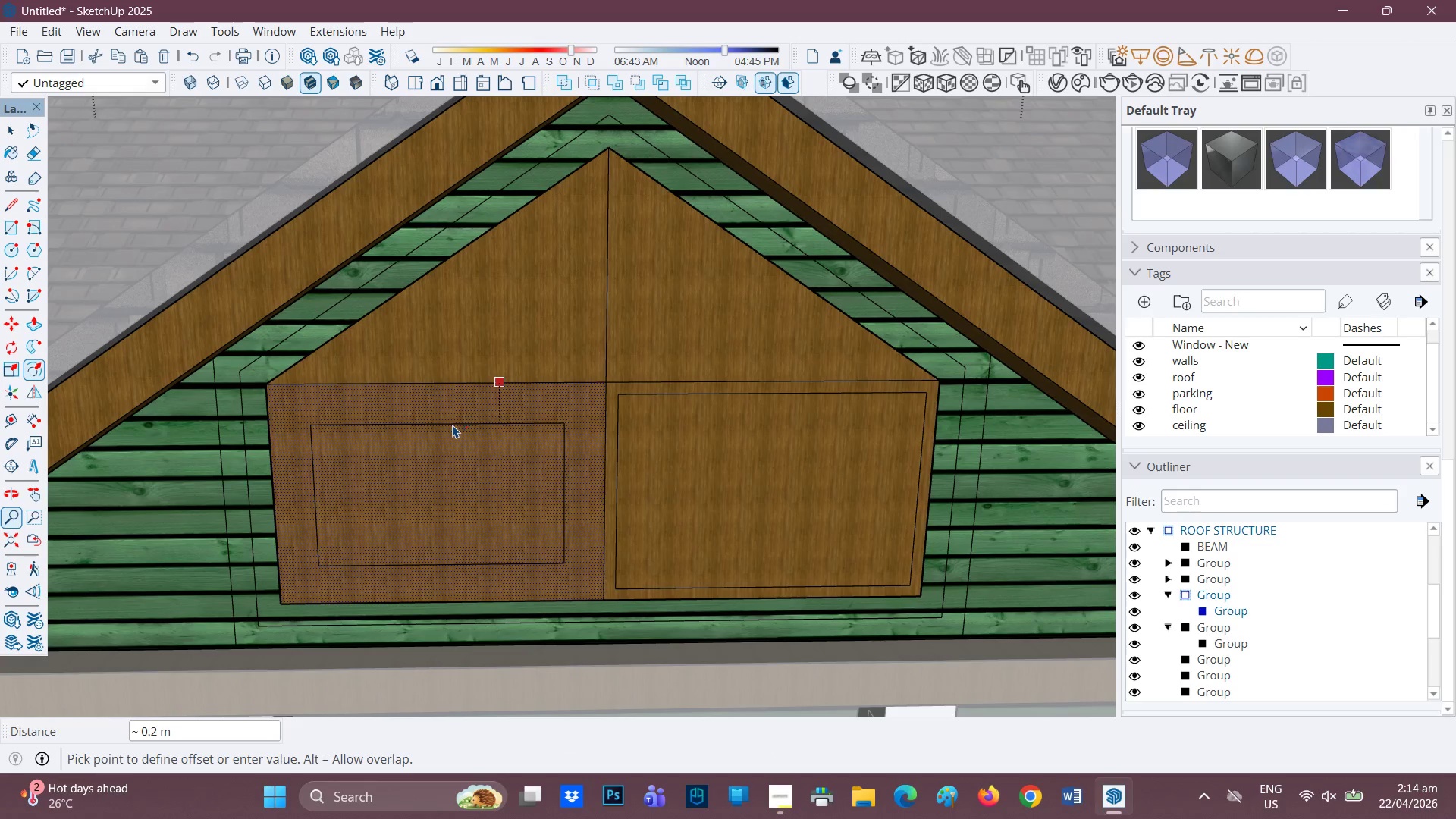 
type(.05)
 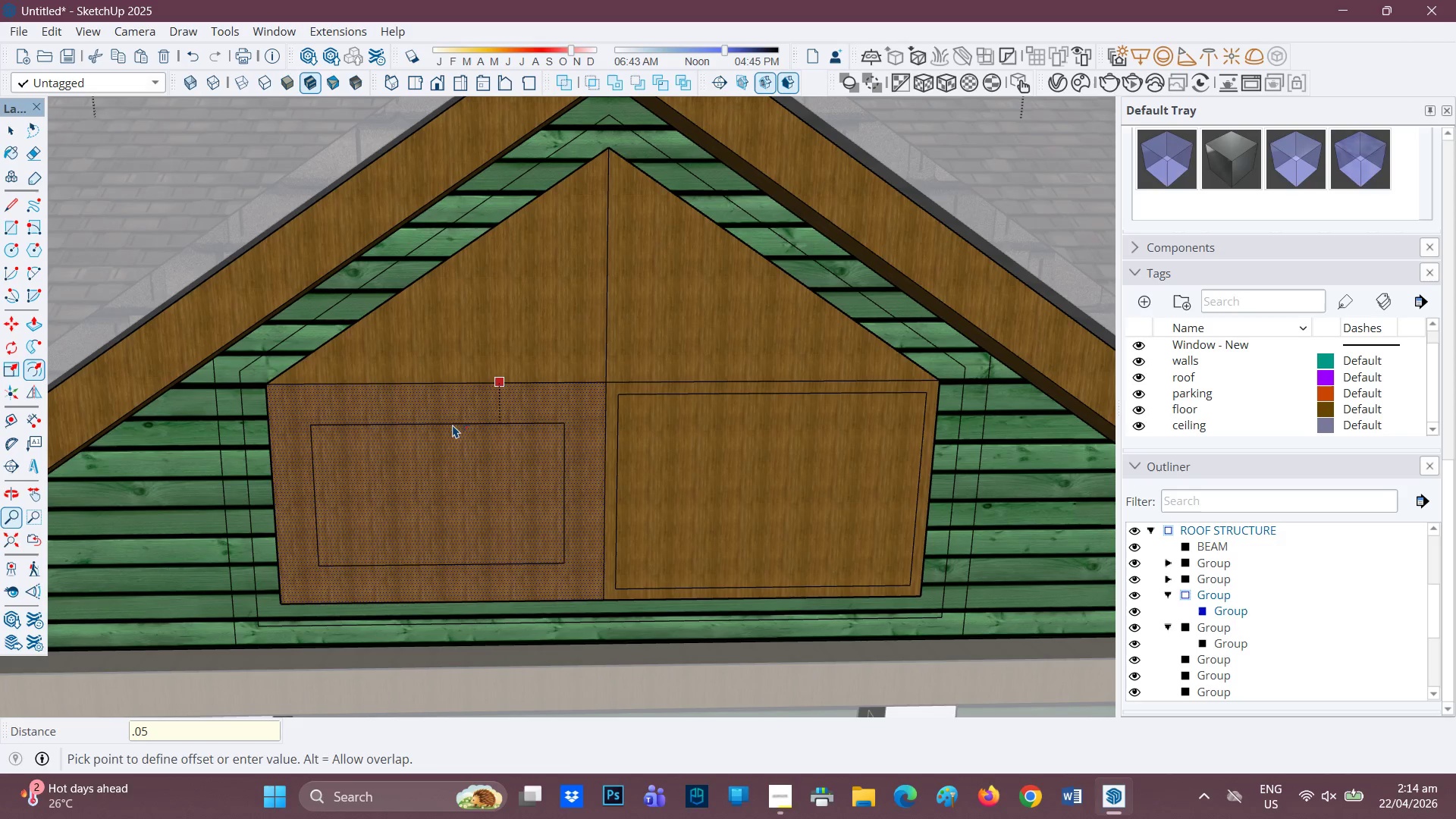 
key(Enter)
 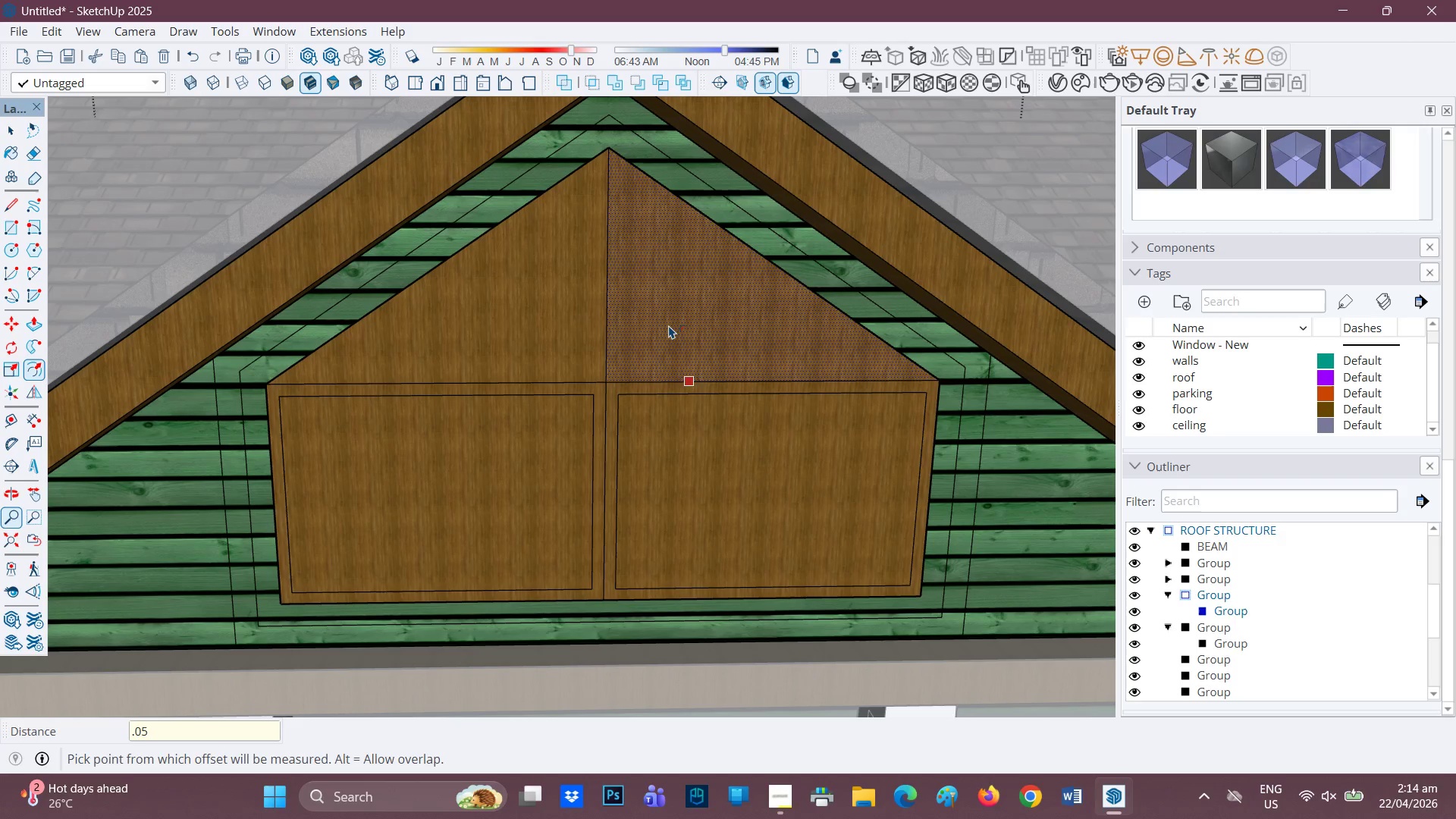 
key(E)
 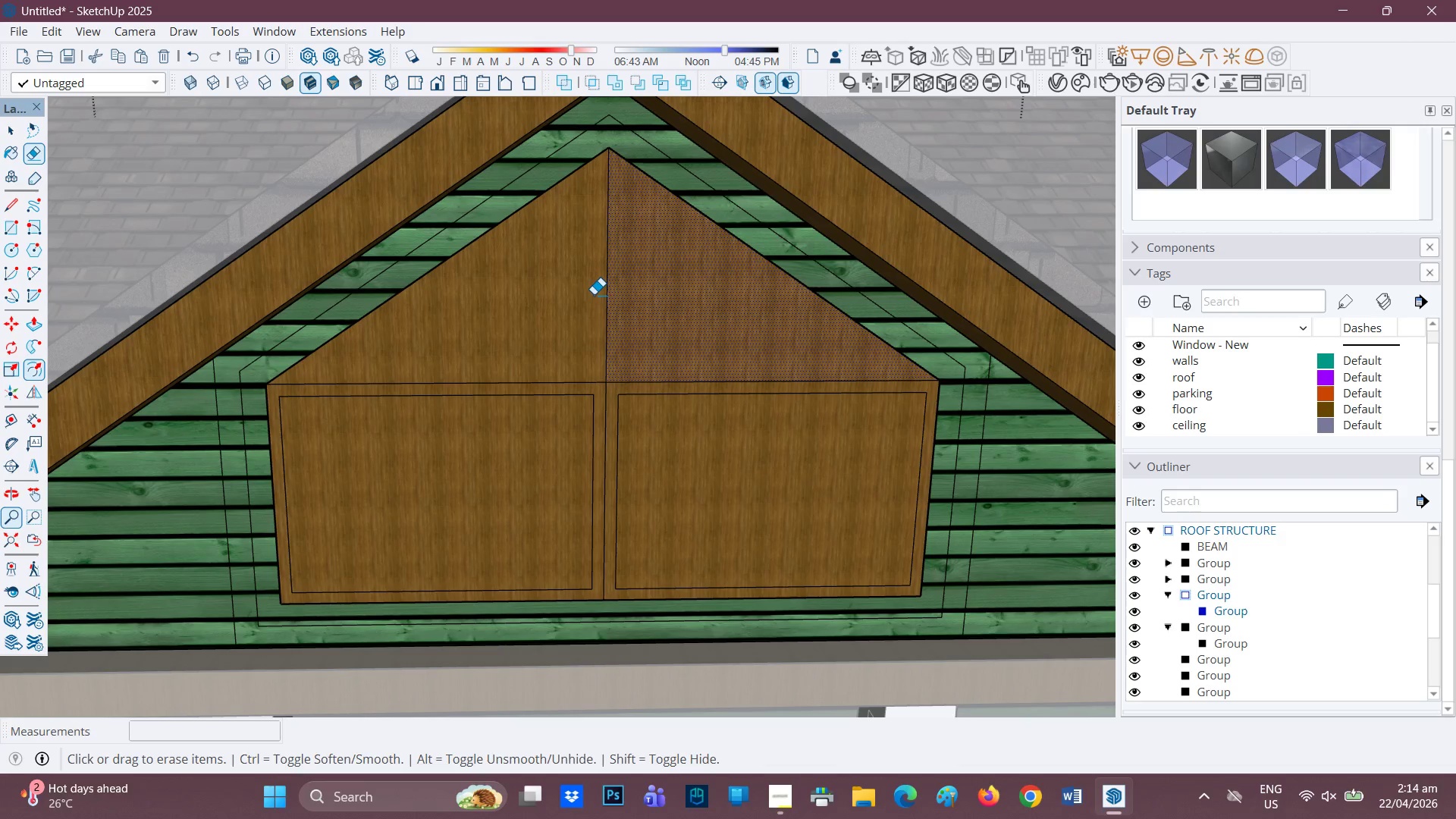 
left_click_drag(start_coordinate=[600, 300], to_coordinate=[614, 303])
 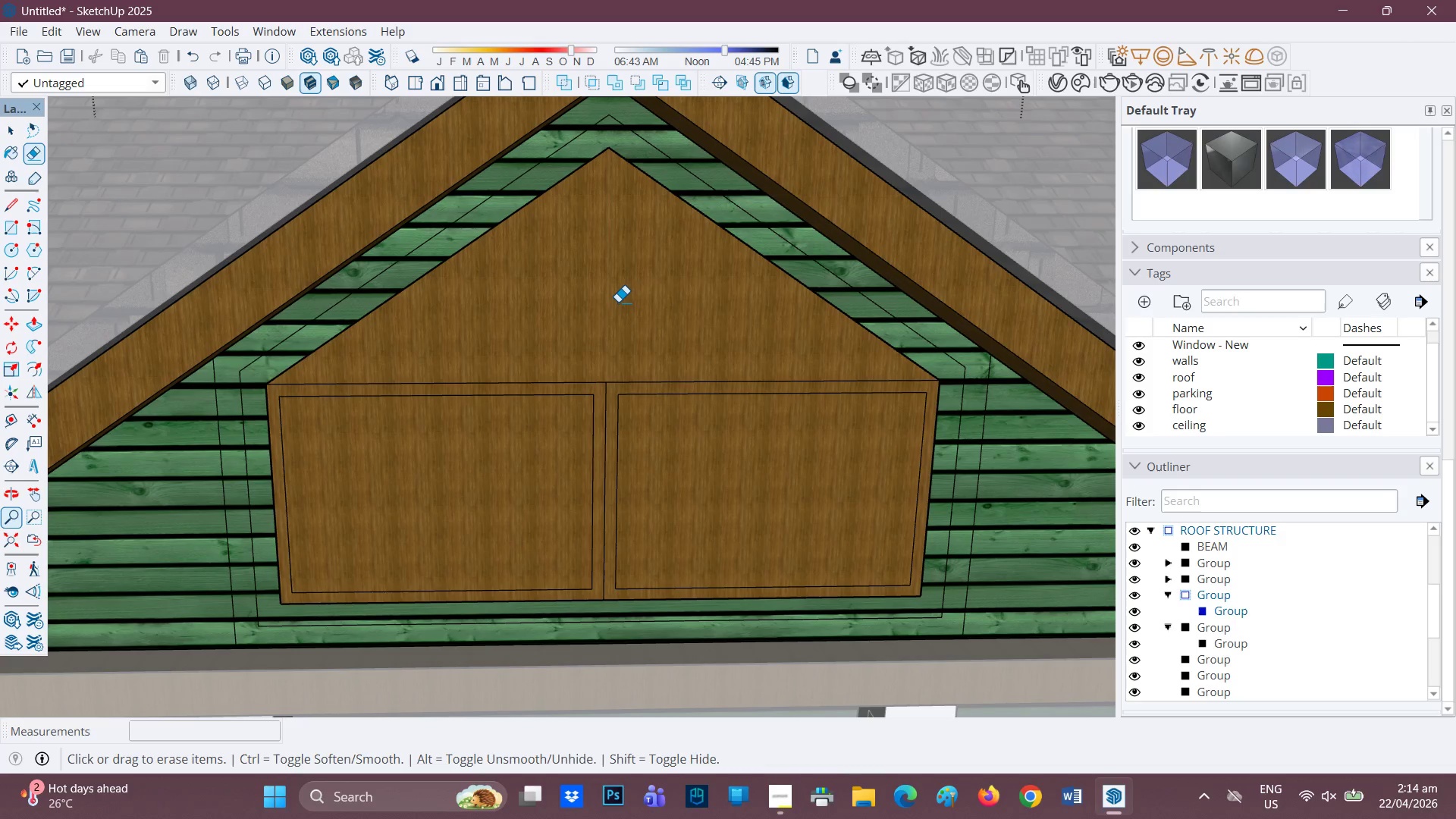 
key(F)
 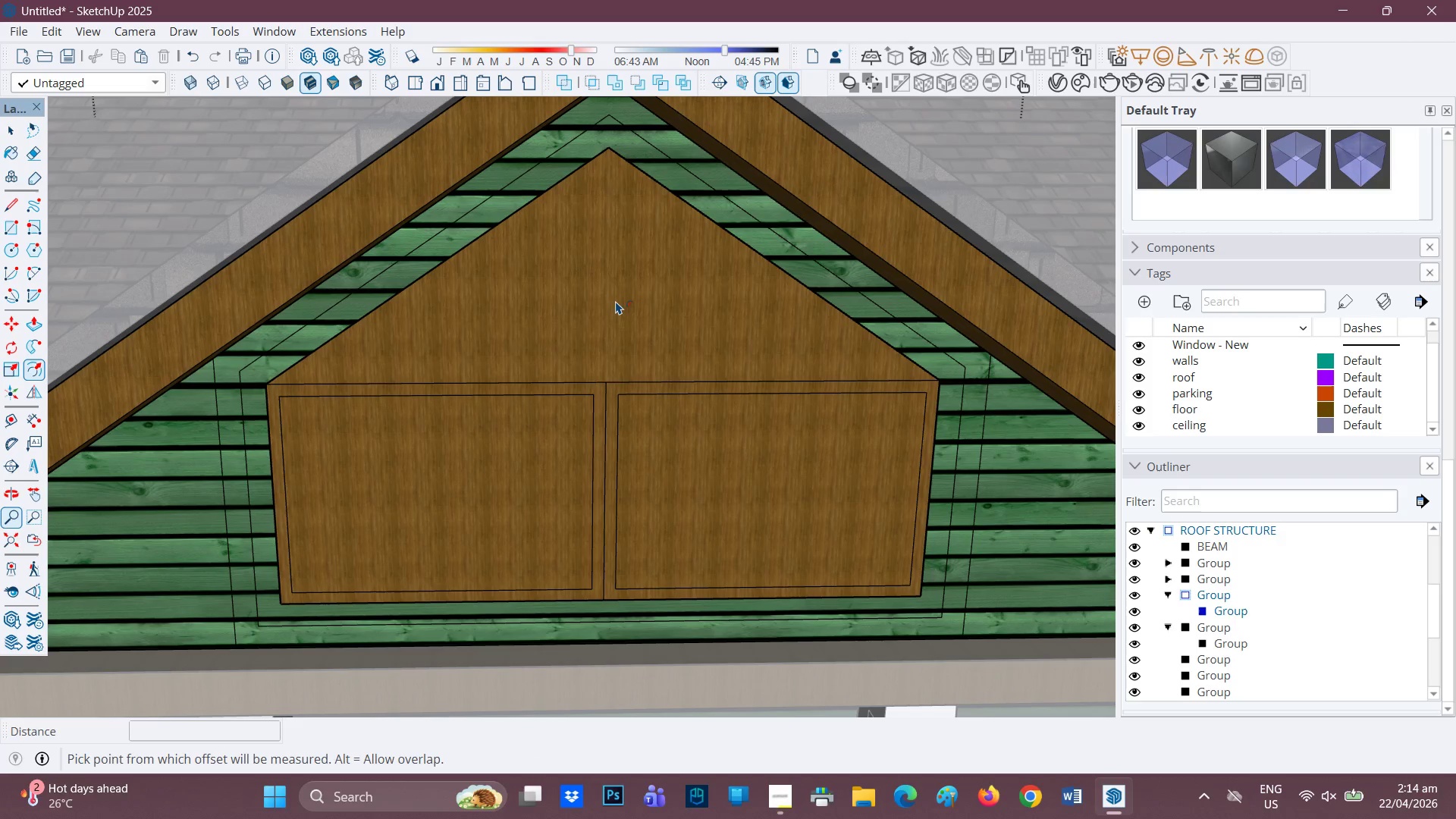 
left_click([616, 301])
 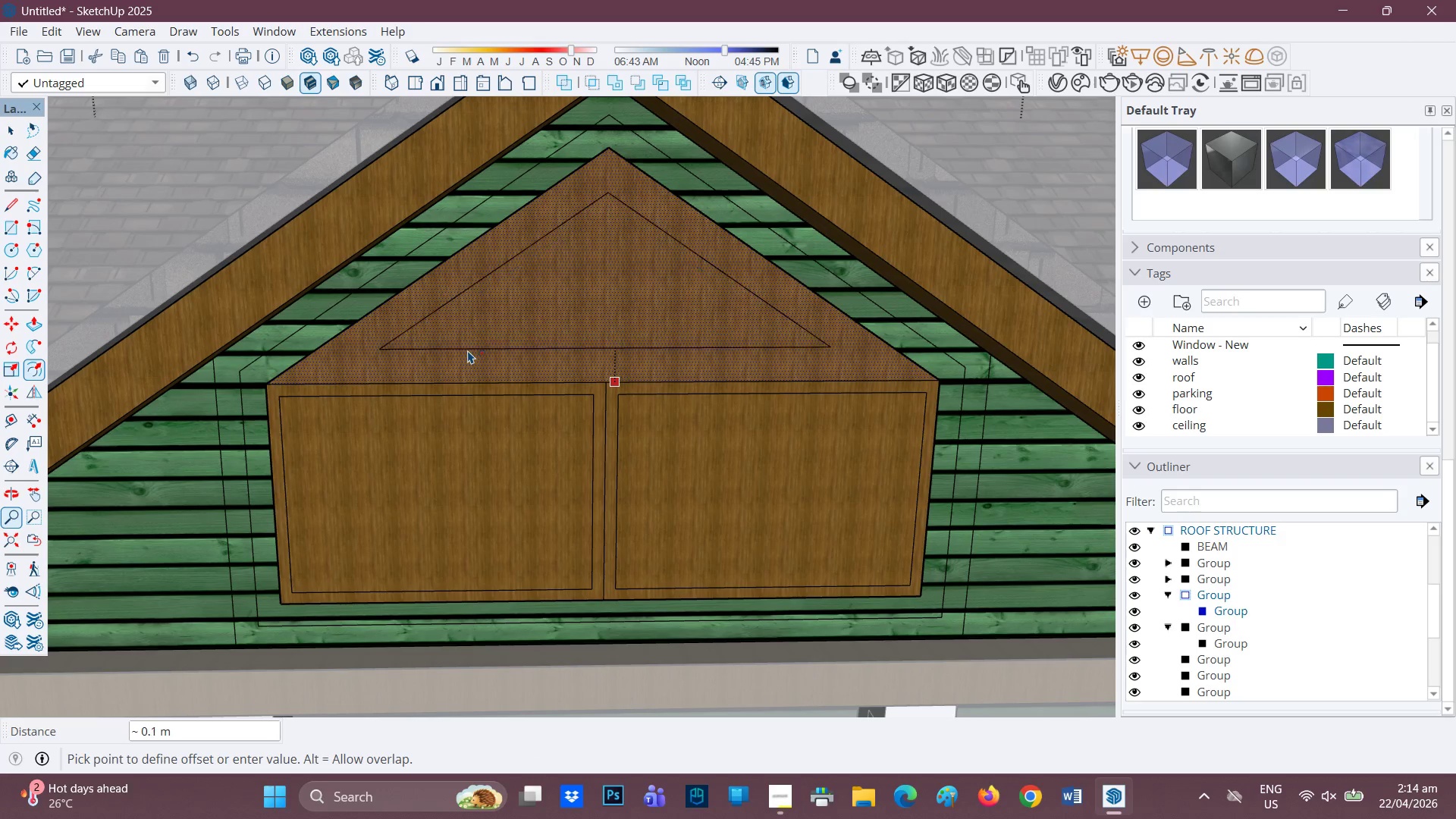 
type(.05)
 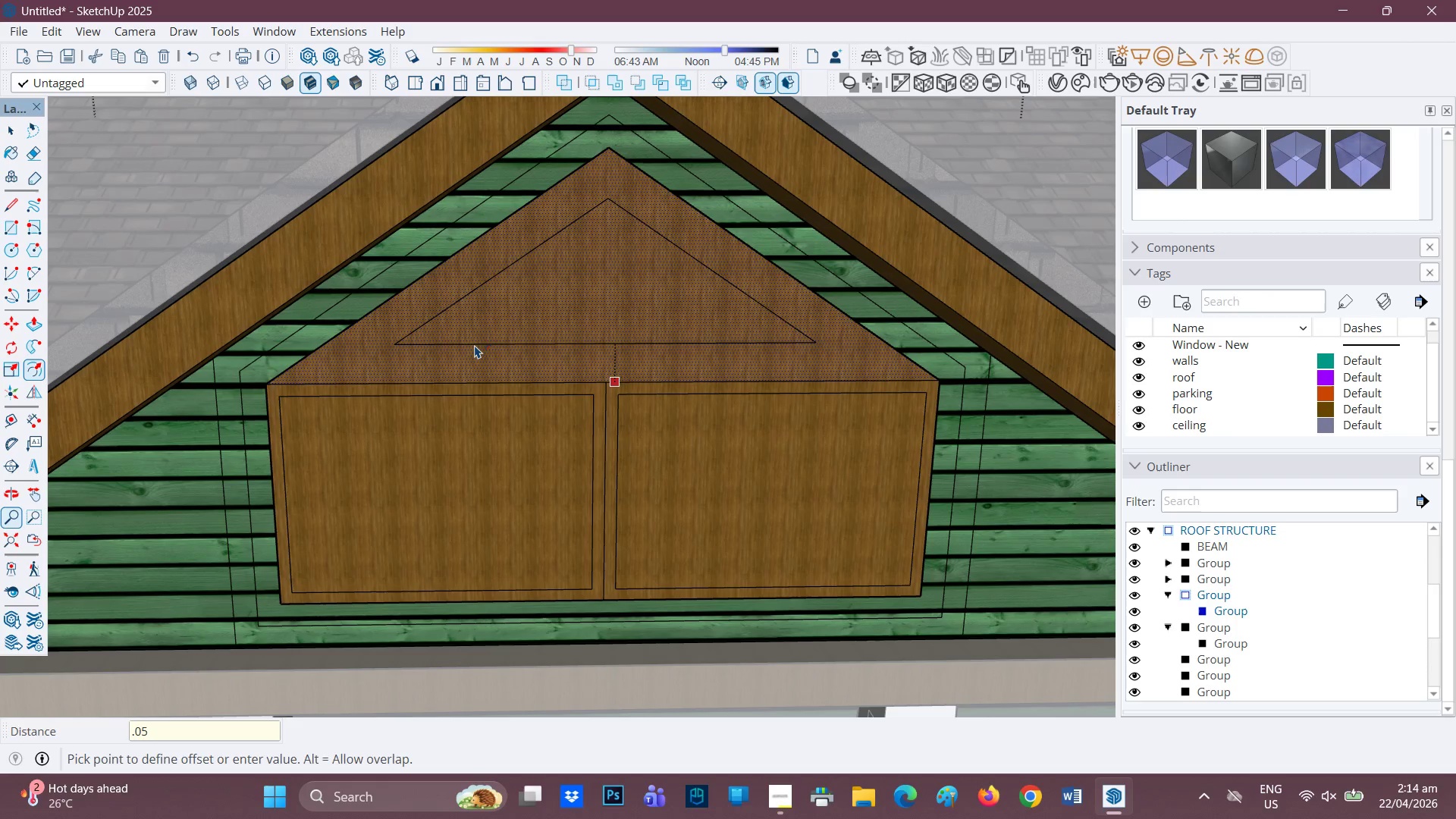 
key(Enter)
 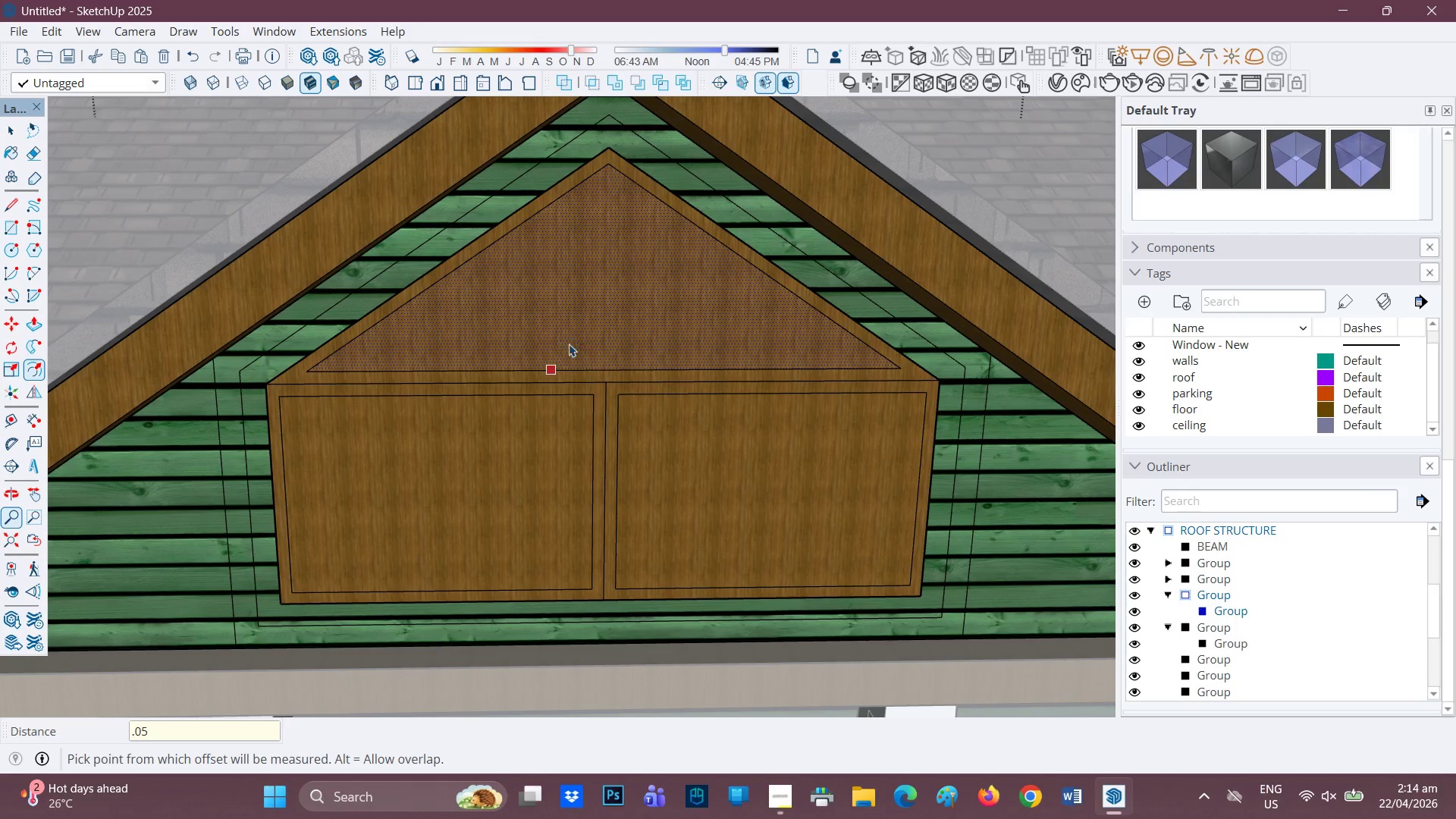 
scroll: coordinate [640, 379], scroll_direction: none, amount: 0.0
 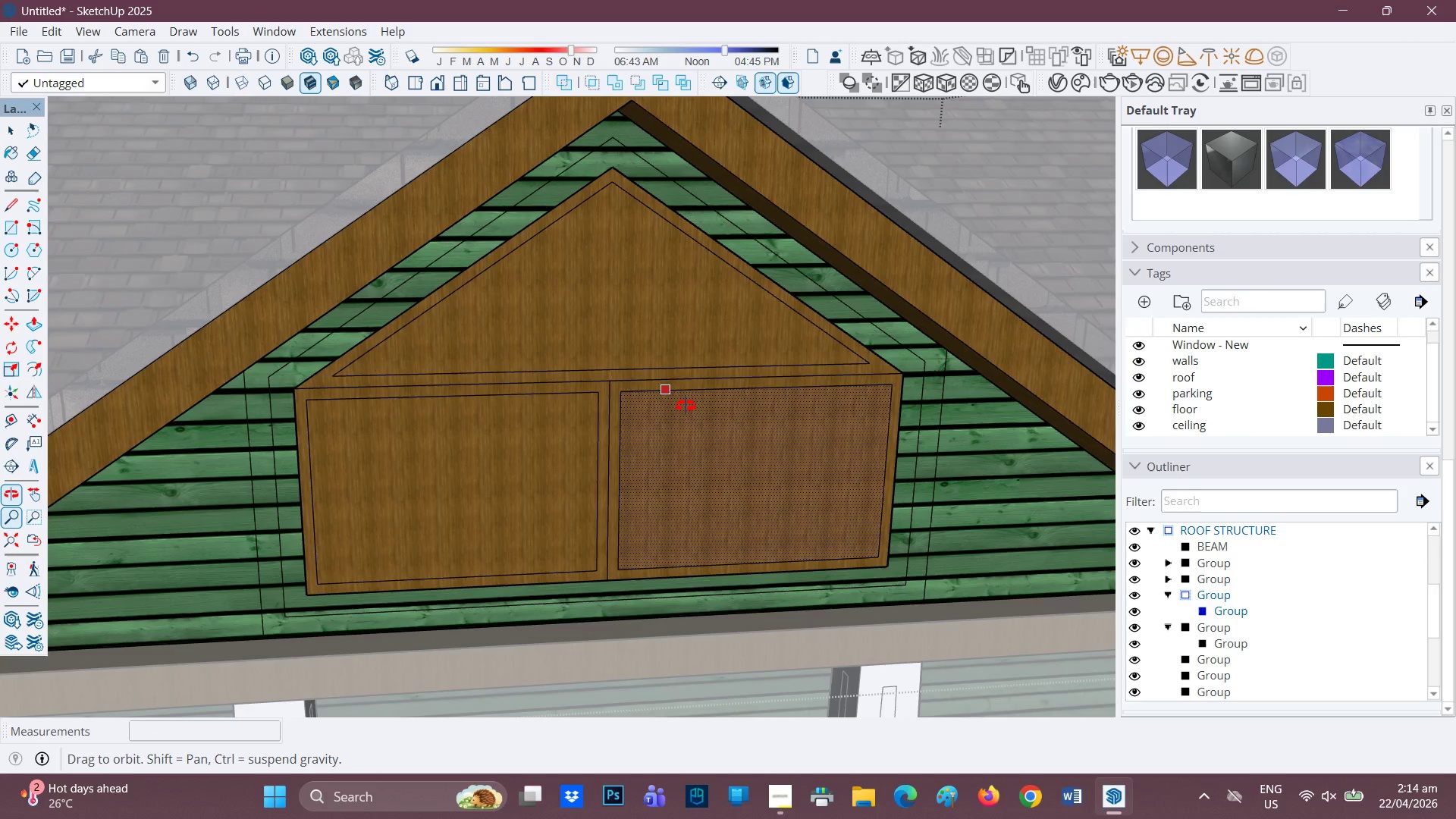 
key(E)
 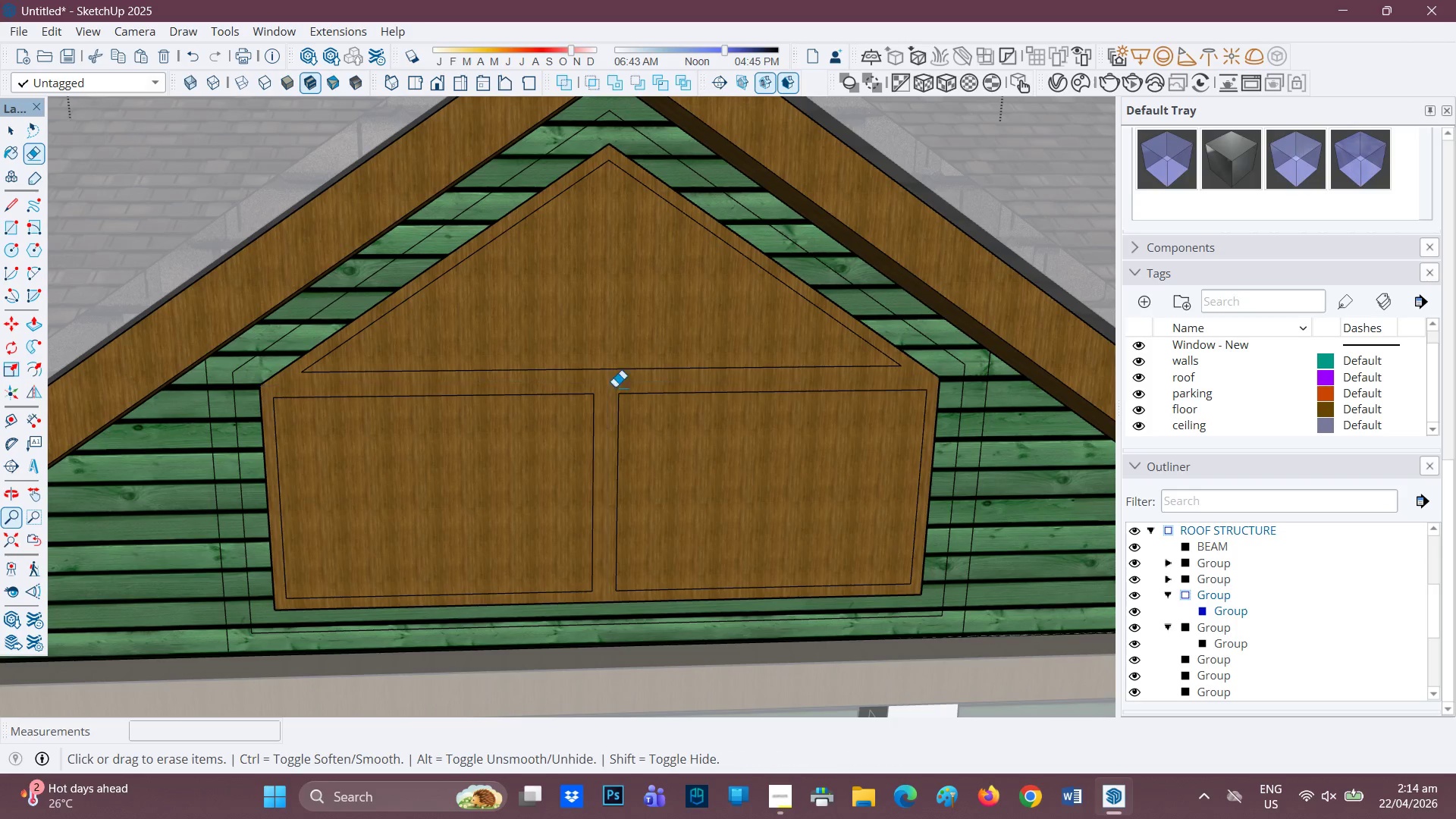 
scroll: coordinate [735, 400], scroll_direction: none, amount: 0.0
 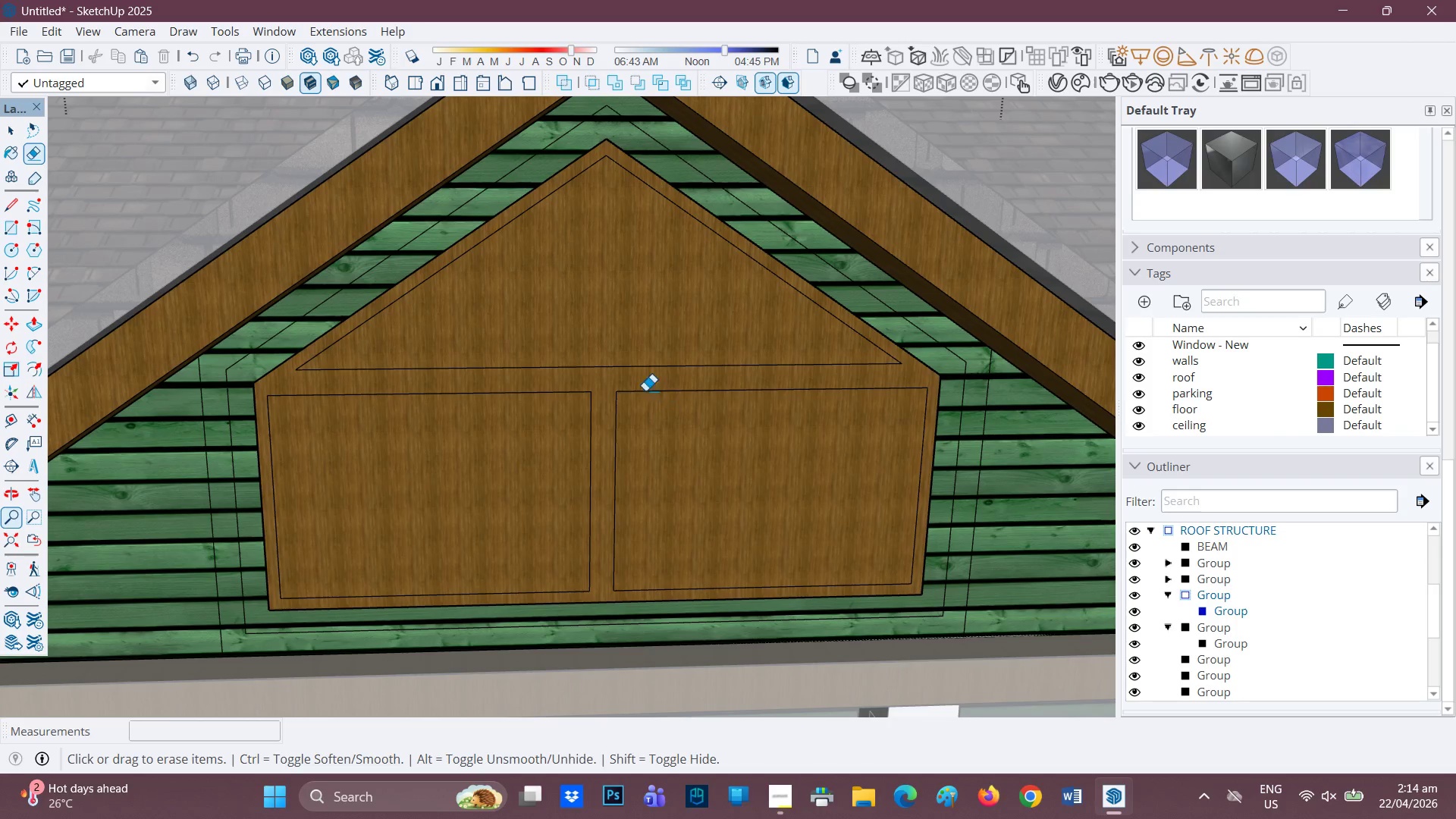 
scroll: coordinate [639, 384], scroll_direction: up, amount: 1.0
 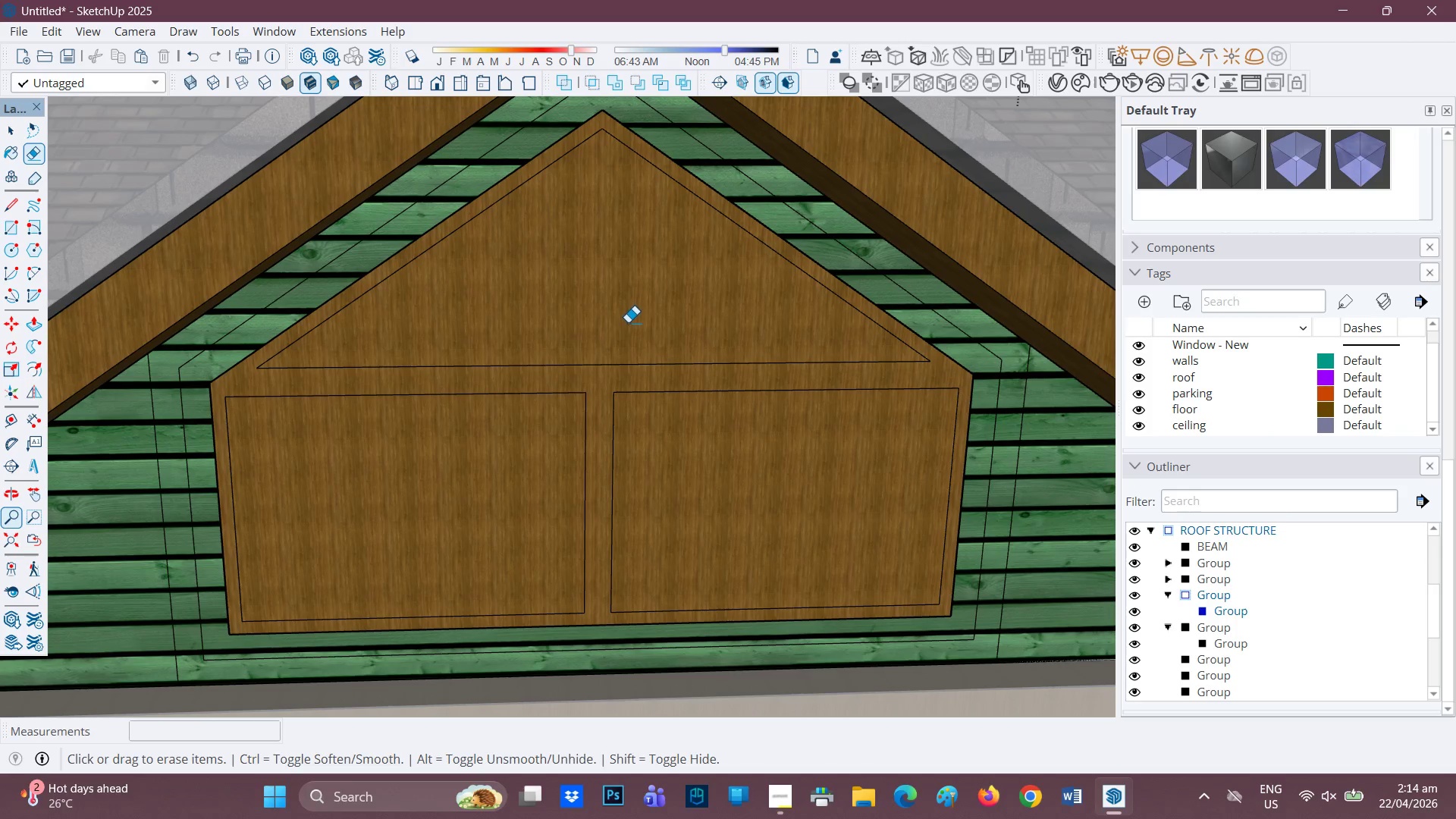 
key(P)
 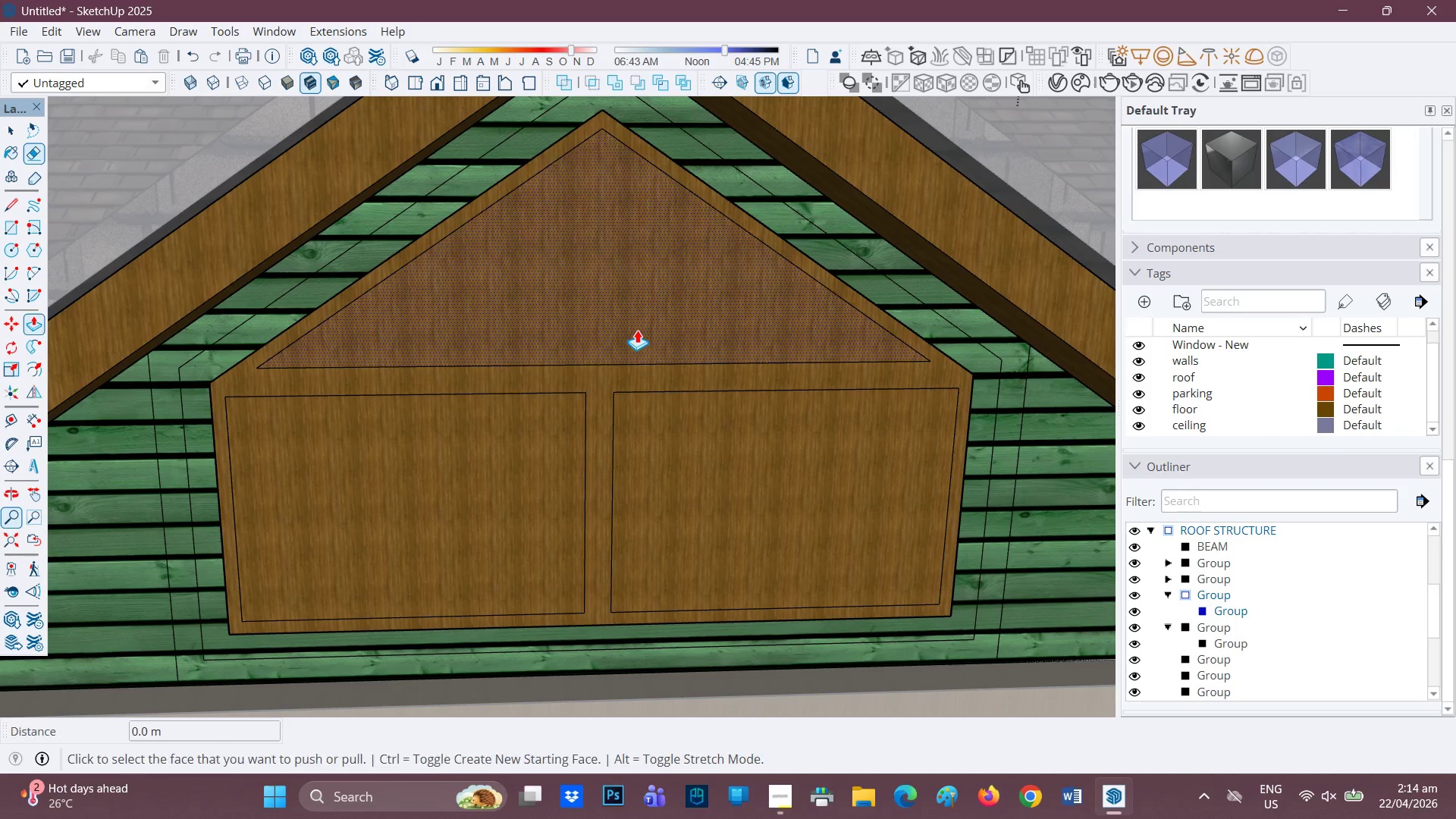 
left_click([637, 330])
 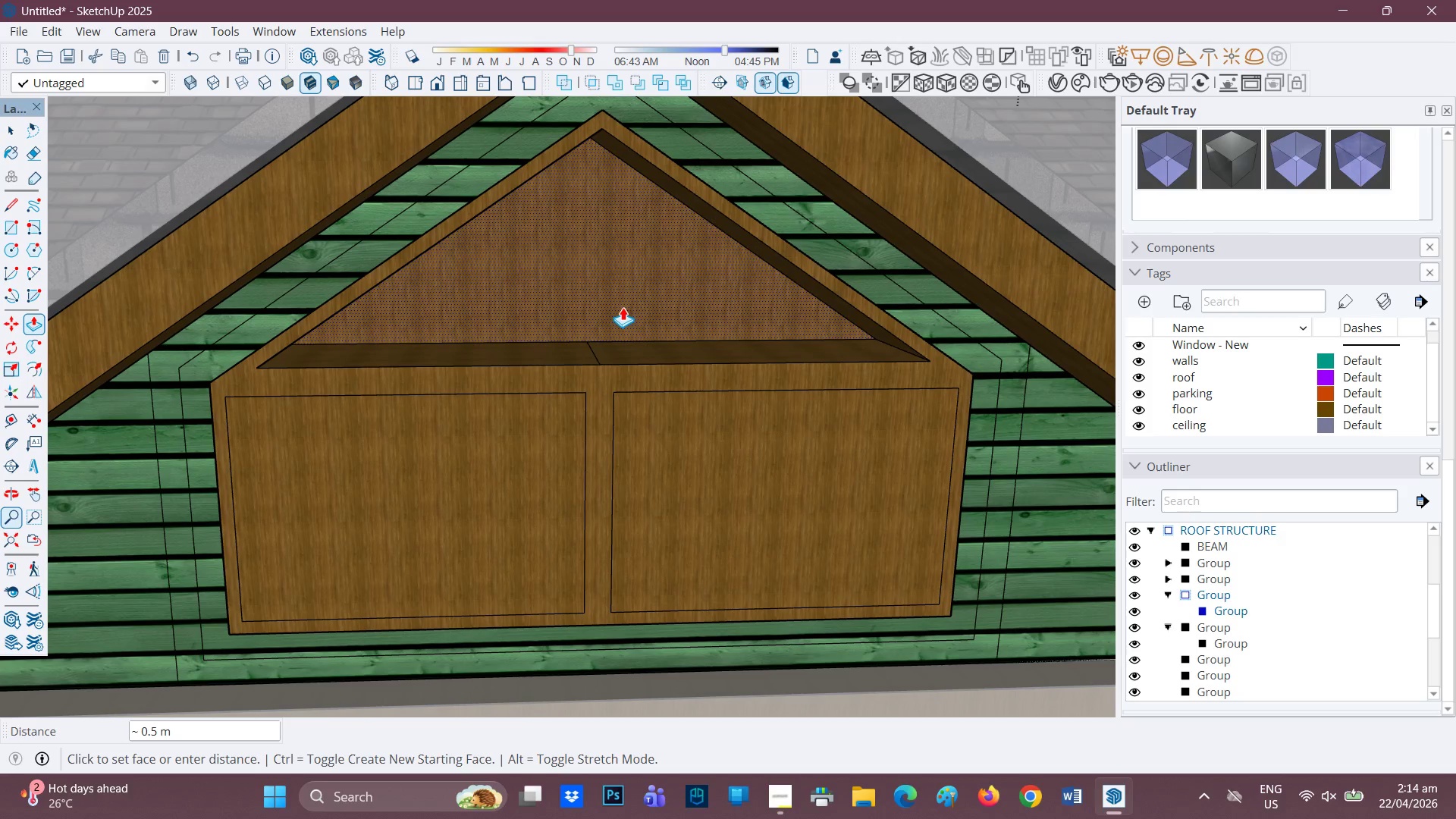 
key(Space)
 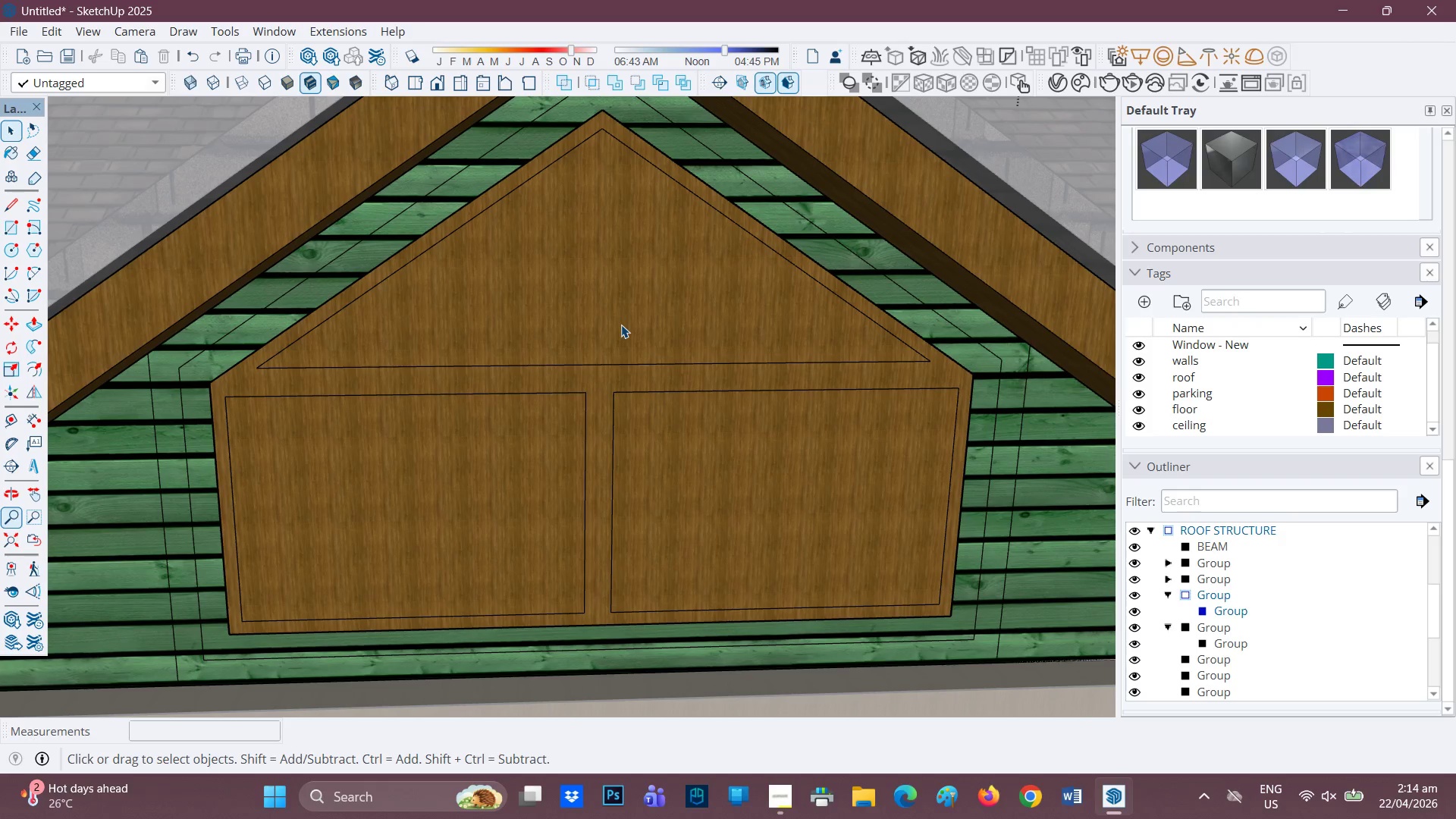 
left_click([621, 325])
 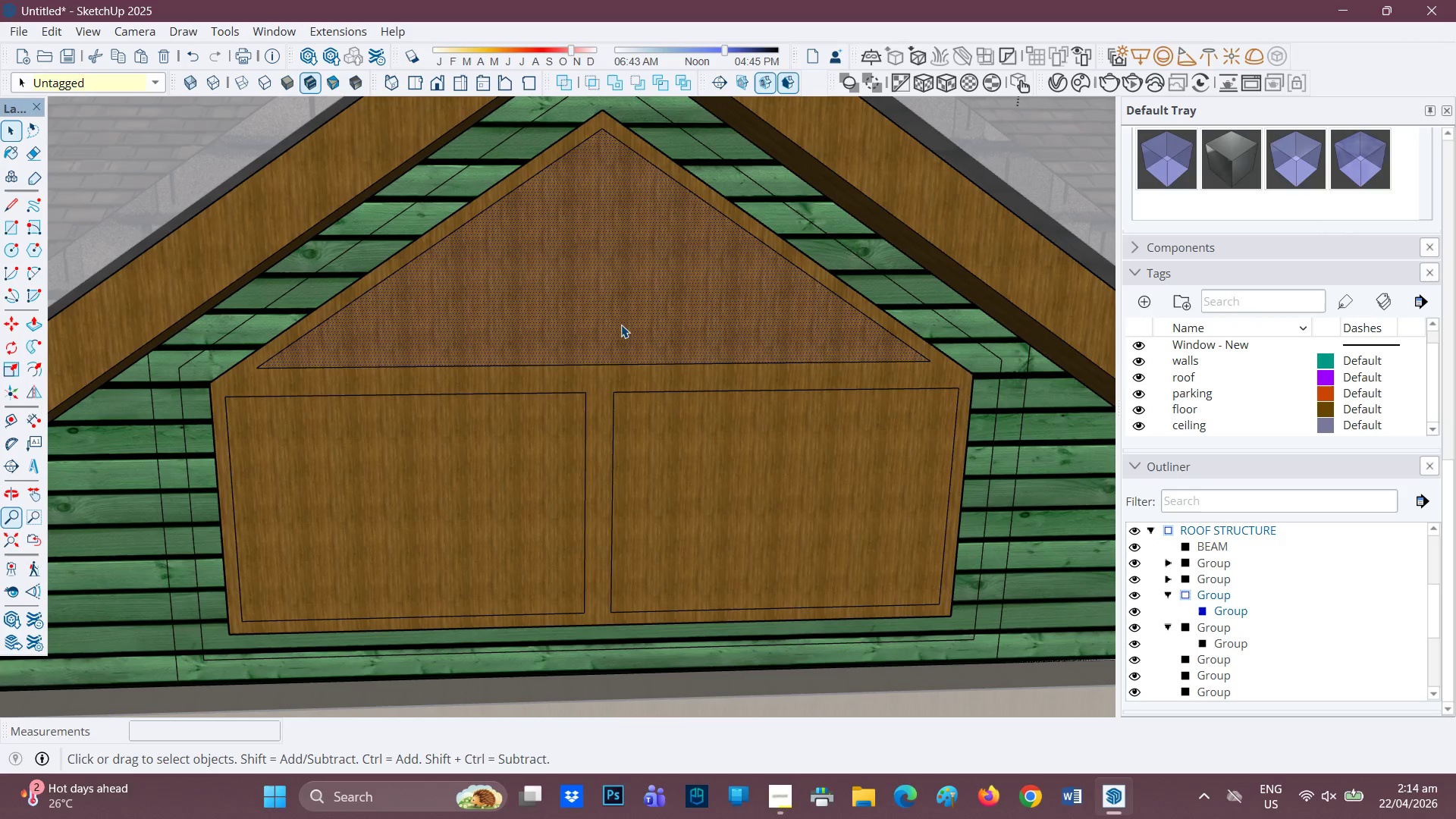 
right_click([621, 325])
 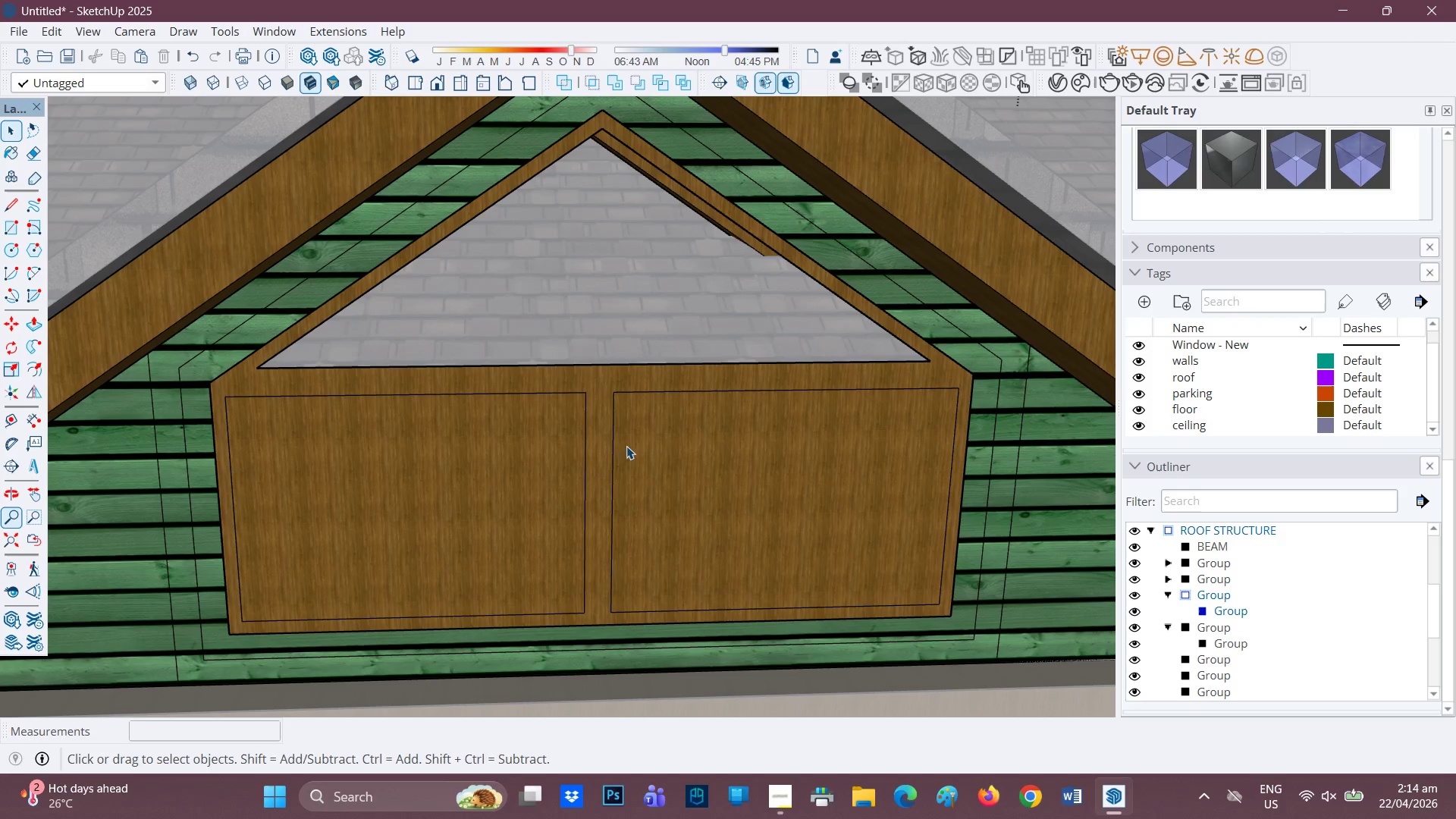 
left_click([693, 466])
 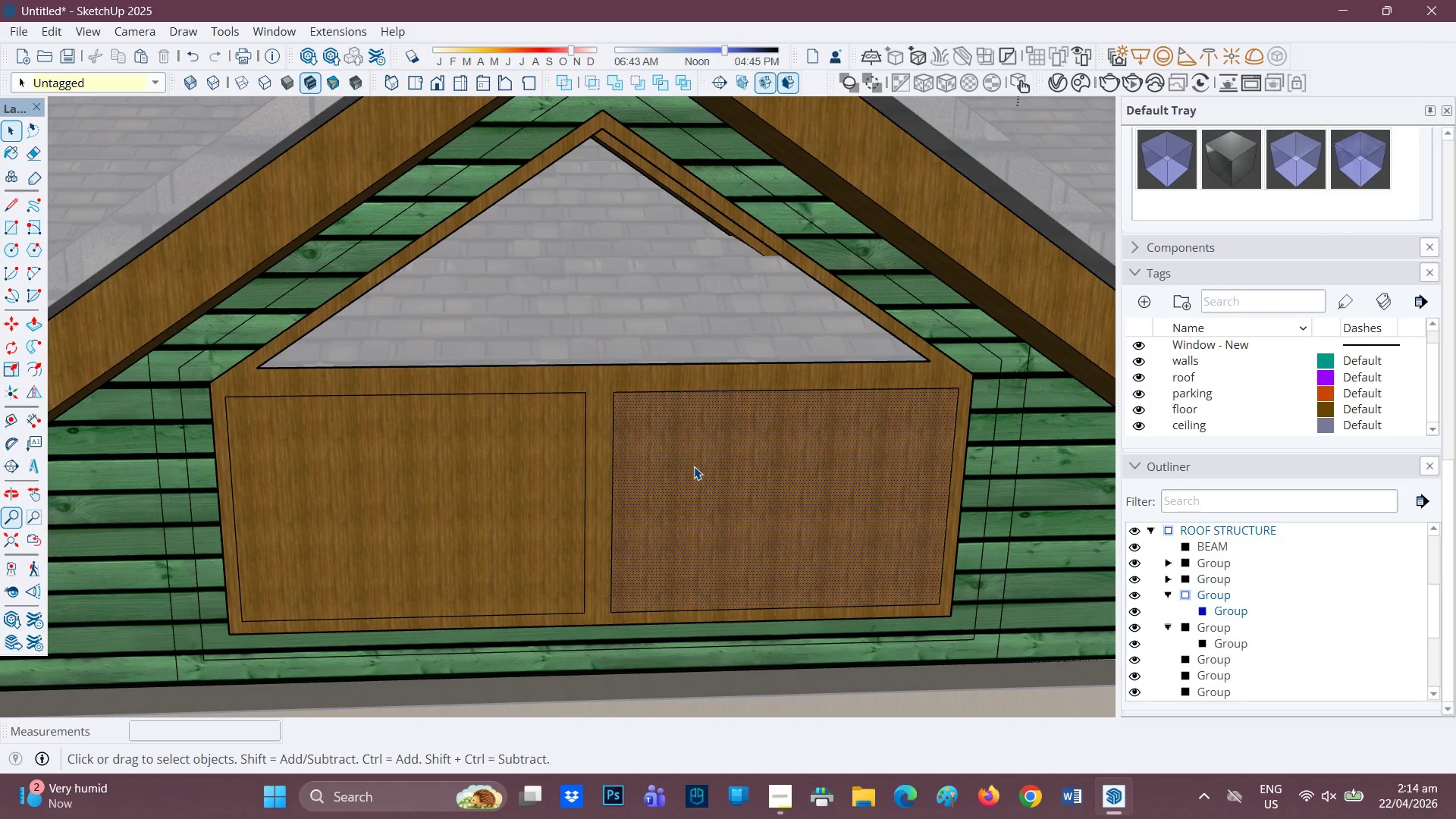 
right_click([694, 466])
 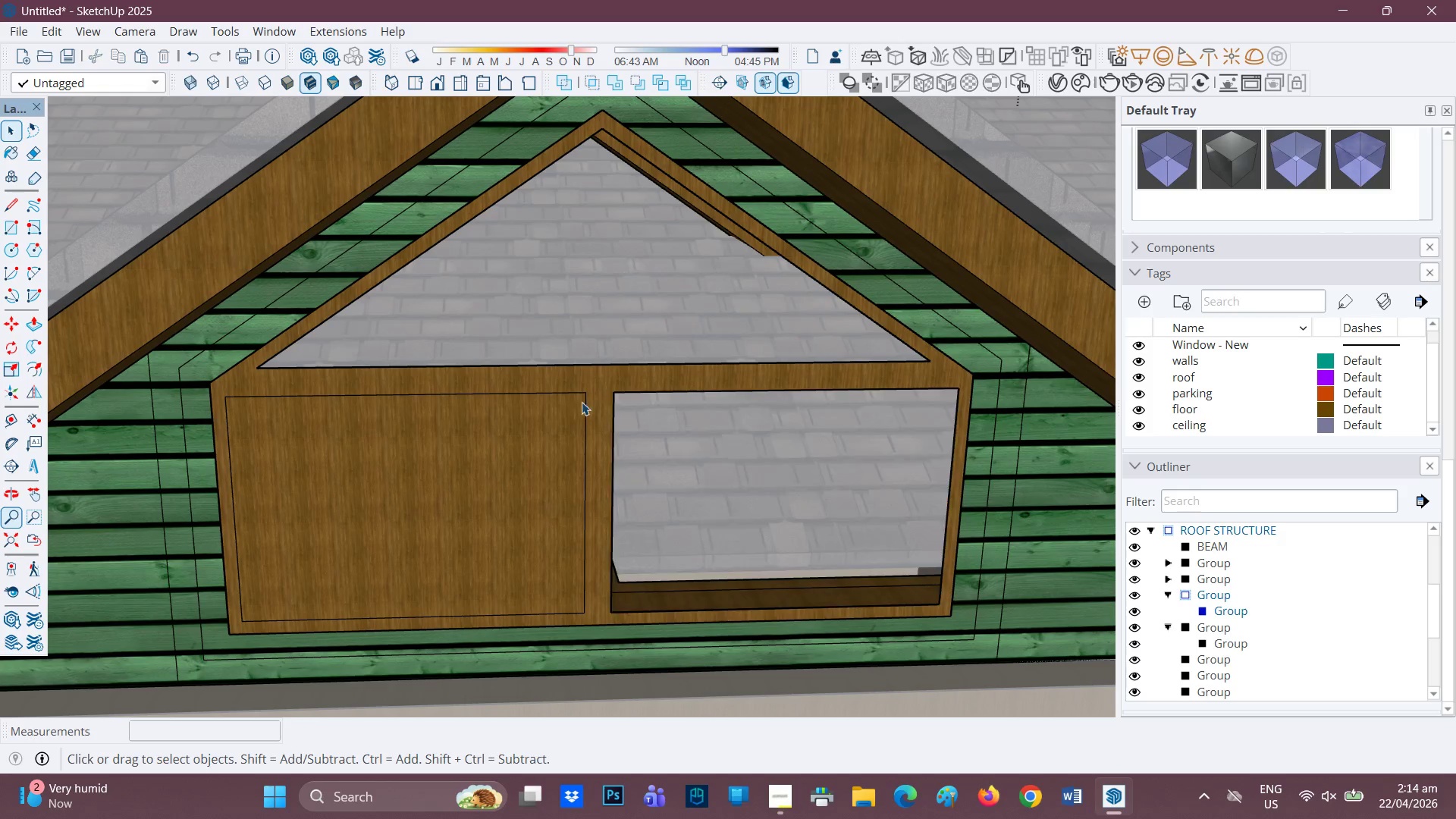 
left_click([488, 505])
 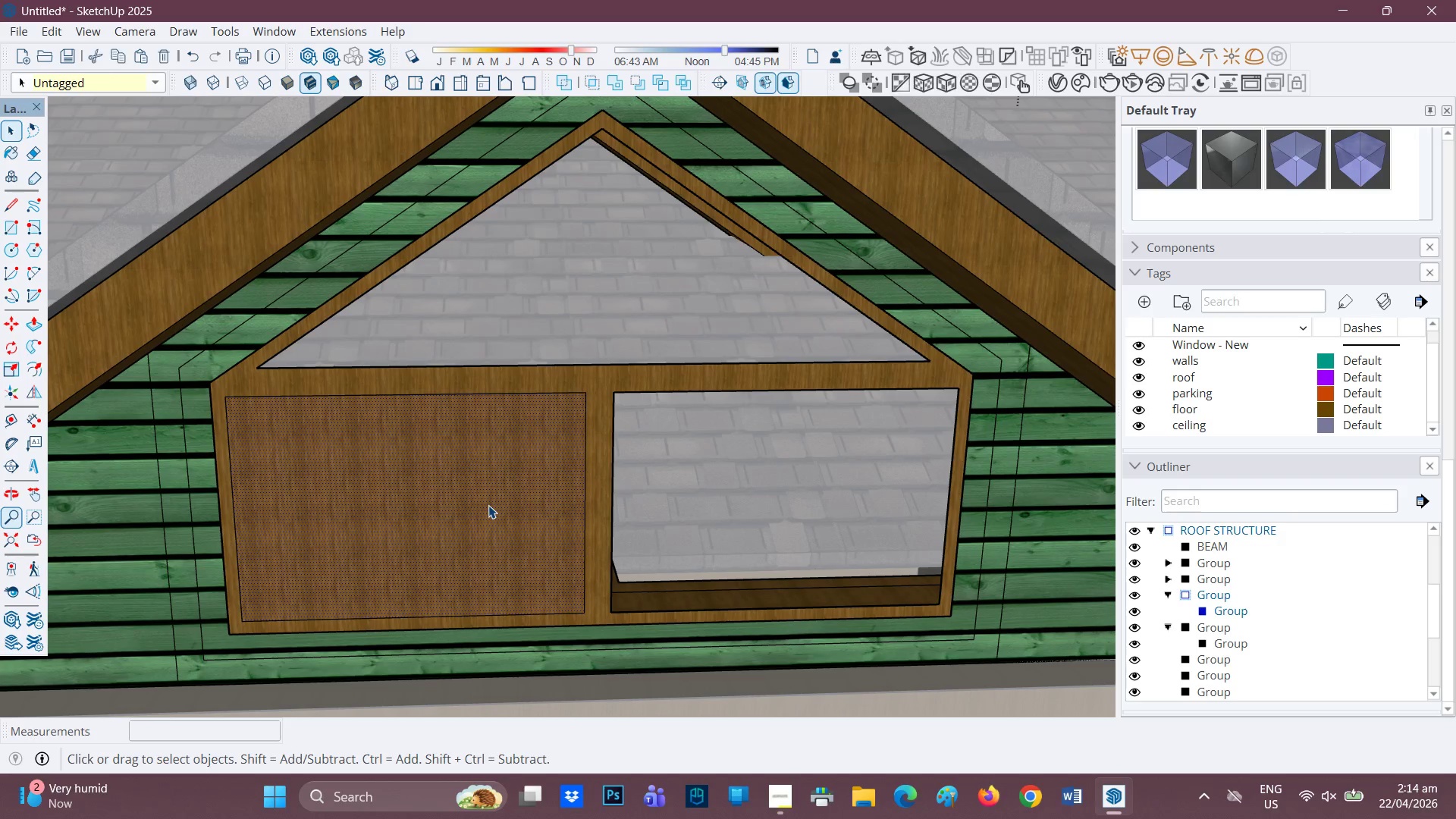 
right_click([488, 505])
 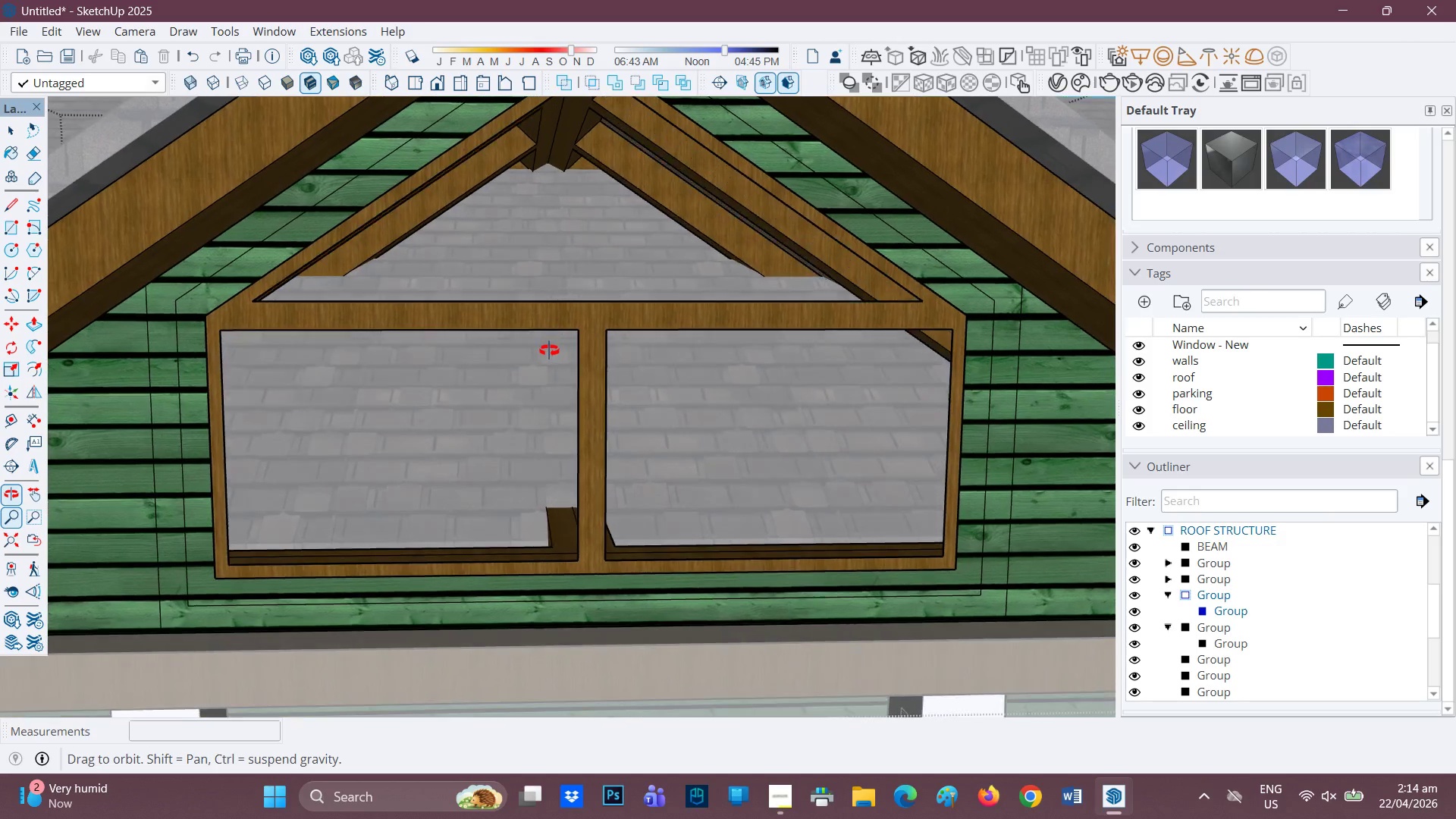 
wait(5.47)
 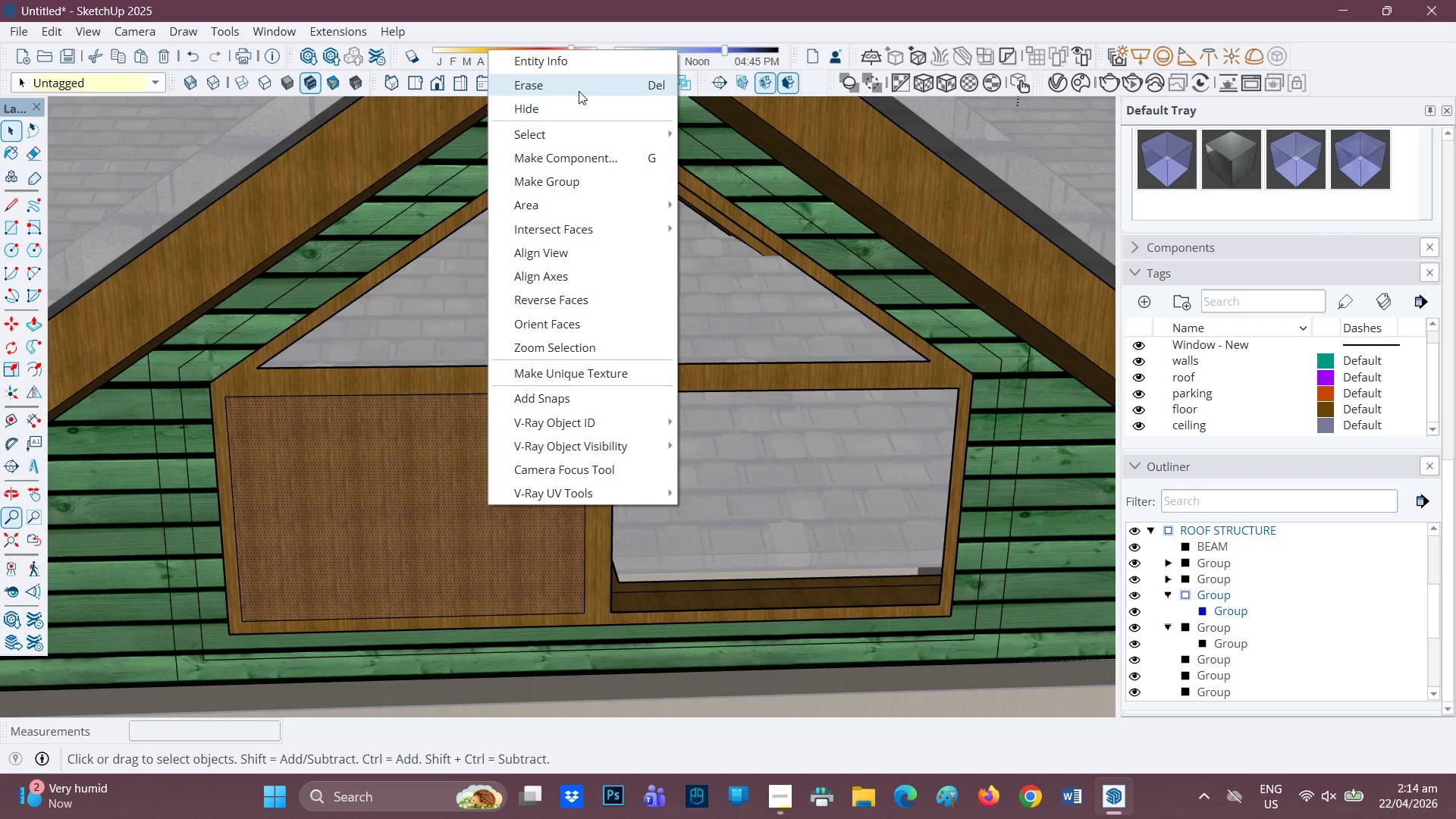 
scroll: coordinate [567, 430], scroll_direction: none, amount: 0.0
 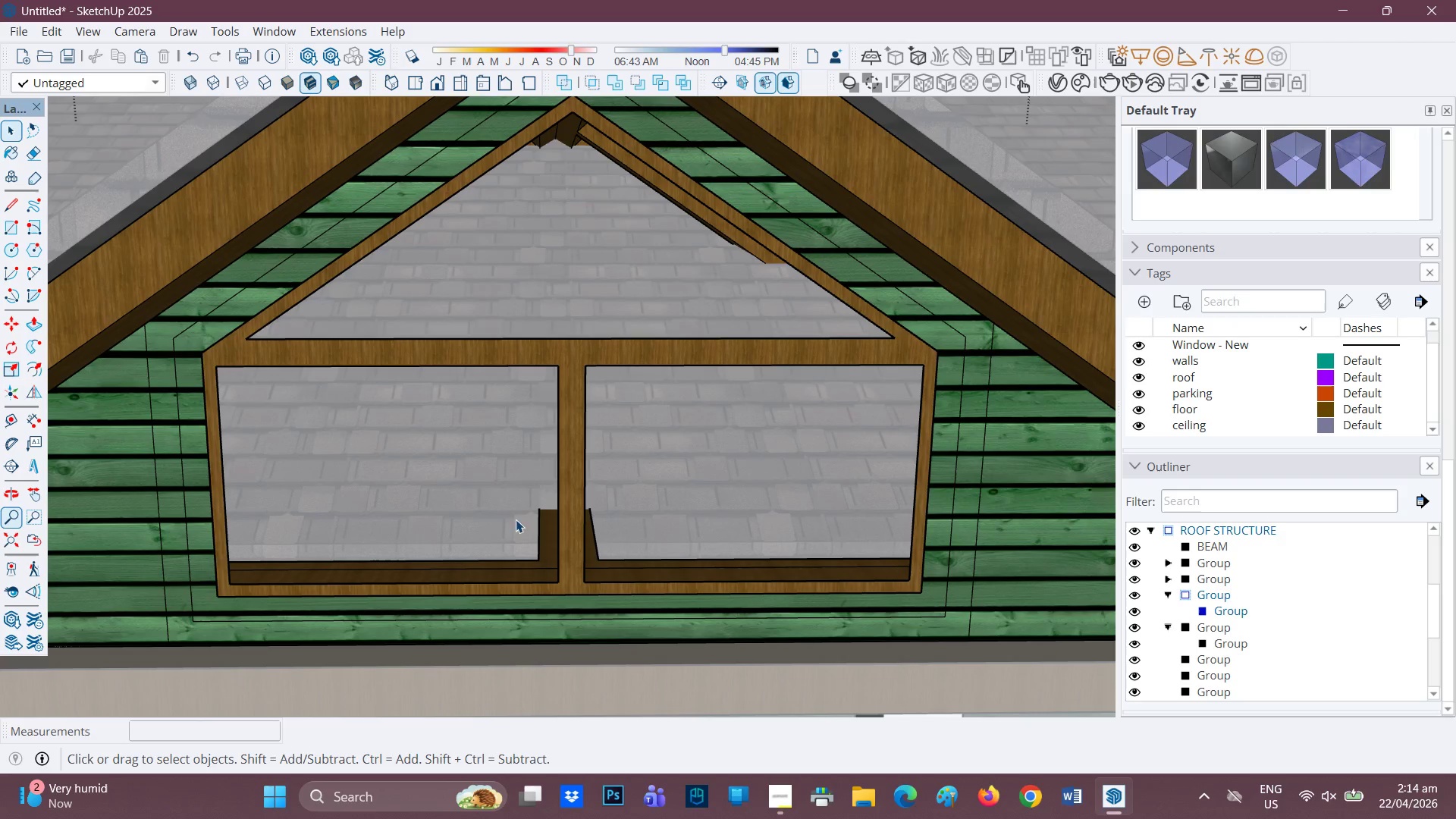 
scroll: coordinate [688, 516], scroll_direction: up, amount: 10.0
 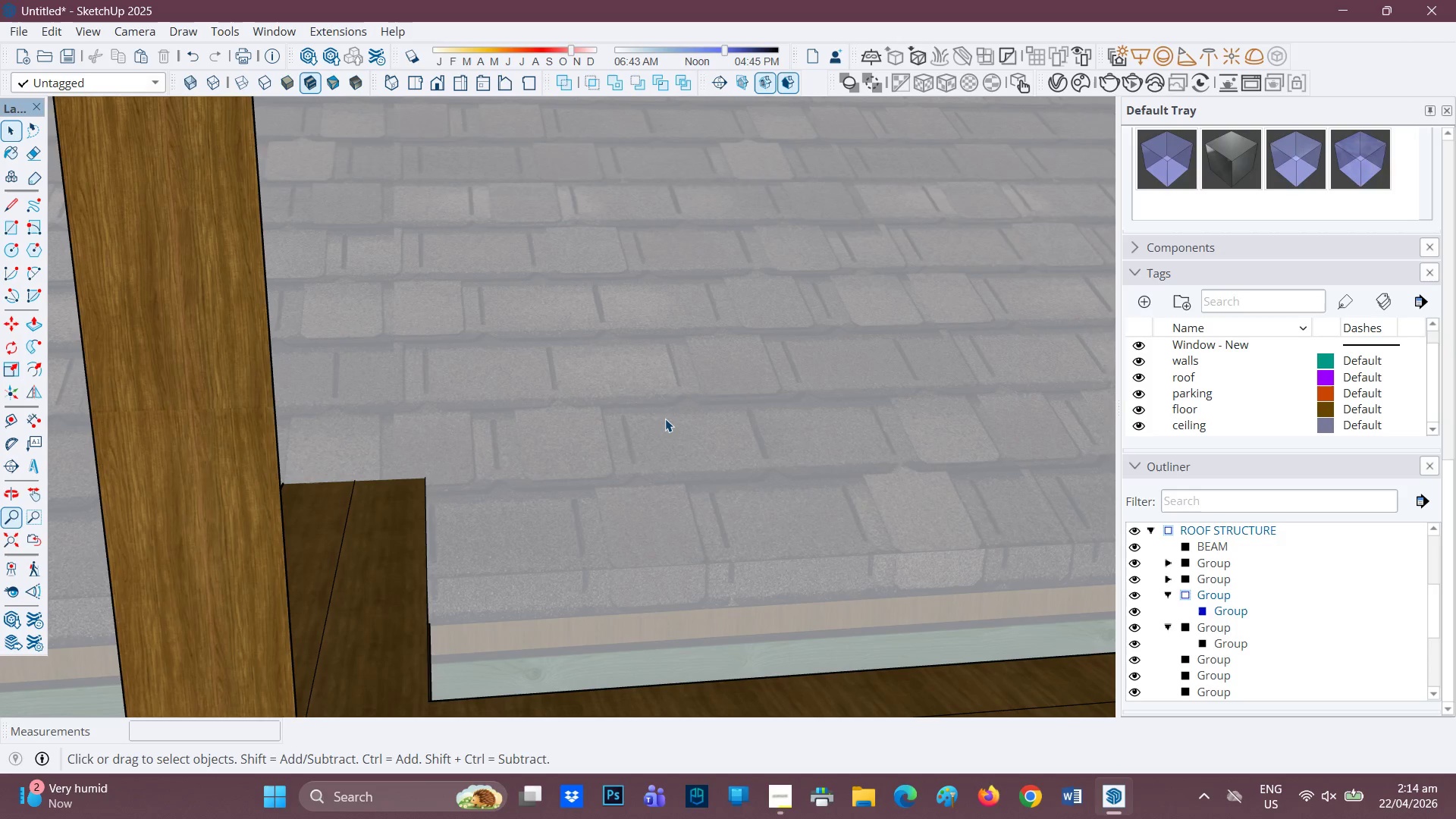 
scroll: coordinate [637, 410], scroll_direction: none, amount: 0.0
 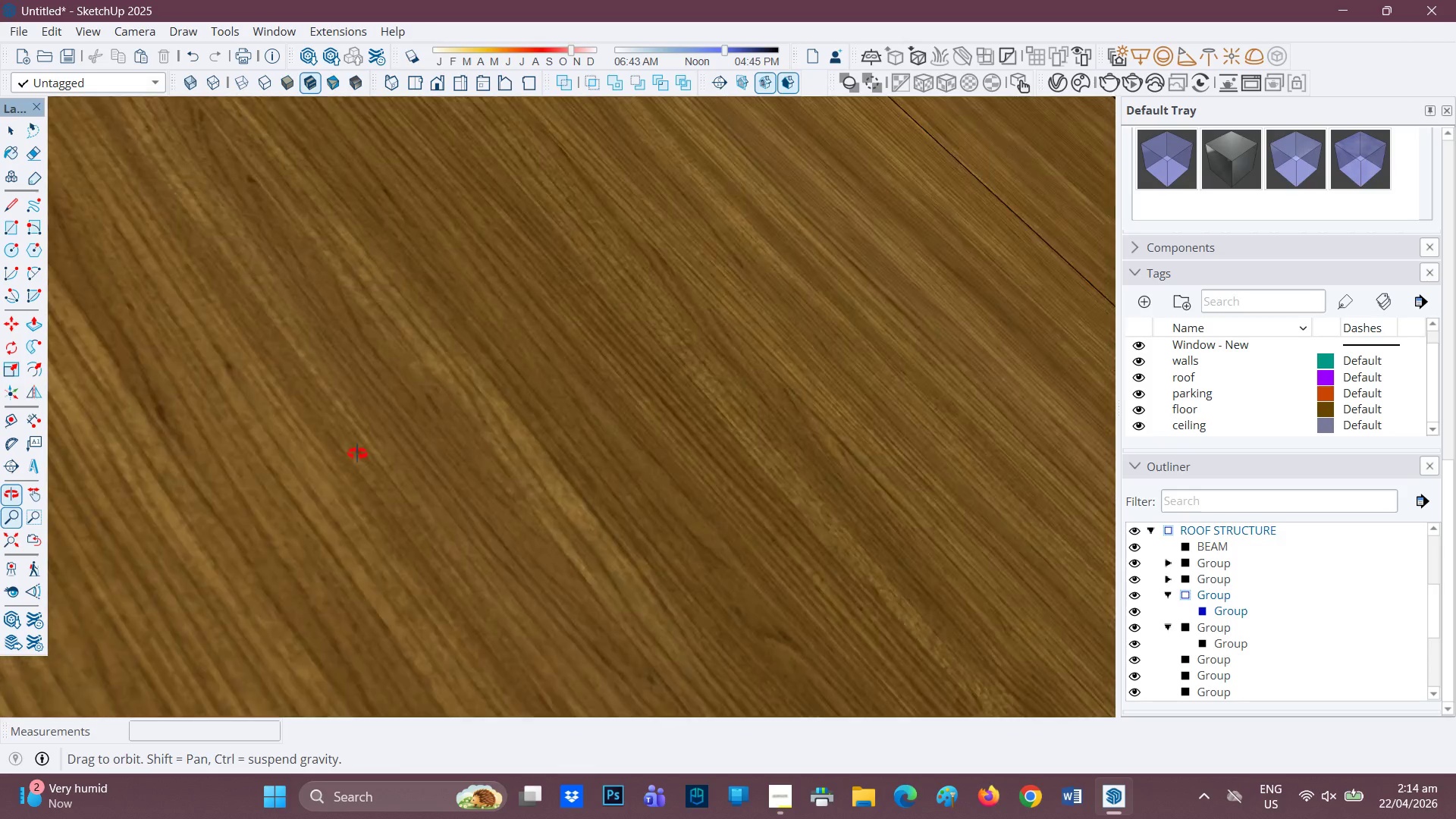 
scroll: coordinate [254, 307], scroll_direction: up, amount: 3.0
 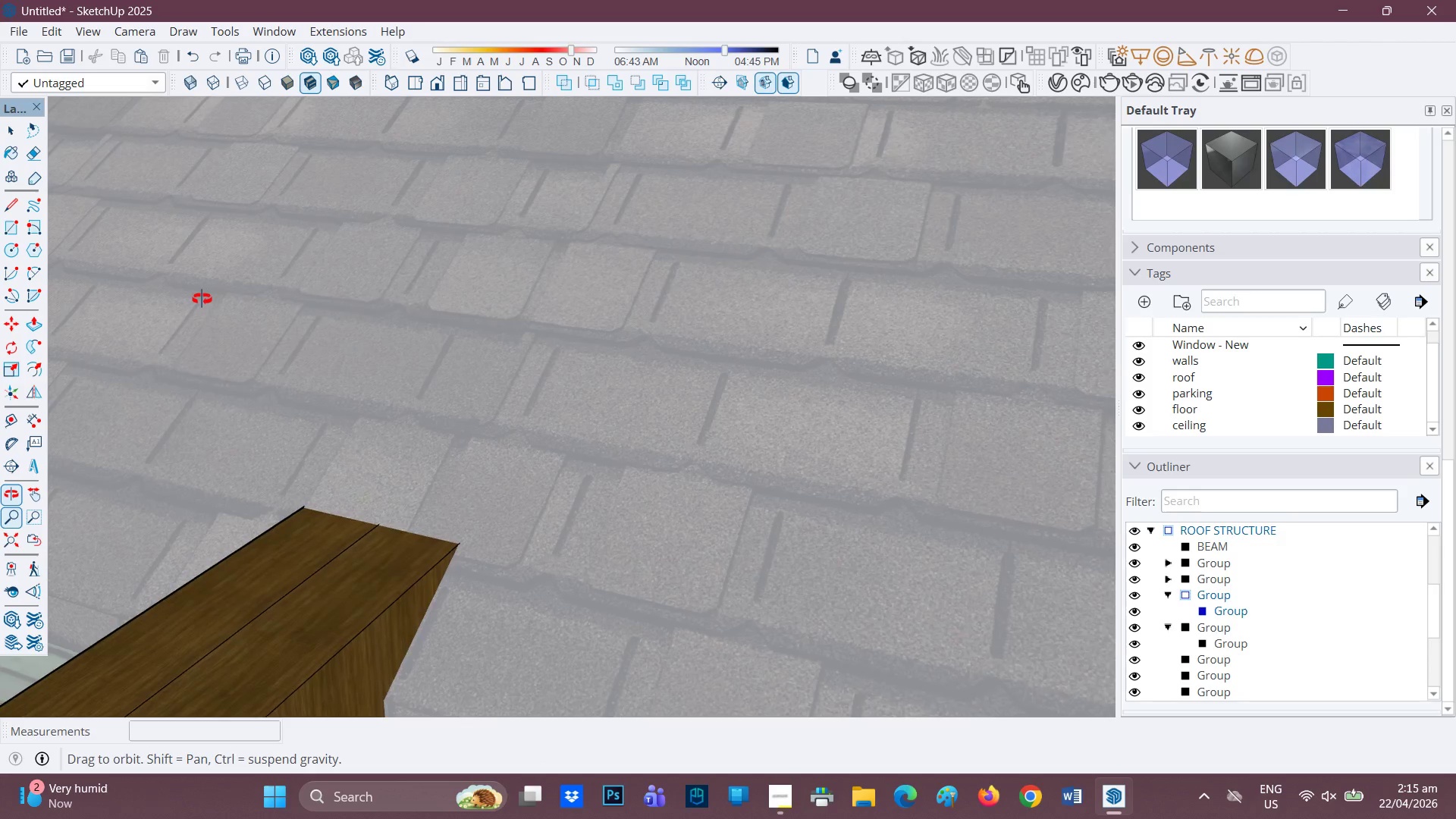 
key(H)
 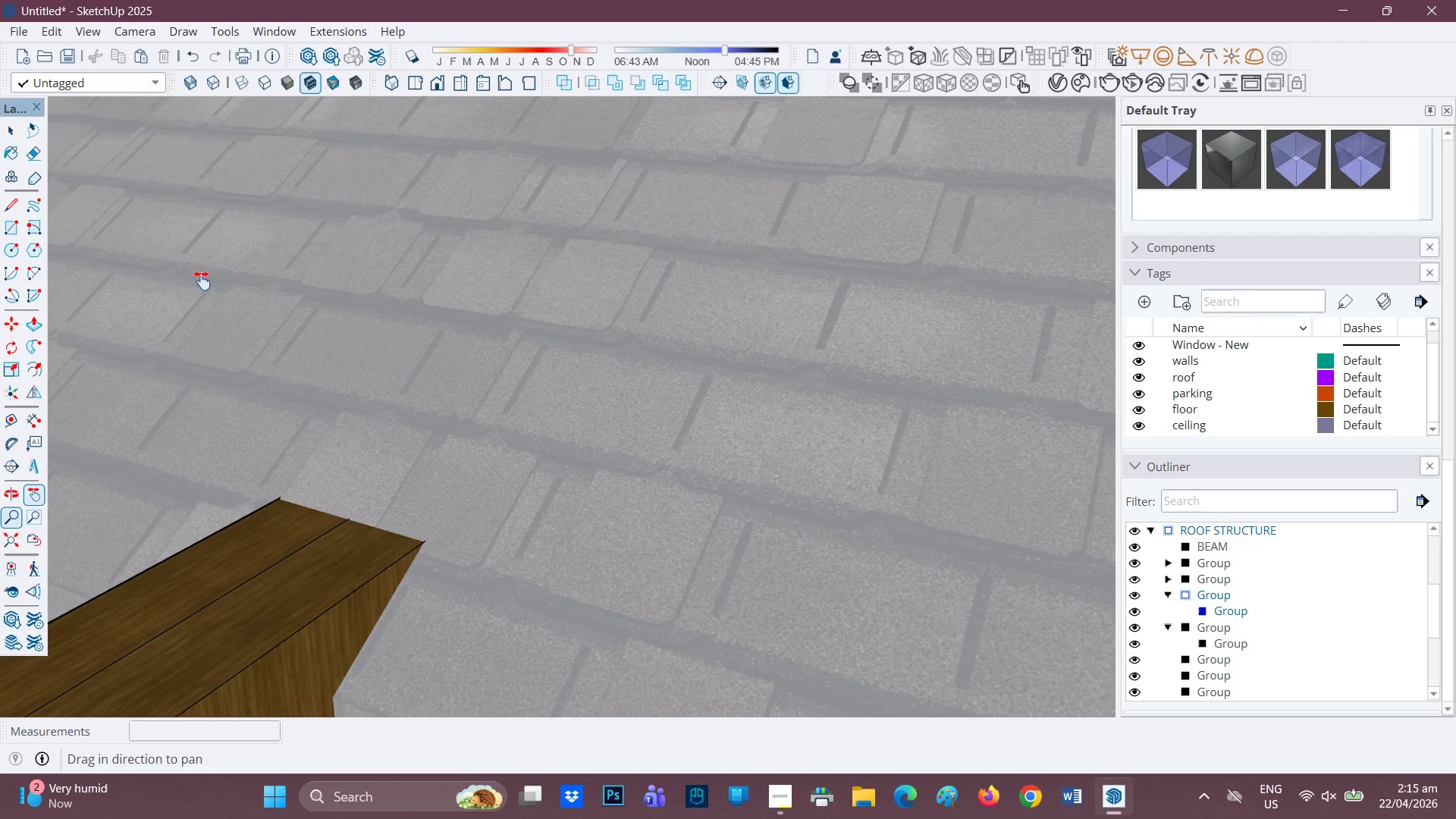 
left_click_drag(start_coordinate=[208, 278], to_coordinate=[664, 300])
 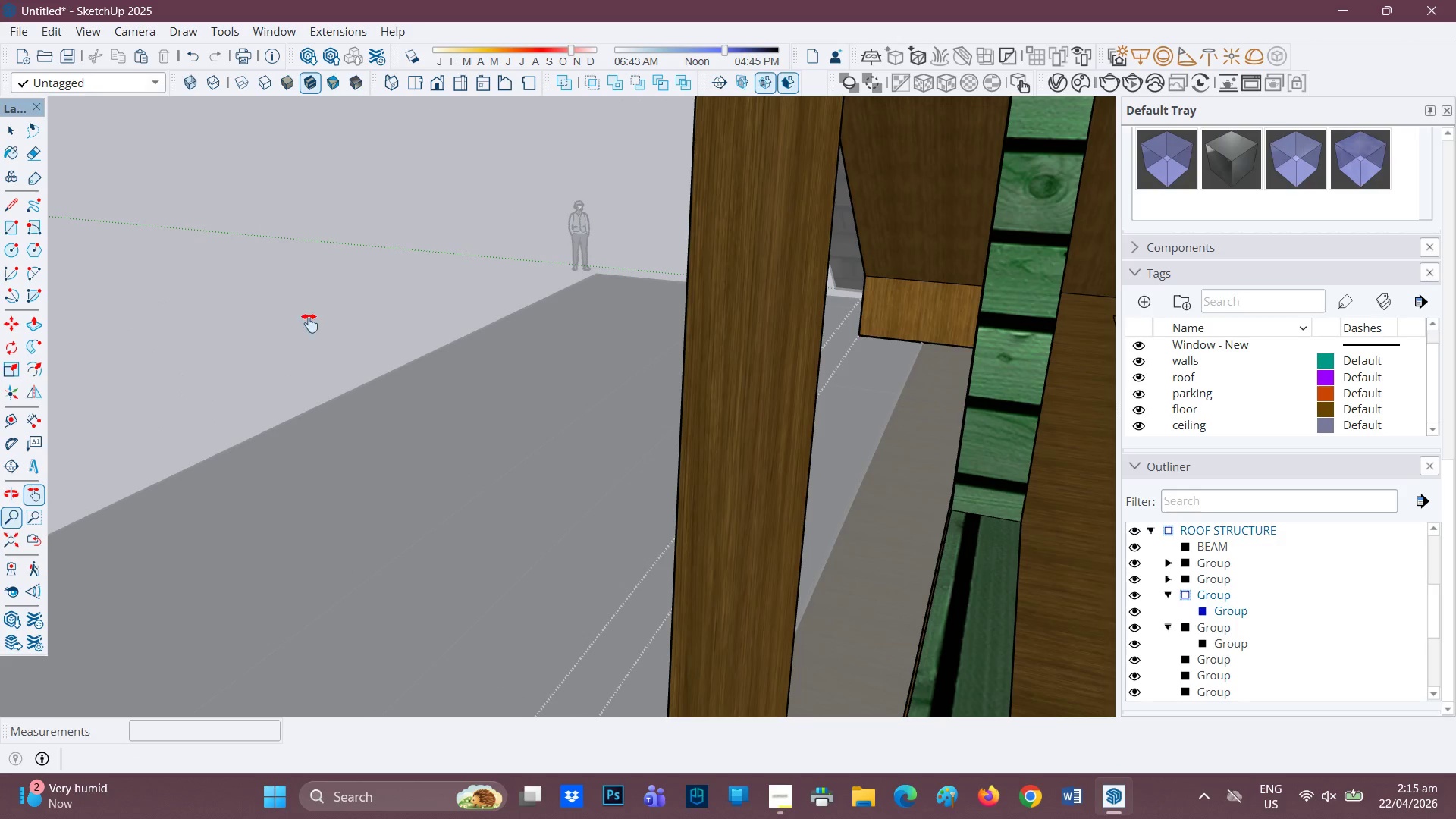 
key(P)
 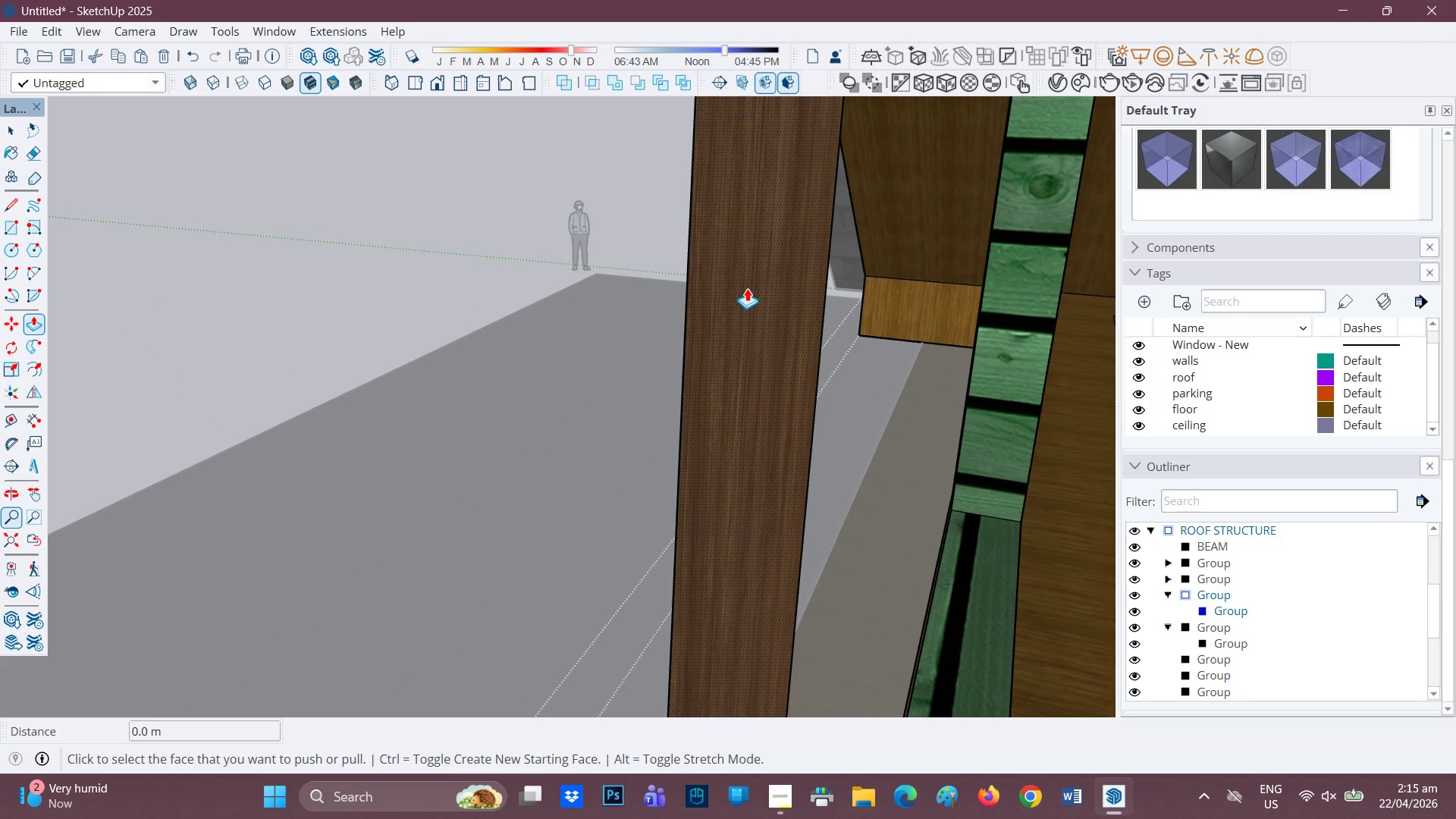 
left_click([748, 288])
 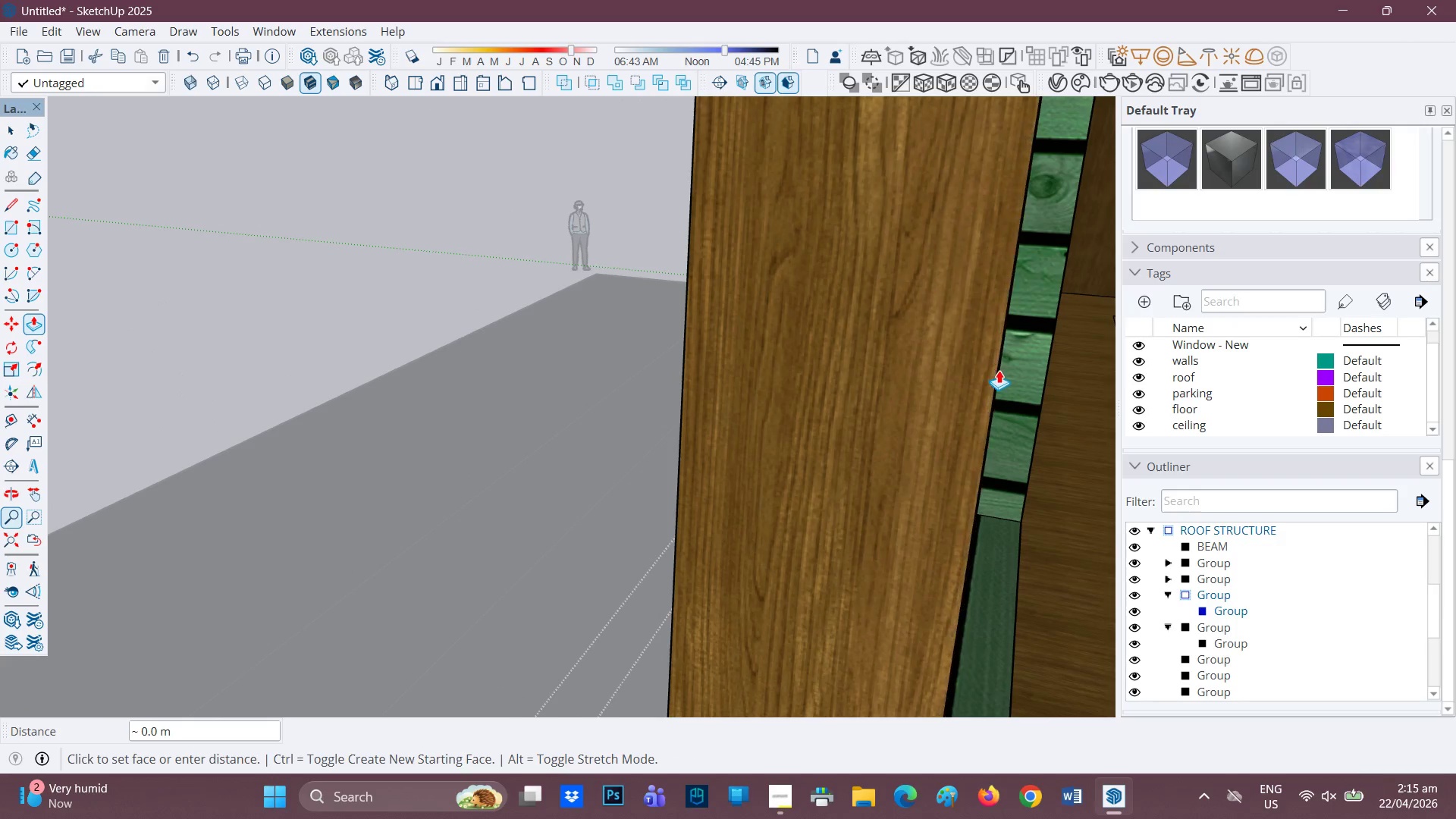 
wait(8.97)
 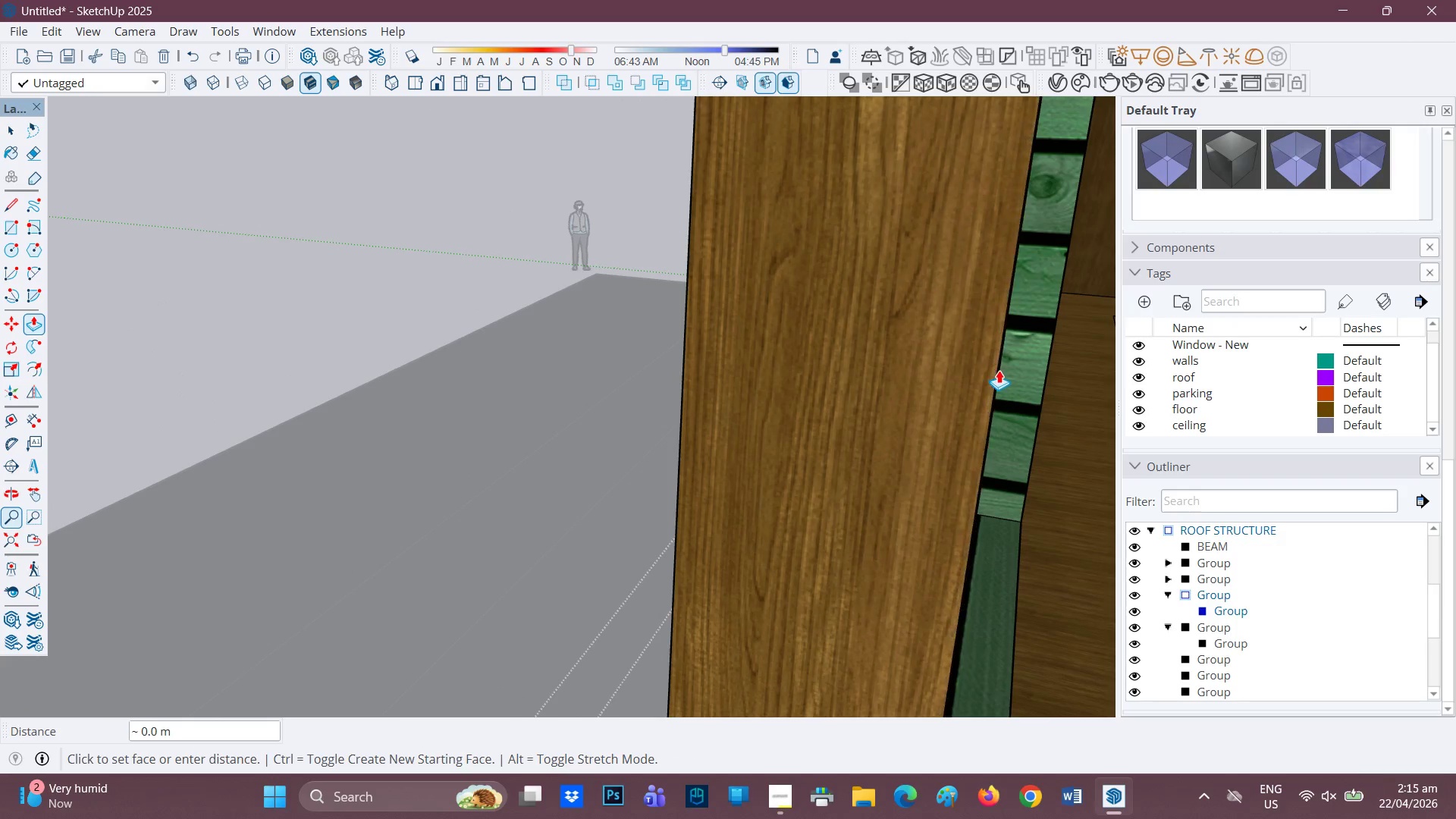 
key(Period)
 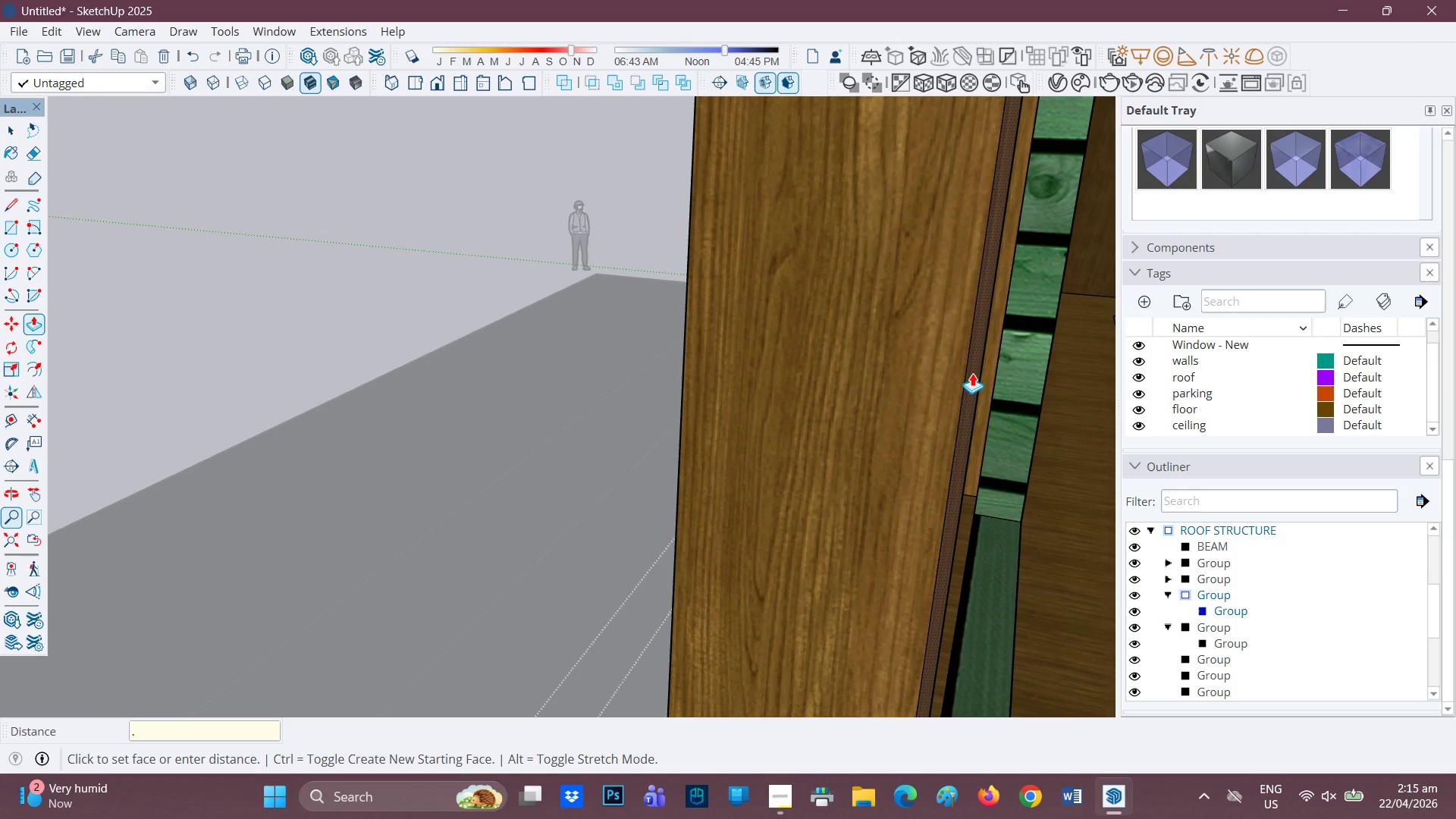 
key(1)
 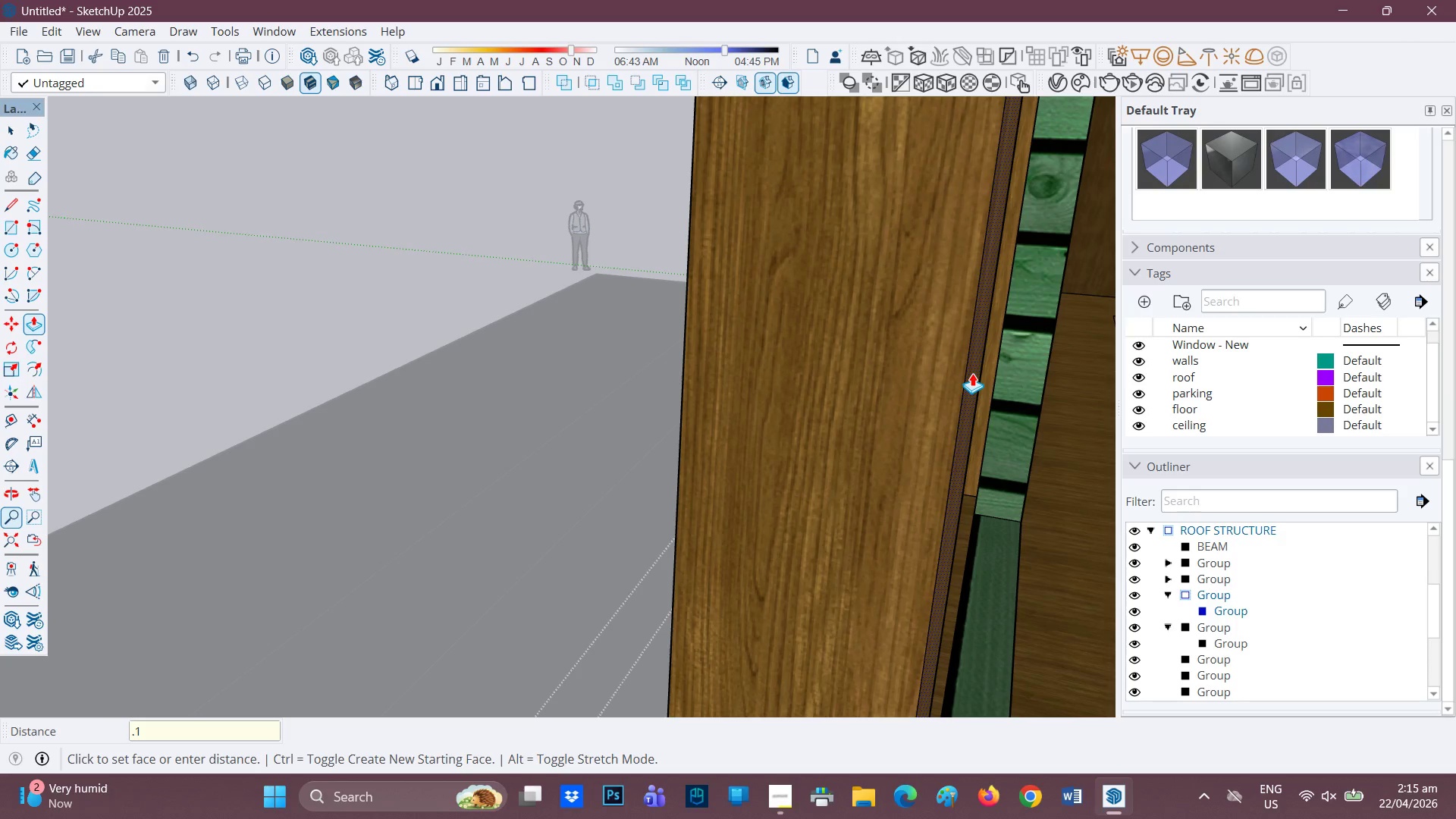 
key(Enter)
 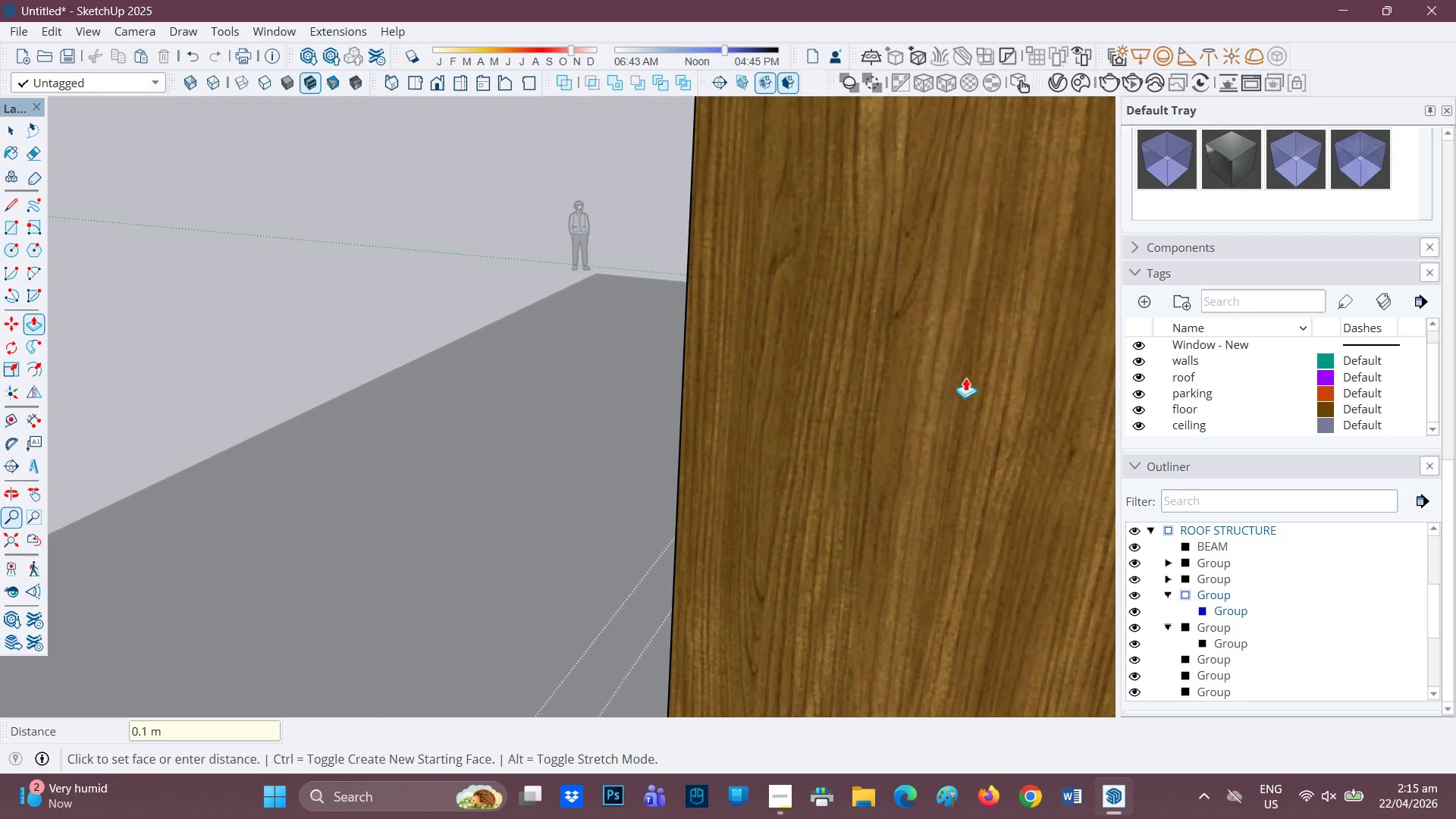 
scroll: coordinate [741, 340], scroll_direction: down, amount: 57.0
 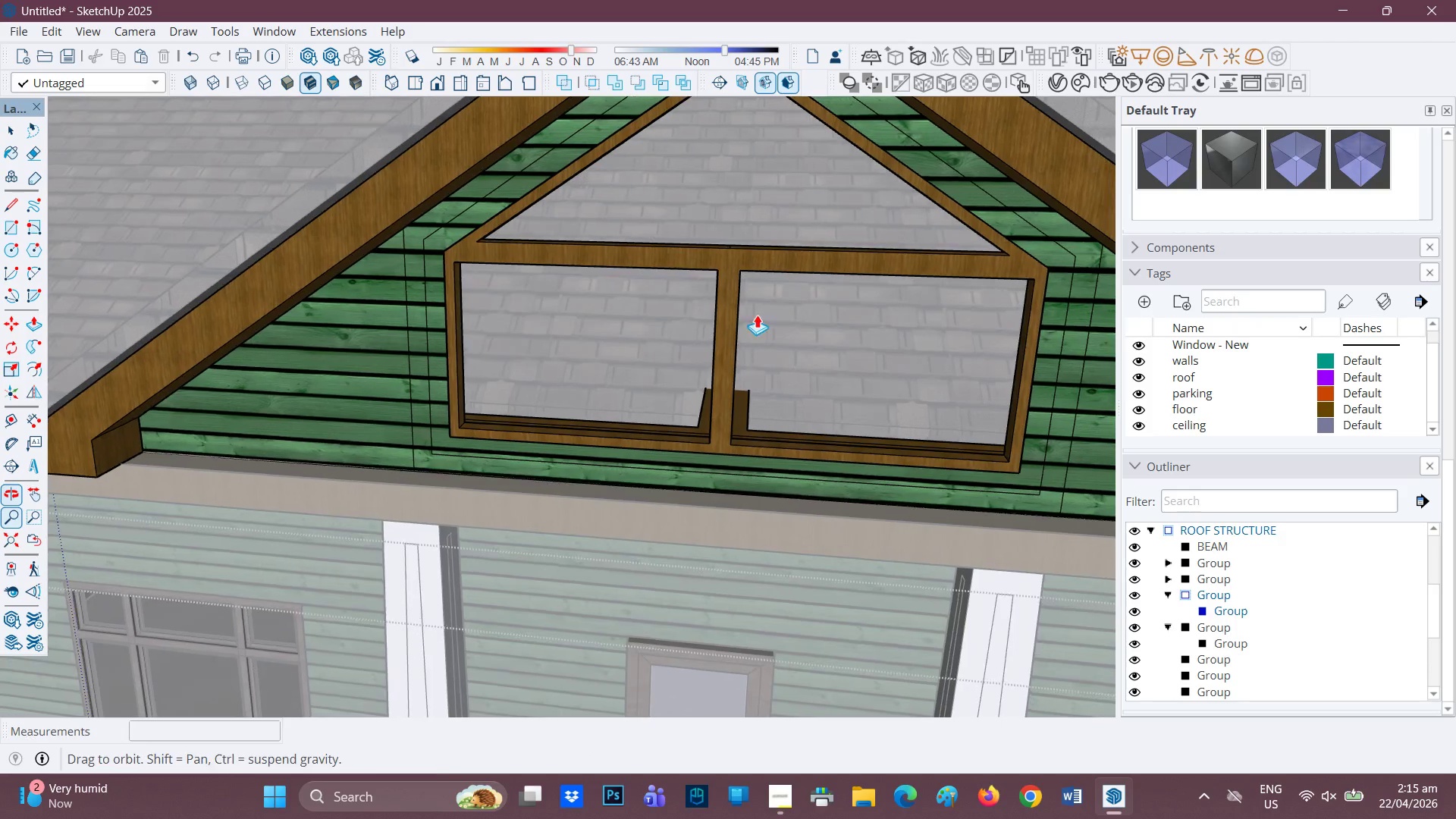 
key(H)
 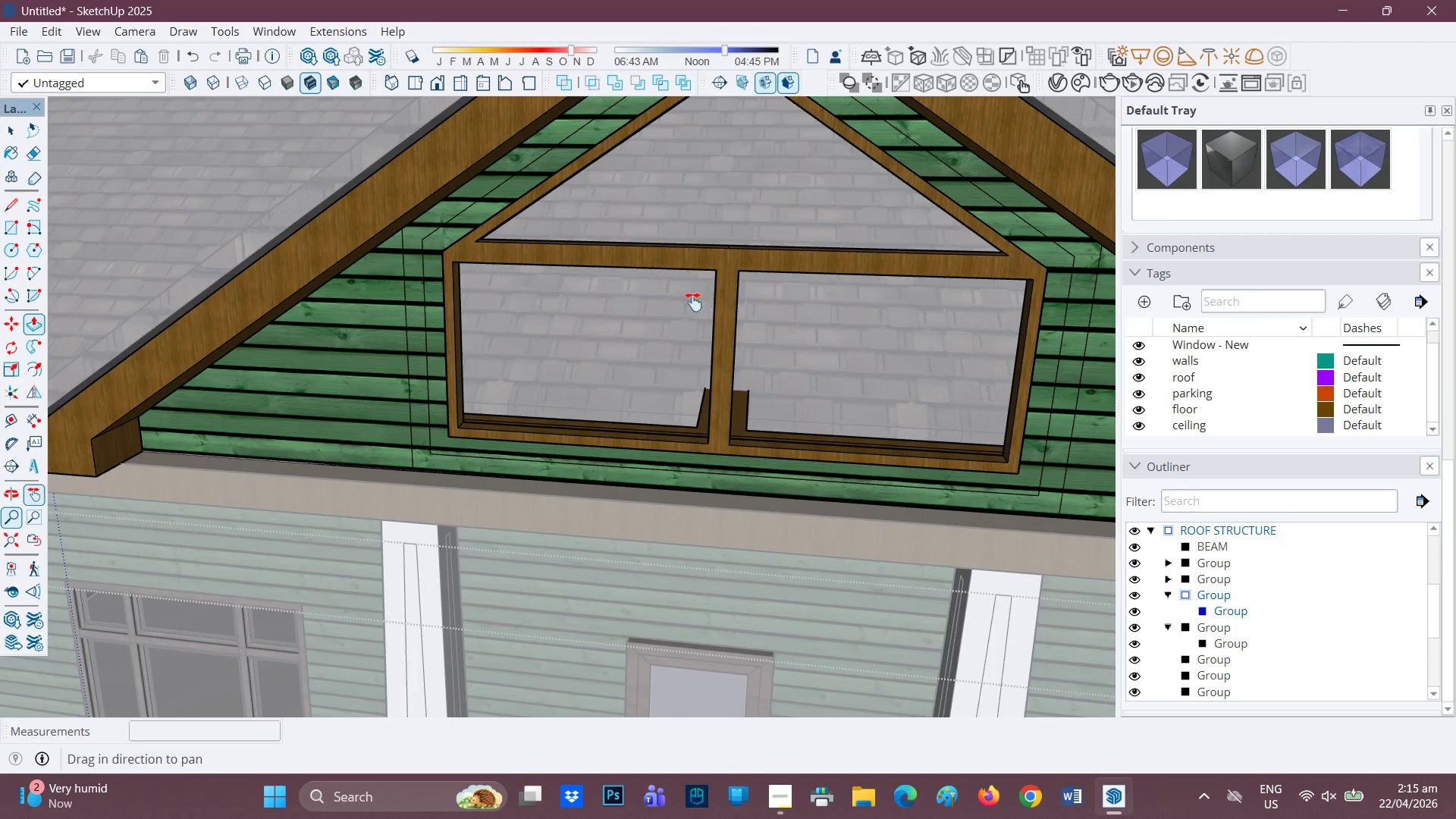 
left_click_drag(start_coordinate=[695, 301], to_coordinate=[509, 378])
 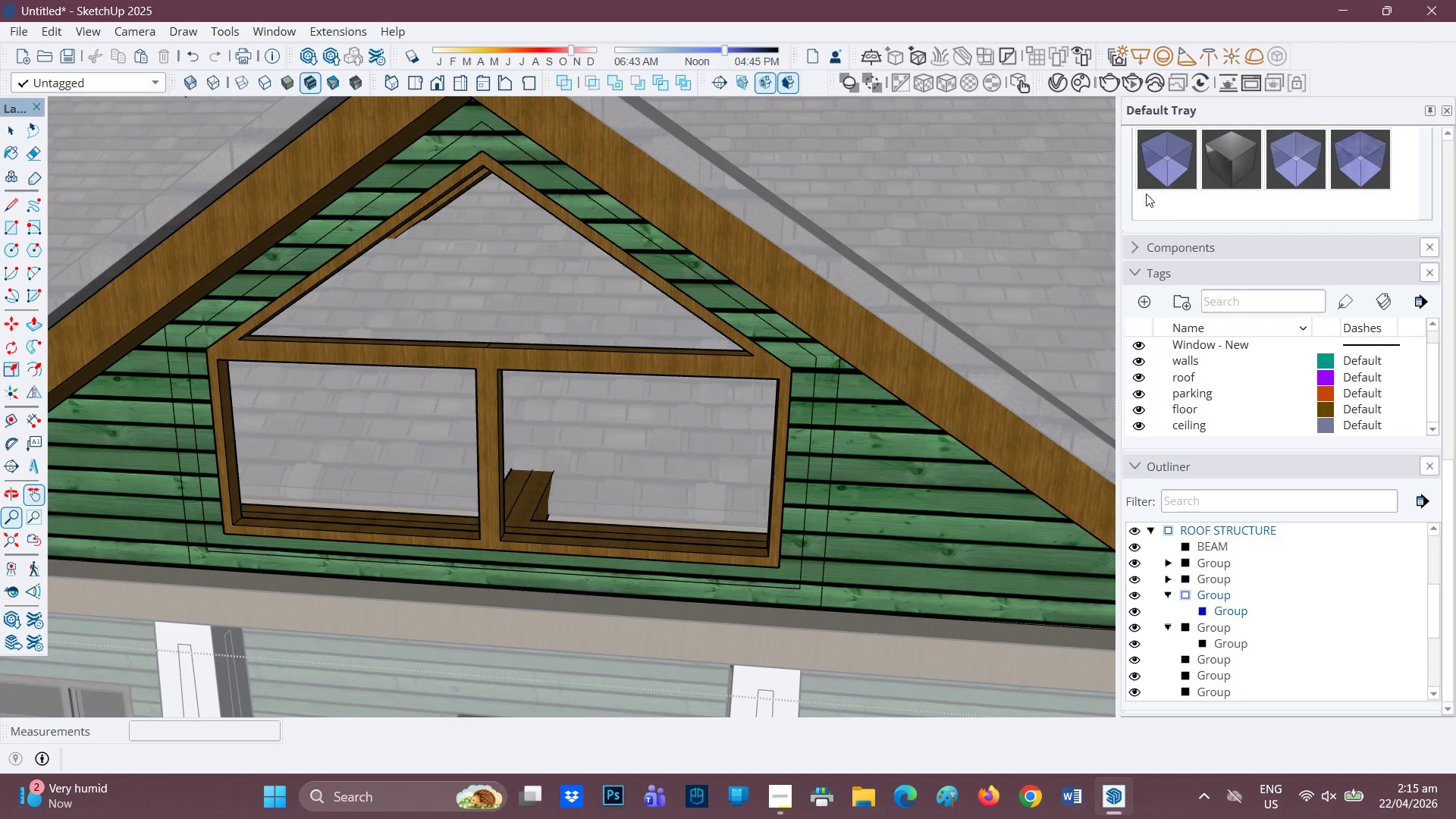 
scroll: coordinate [582, 246], scroll_direction: none, amount: 0.0
 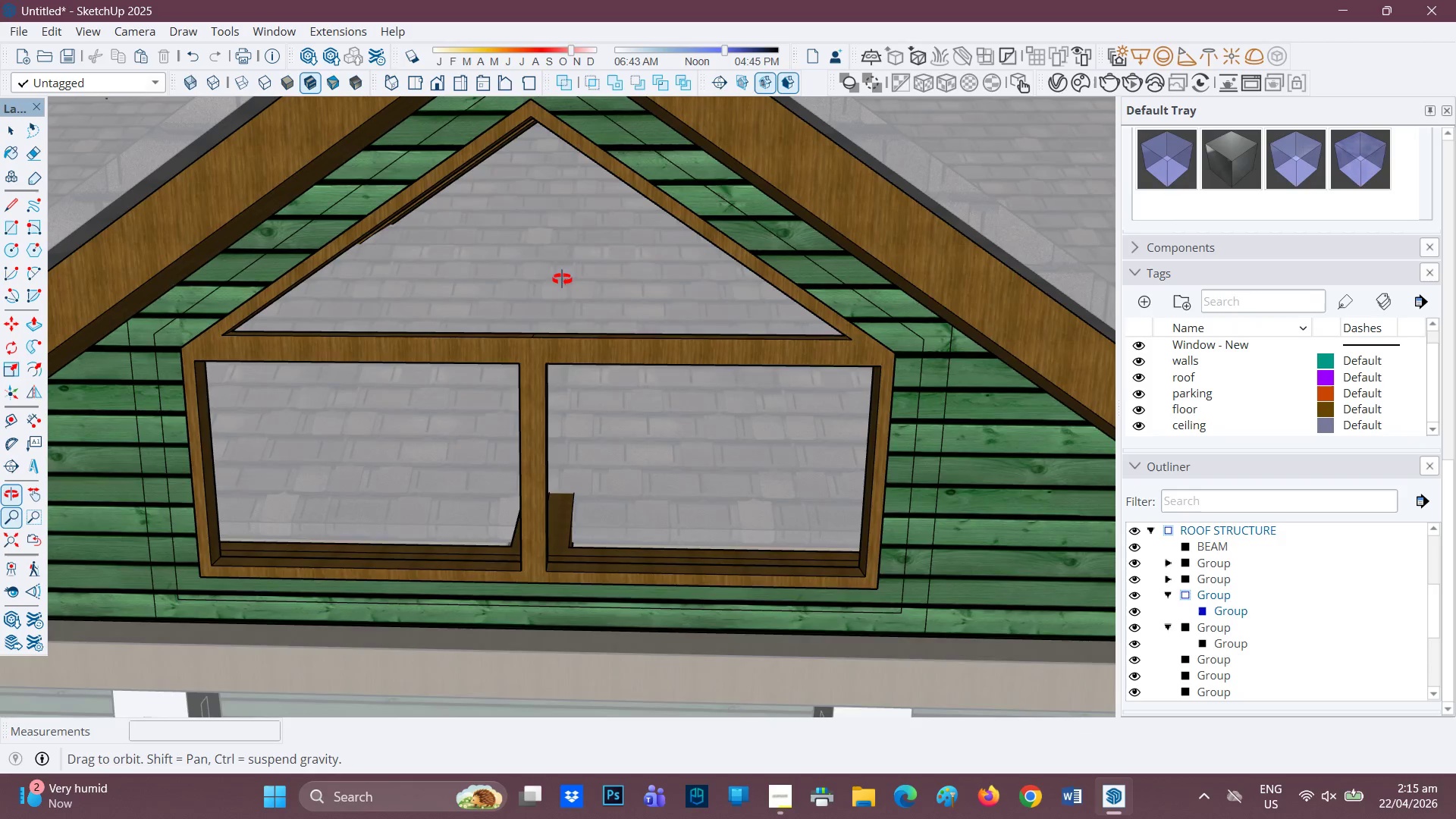 
scroll: coordinate [635, 491], scroll_direction: down, amount: 4.0
 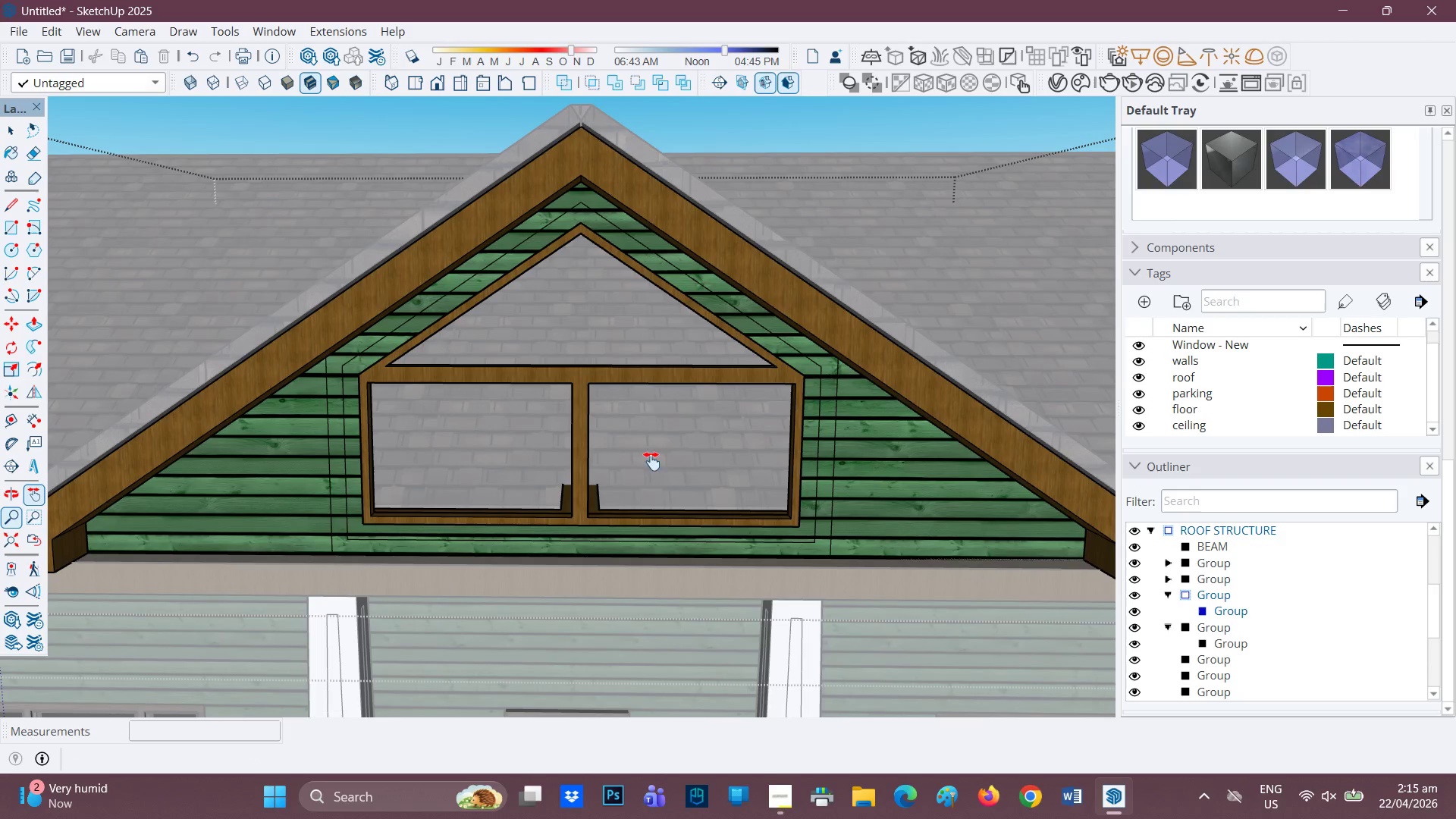 
scroll: coordinate [577, 504], scroll_direction: none, amount: 0.0
 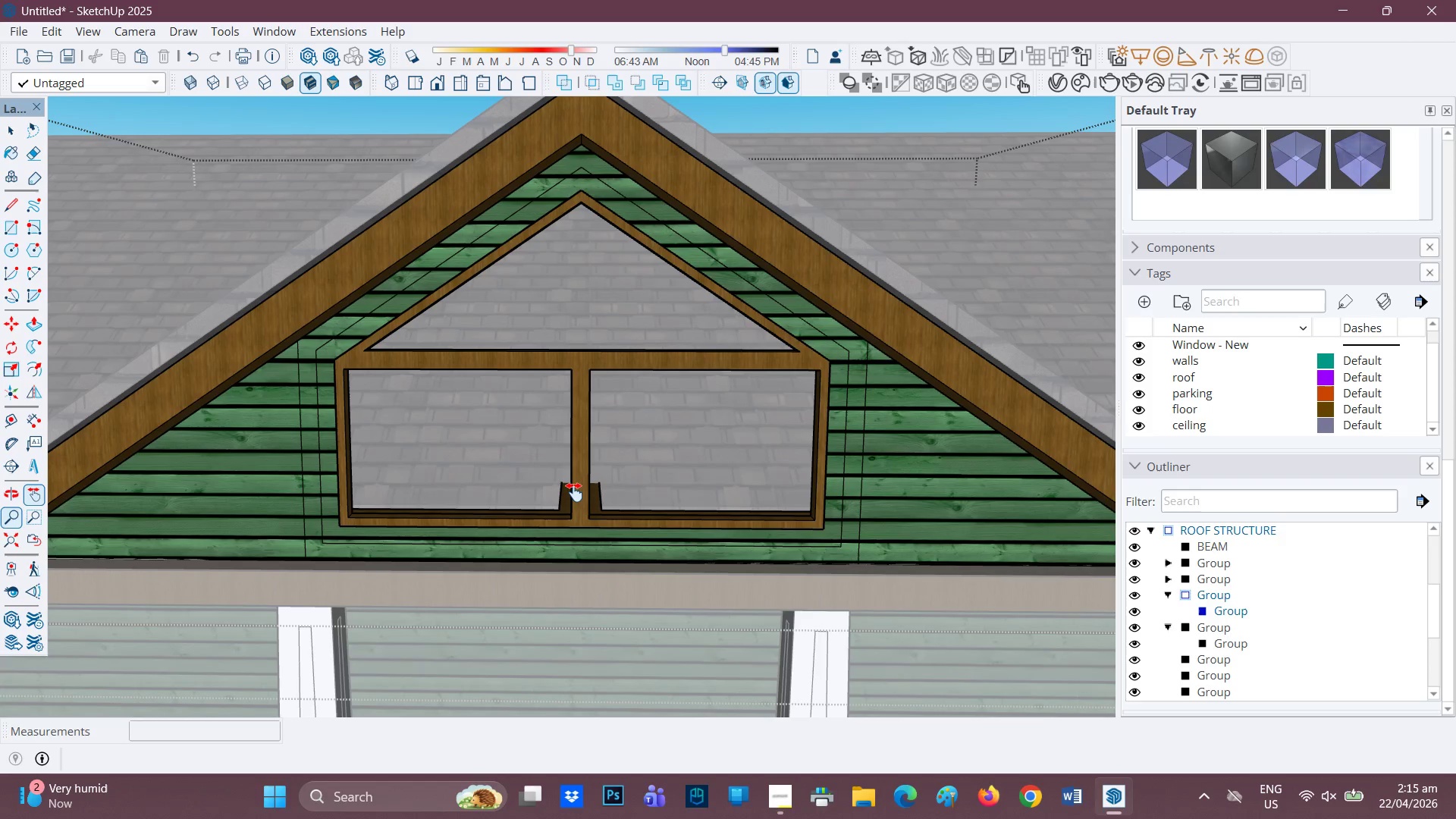 
scroll: coordinate [460, 475], scroll_direction: up, amount: 2.0
 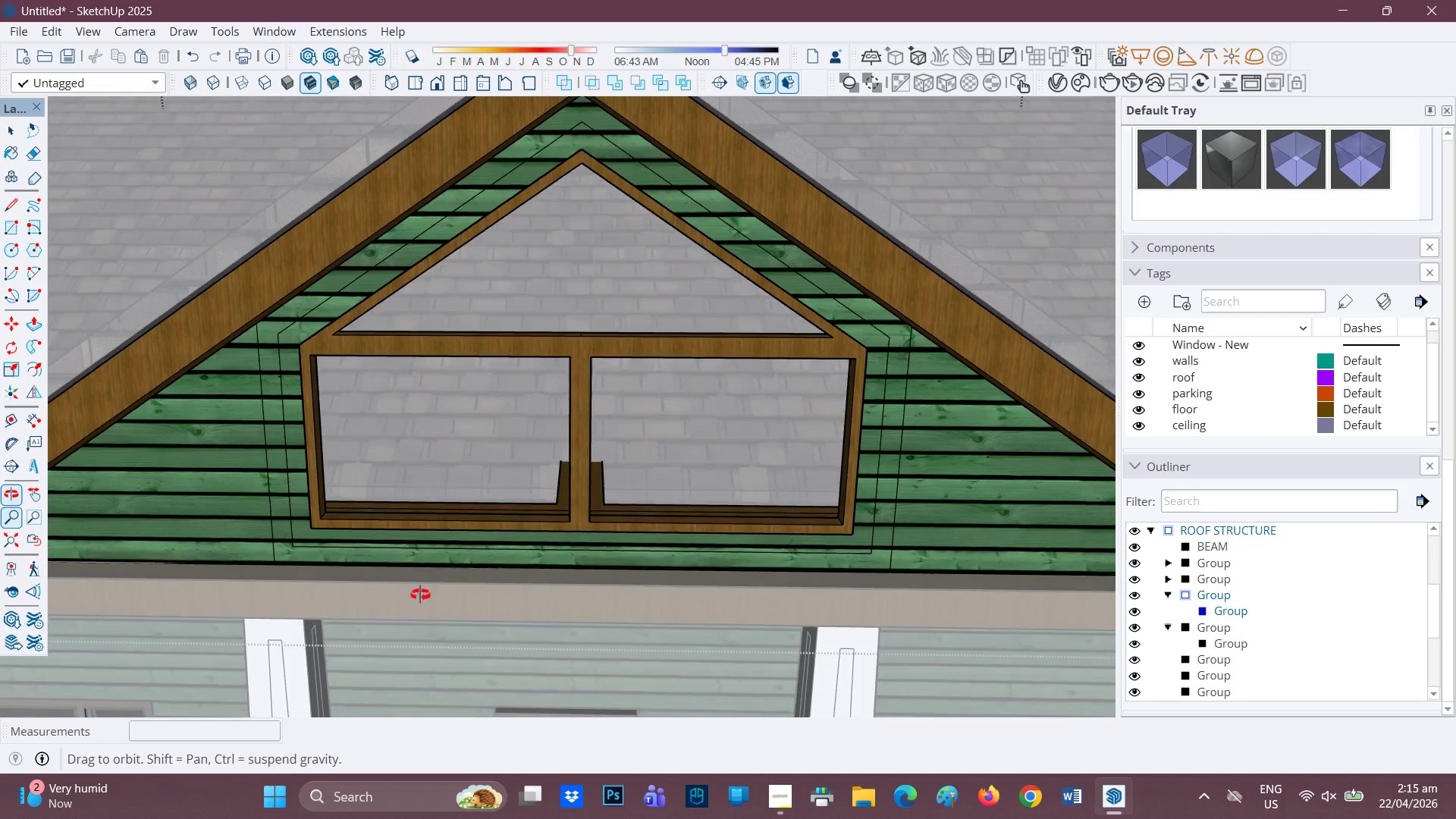 
scroll: coordinate [422, 509], scroll_direction: none, amount: 0.0
 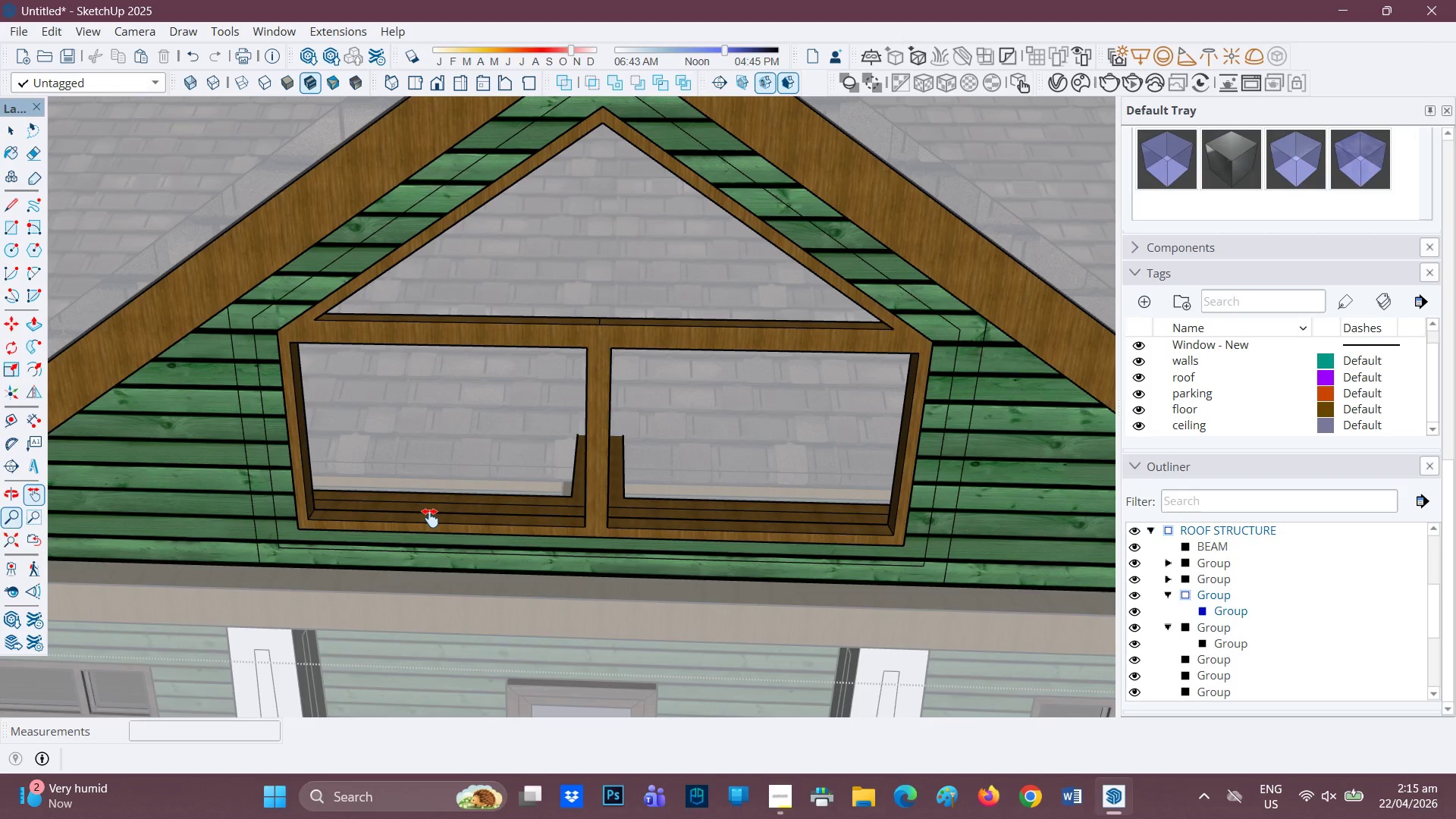 
key(P)
 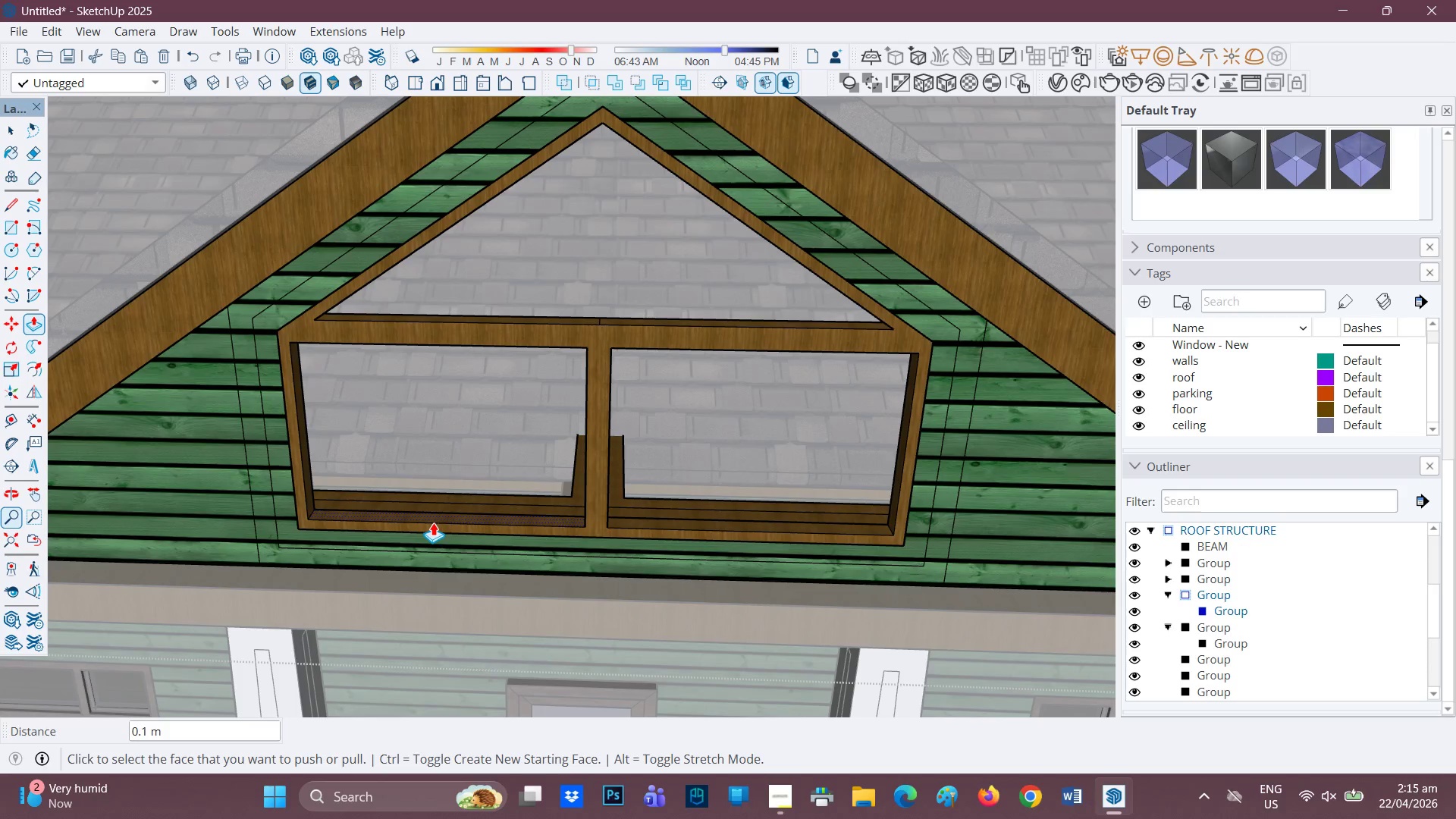 
left_click([433, 522])
 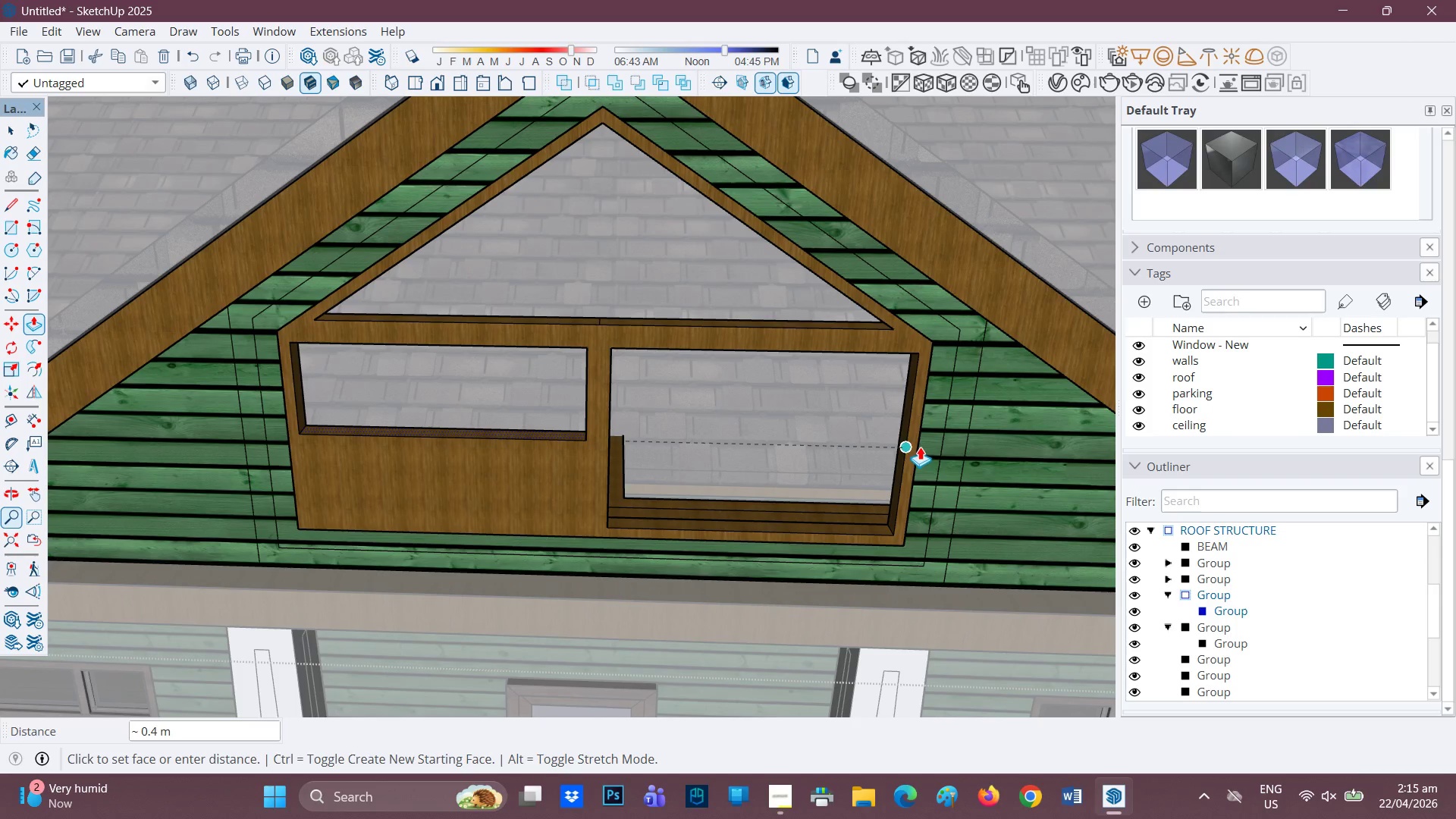 
left_click([905, 445])
 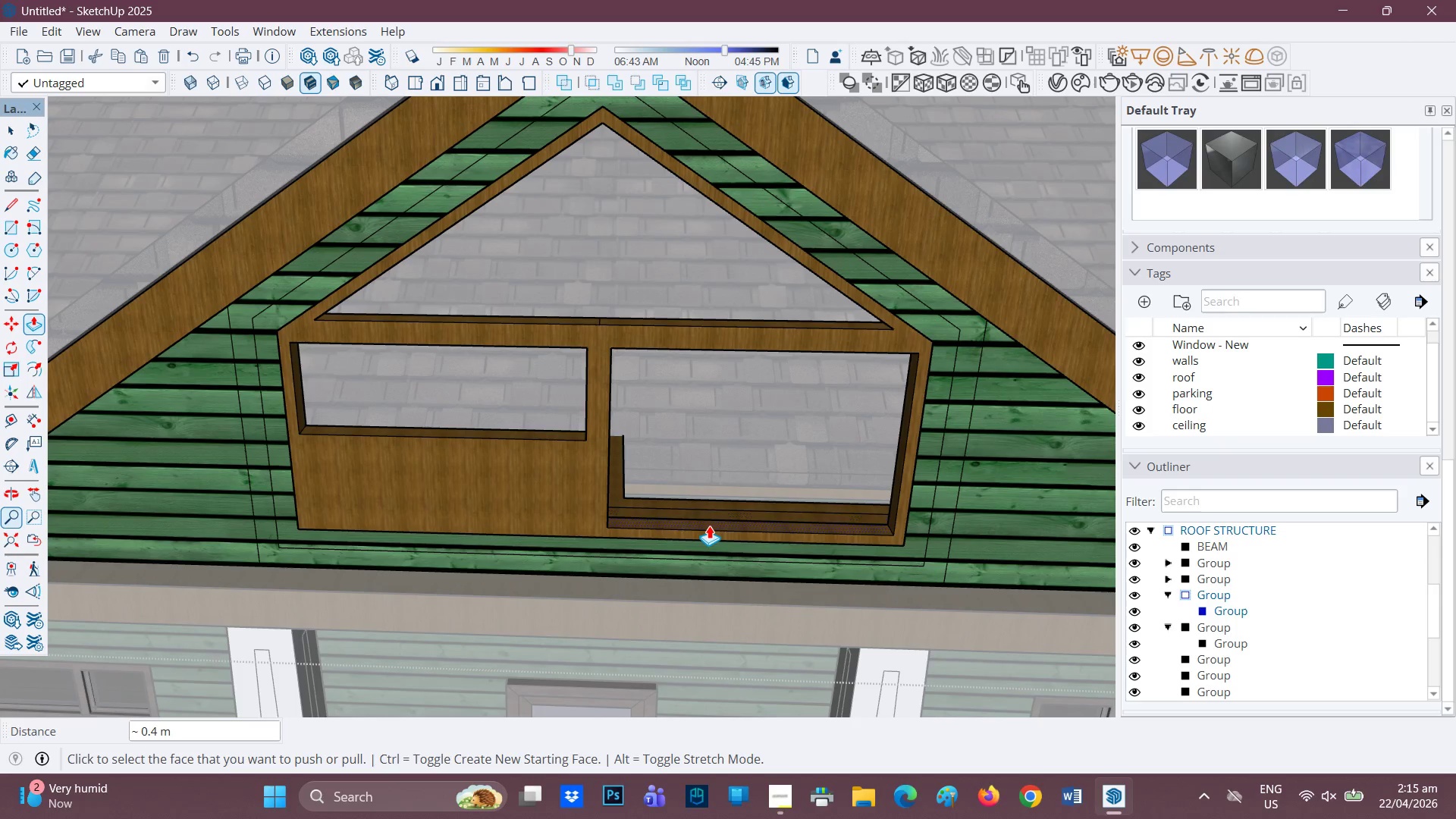 
left_click([709, 526])
 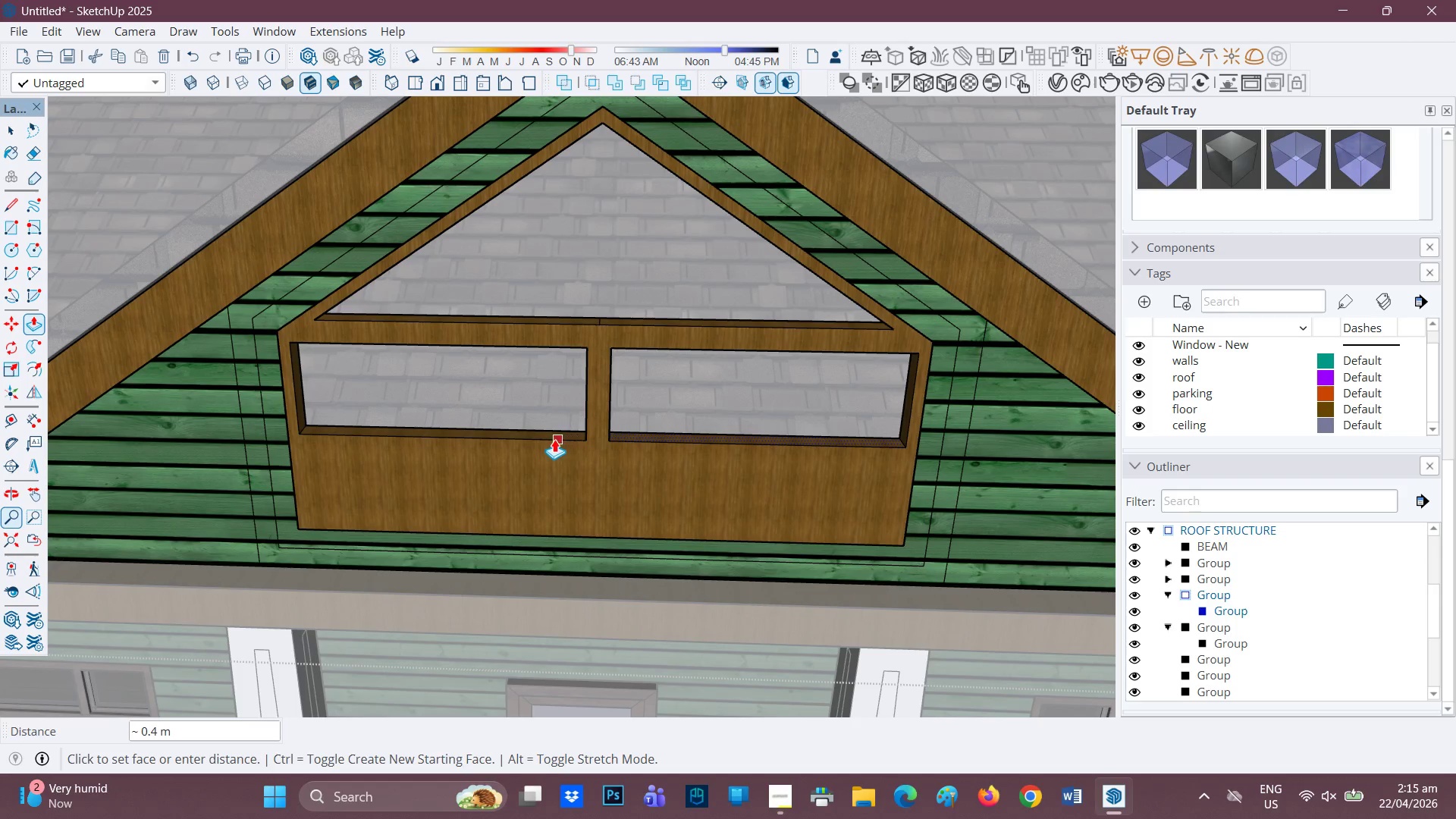 
left_click([554, 439])
 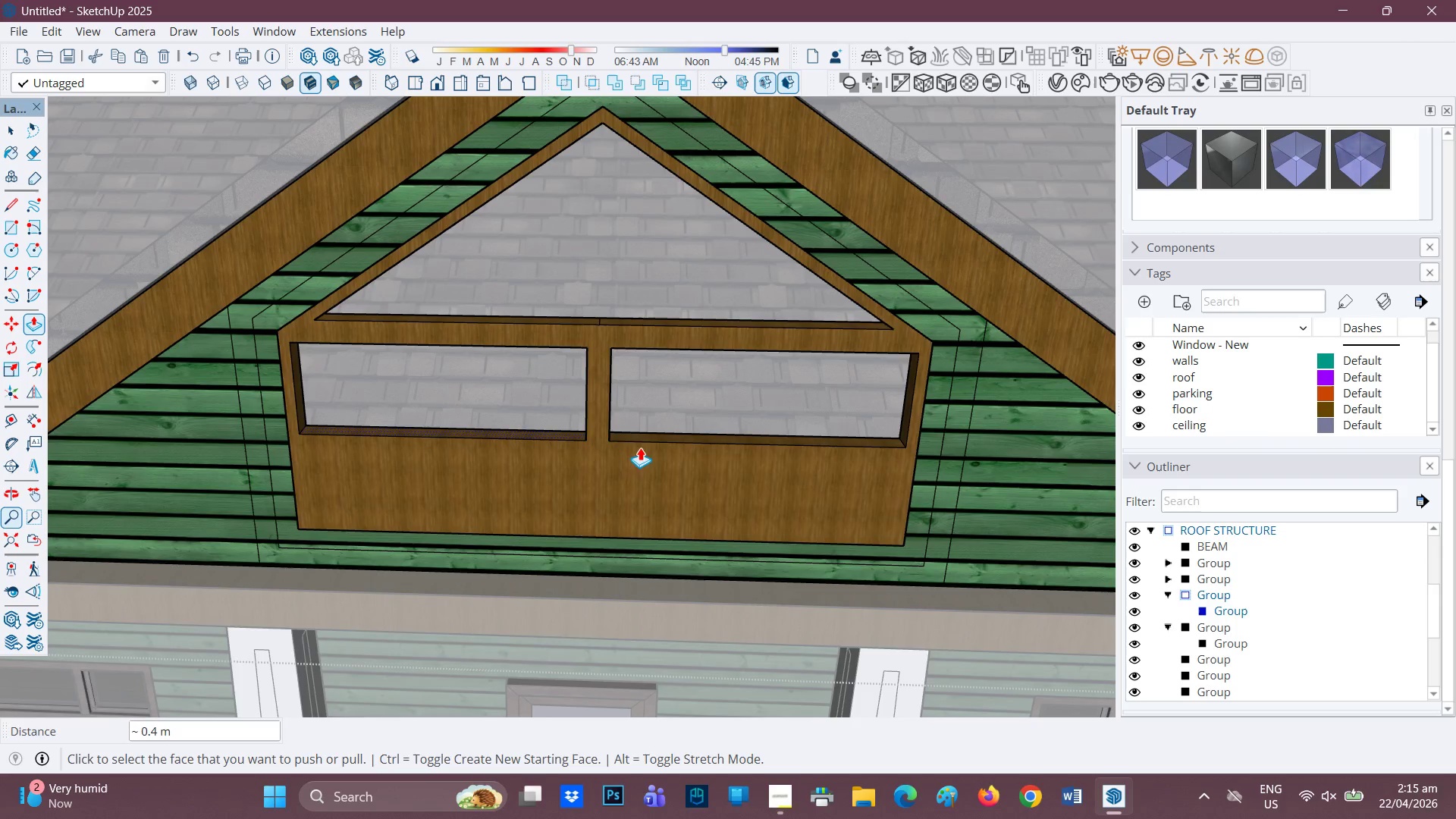 
scroll: coordinate [717, 358], scroll_direction: down, amount: 5.0
 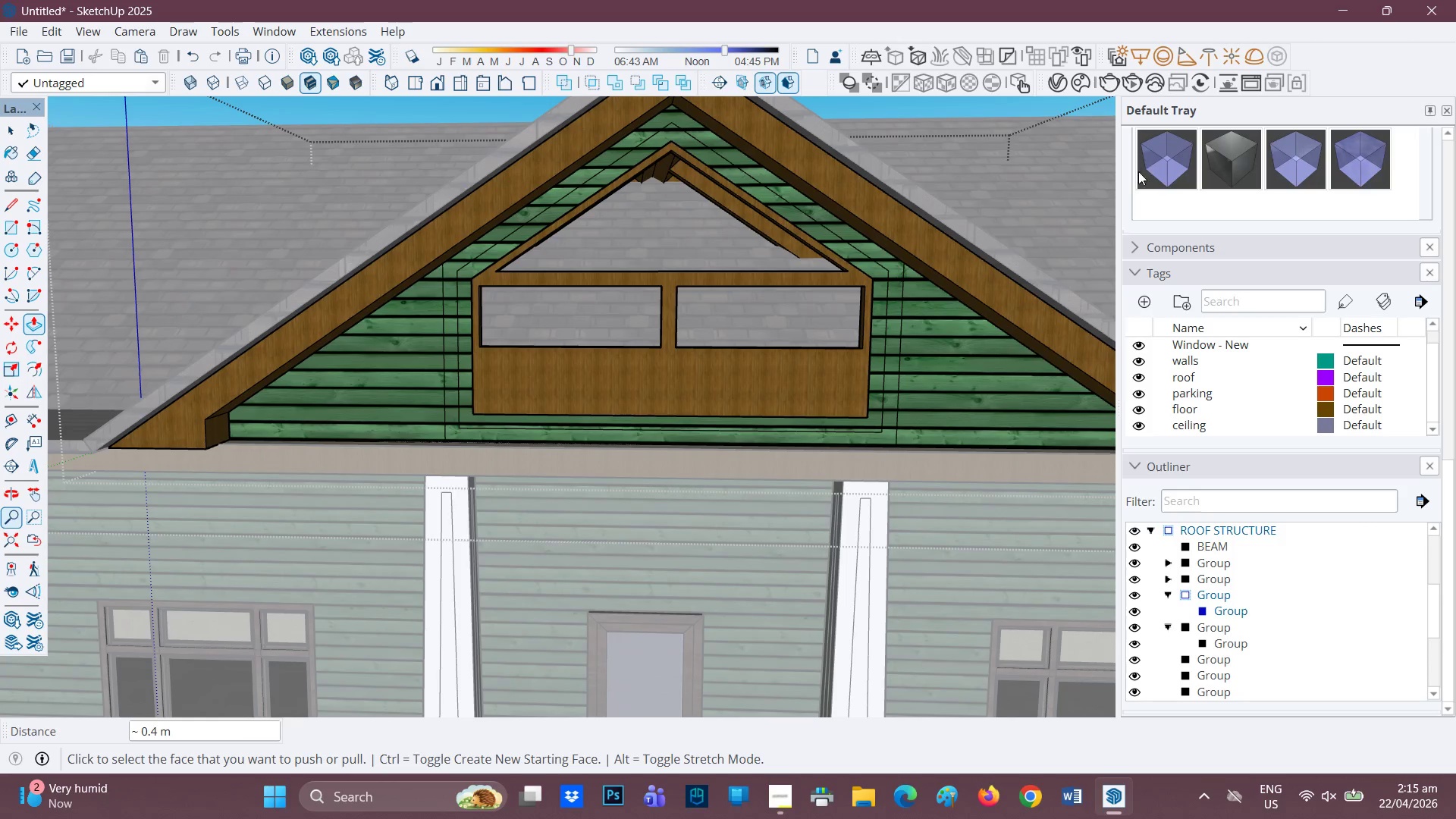 
scroll: coordinate [1169, 168], scroll_direction: none, amount: 0.0
 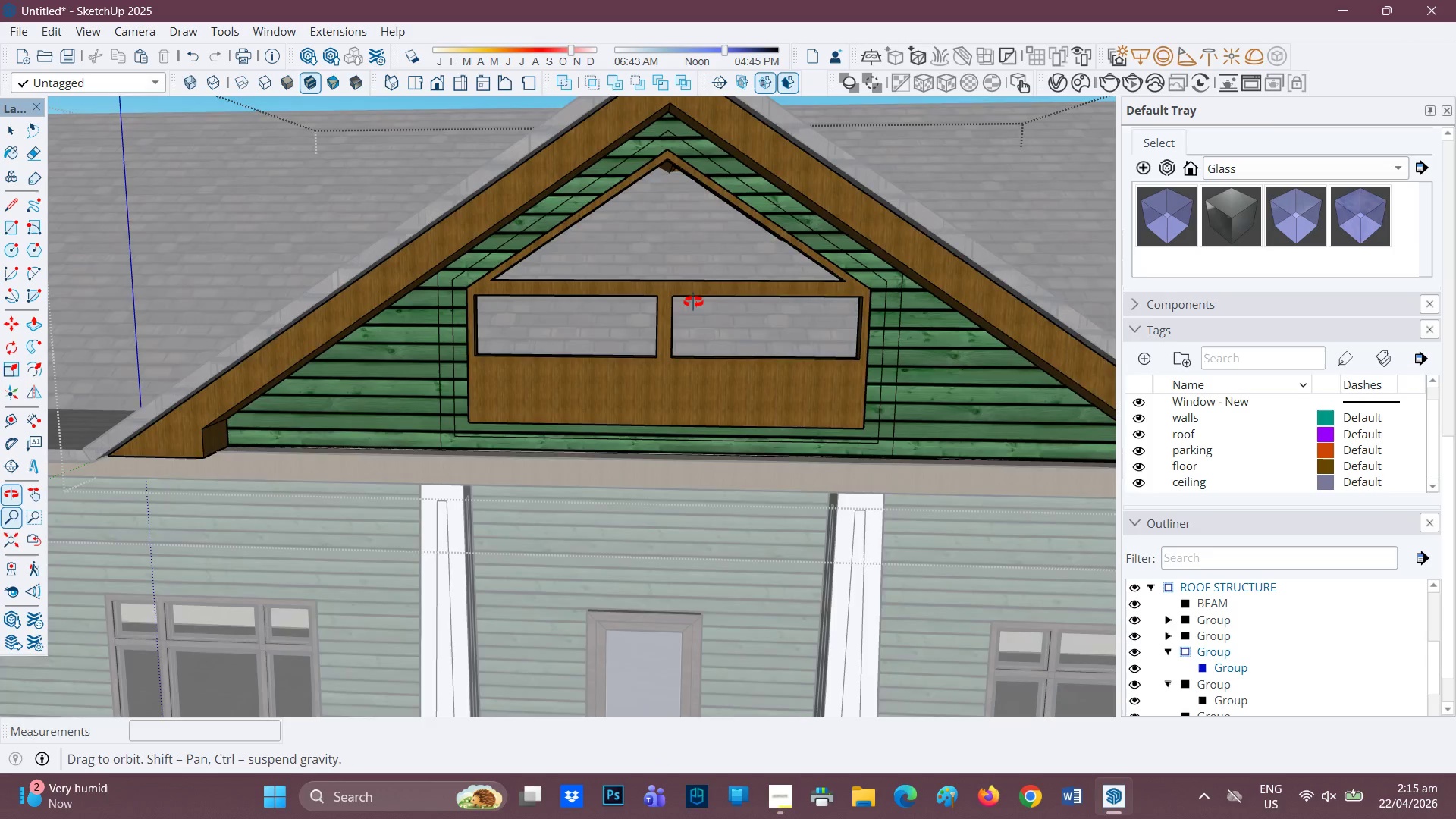 
key(Space)
 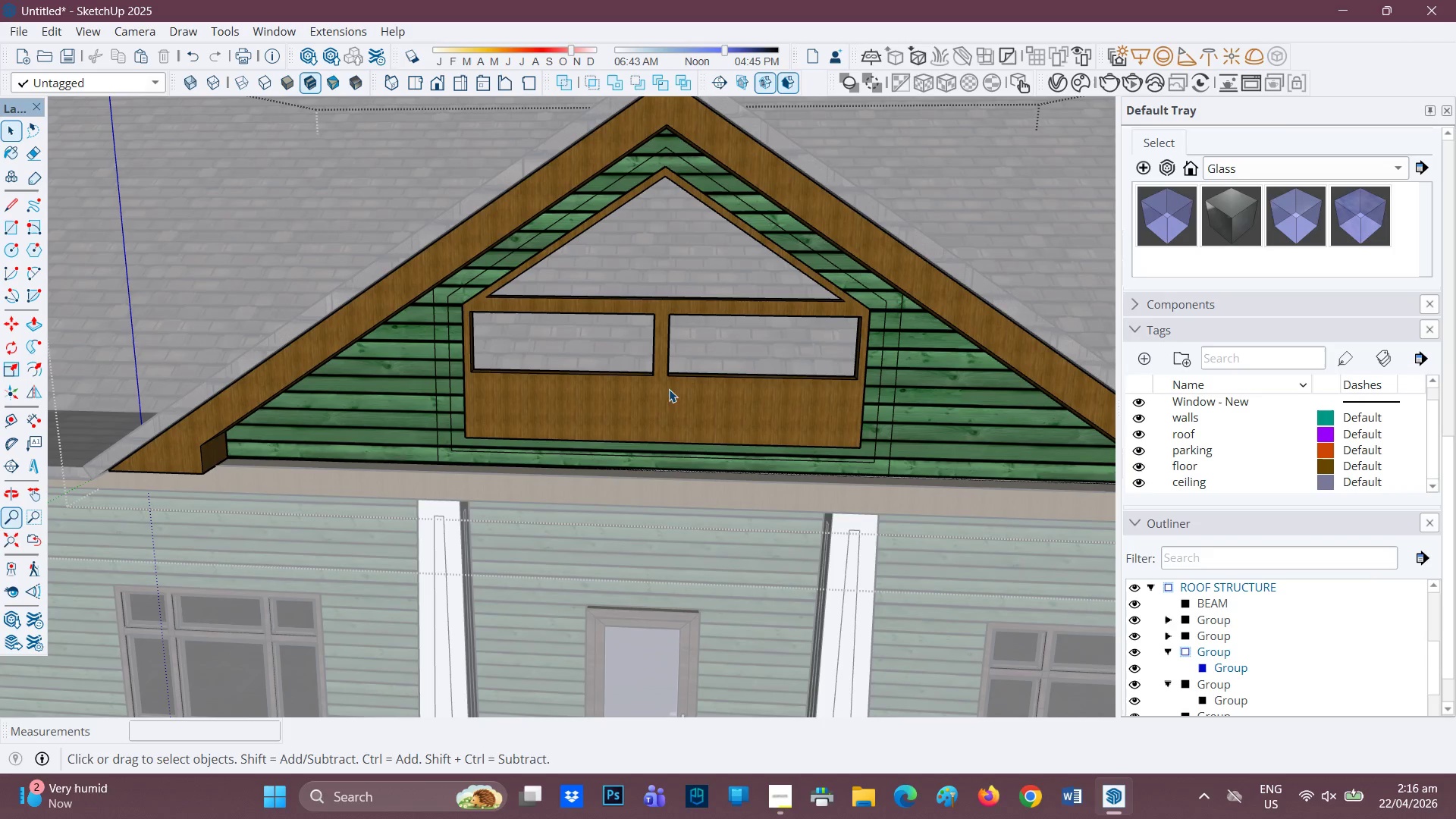 
double_click([665, 398])
 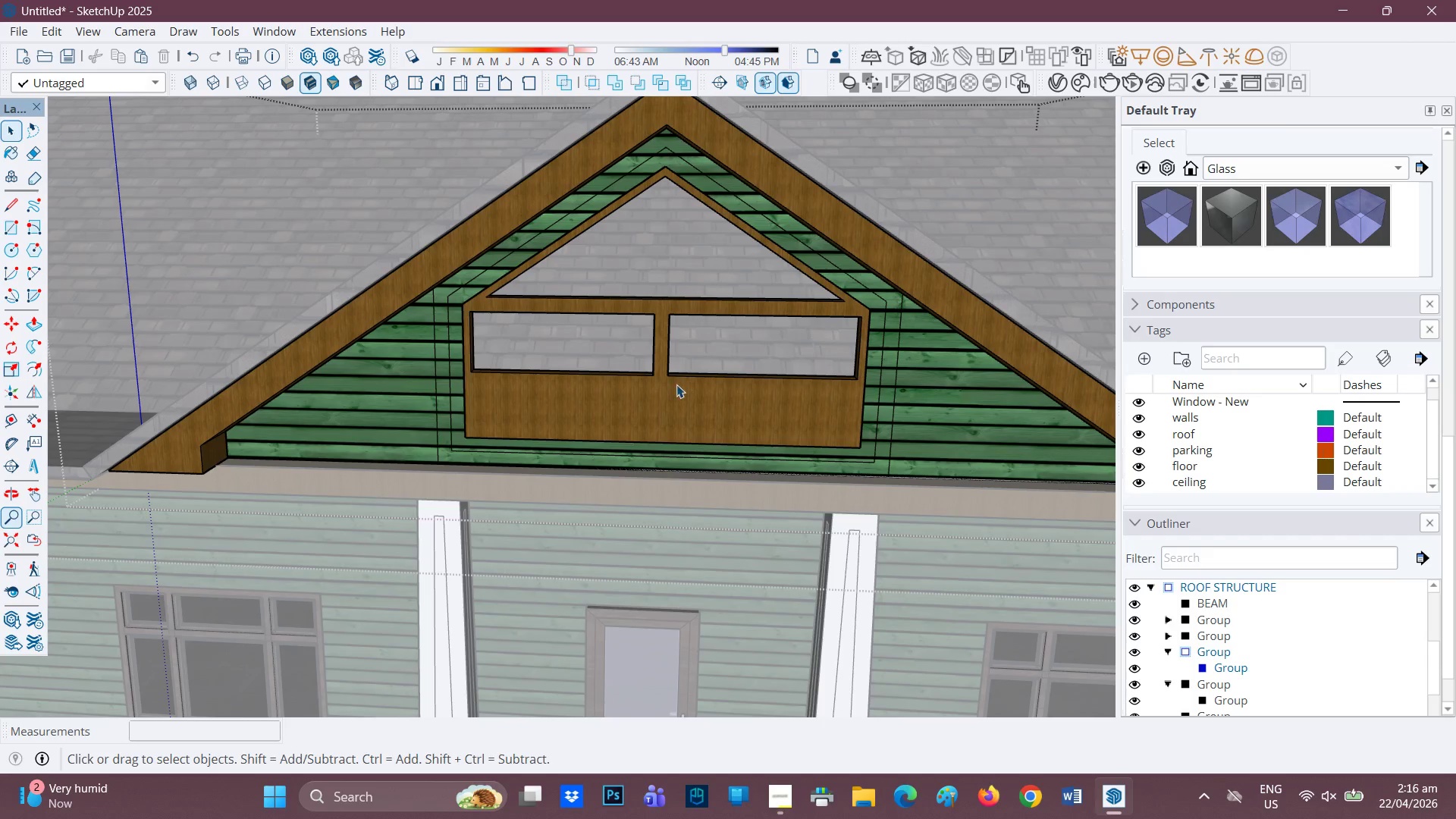 
left_click([674, 387])
 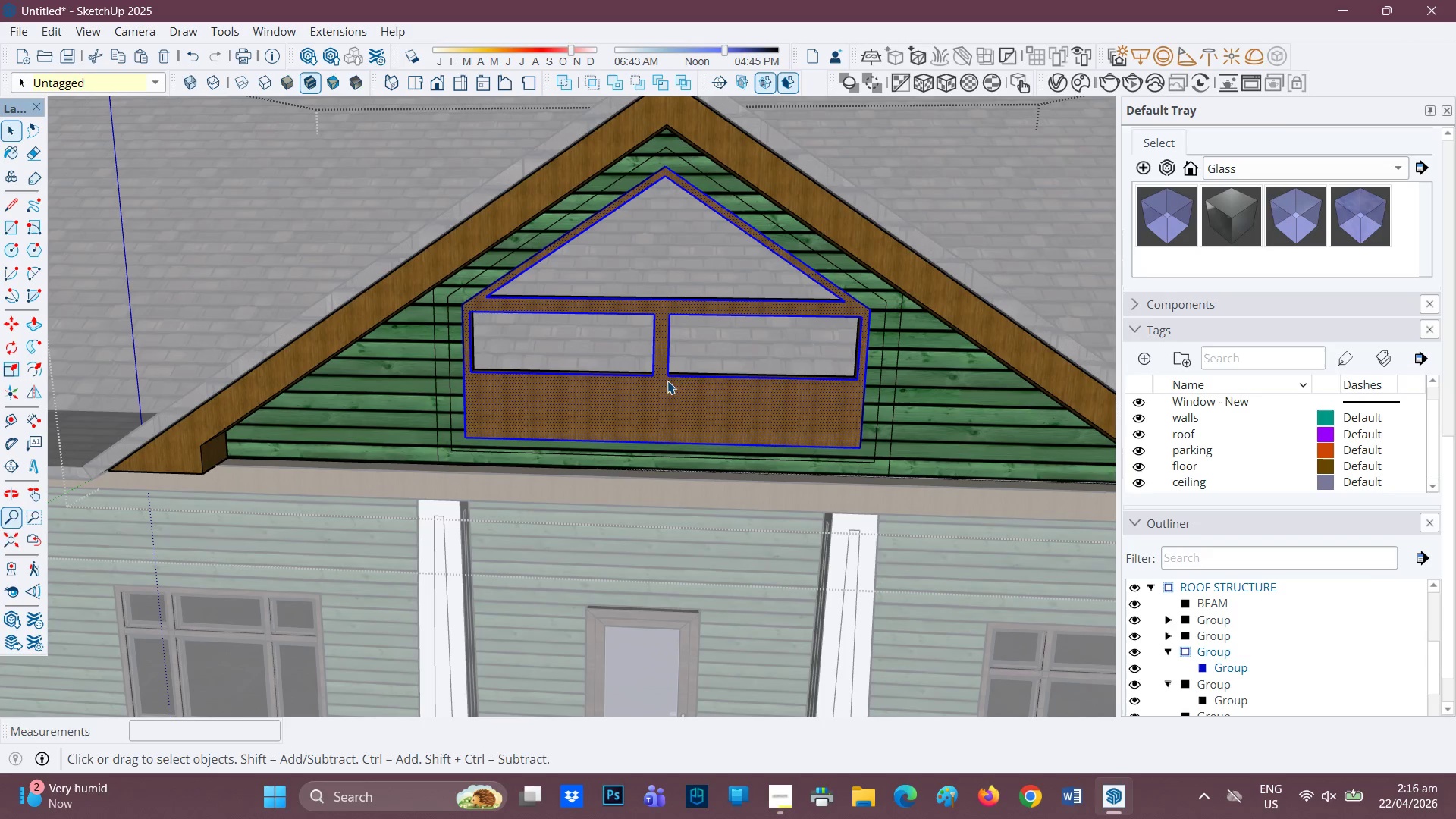 
double_click([667, 381])
 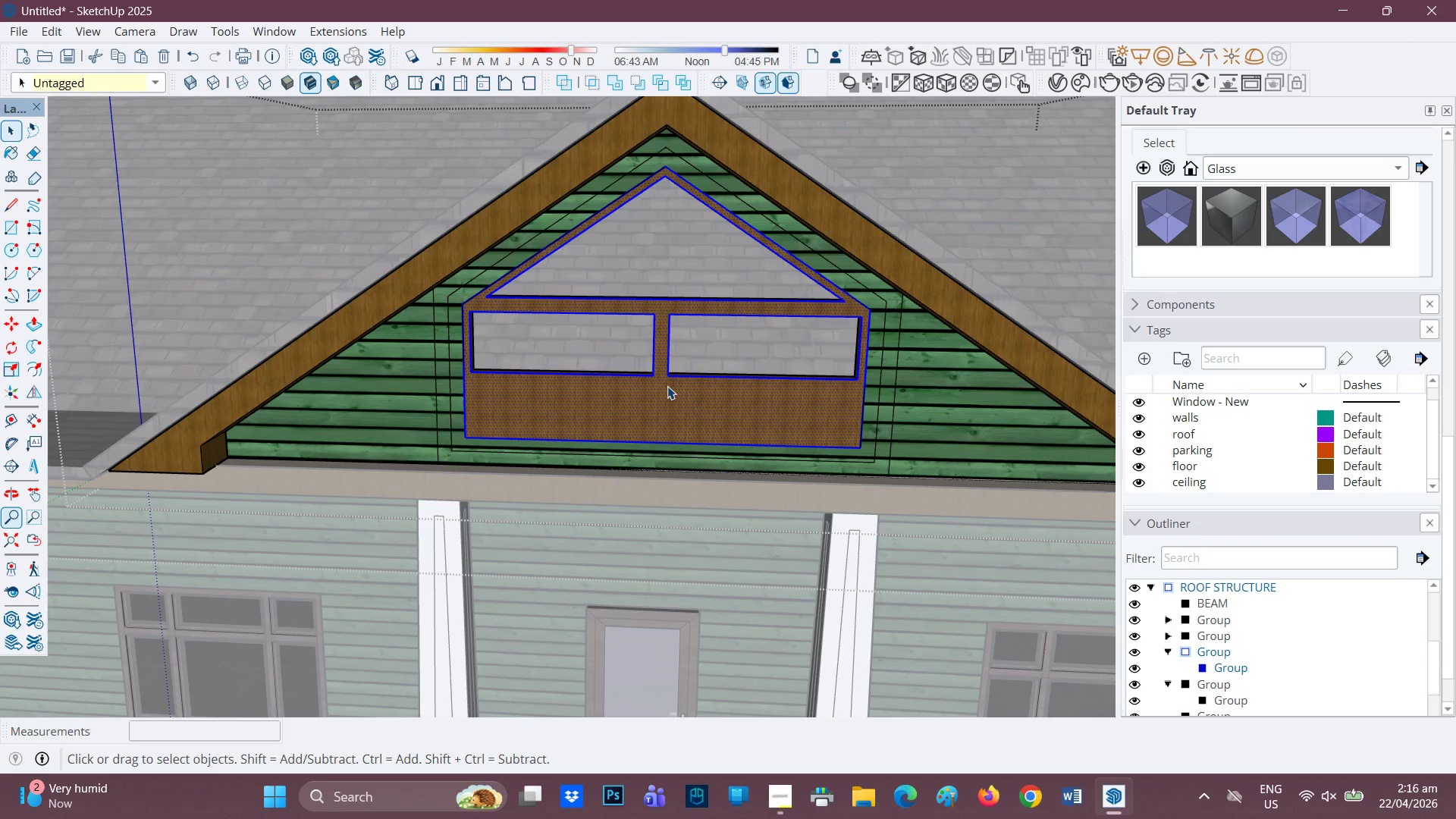 
scroll: coordinate [649, 481], scroll_direction: up, amount: 6.0
 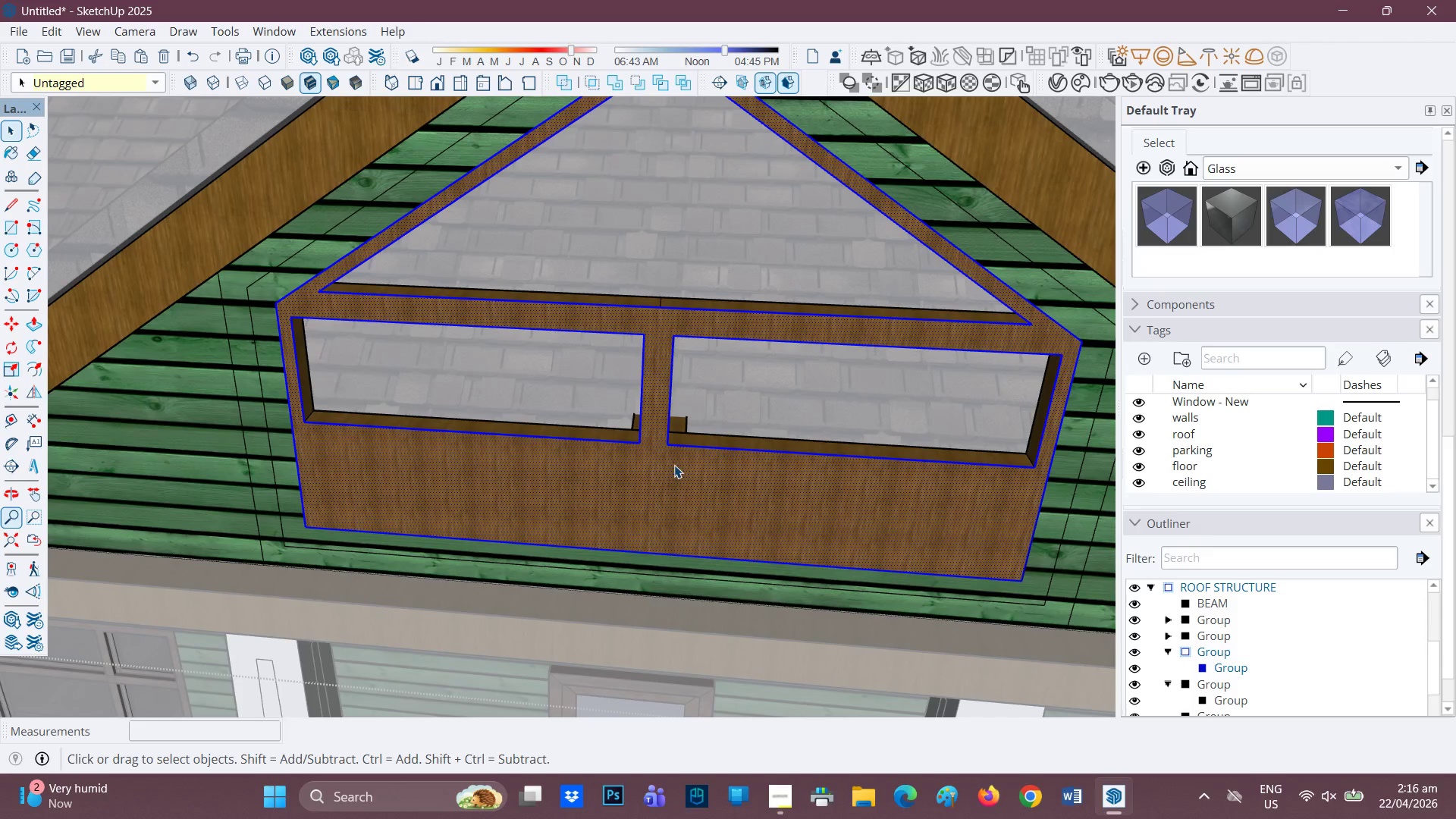 
right_click([674, 464])
 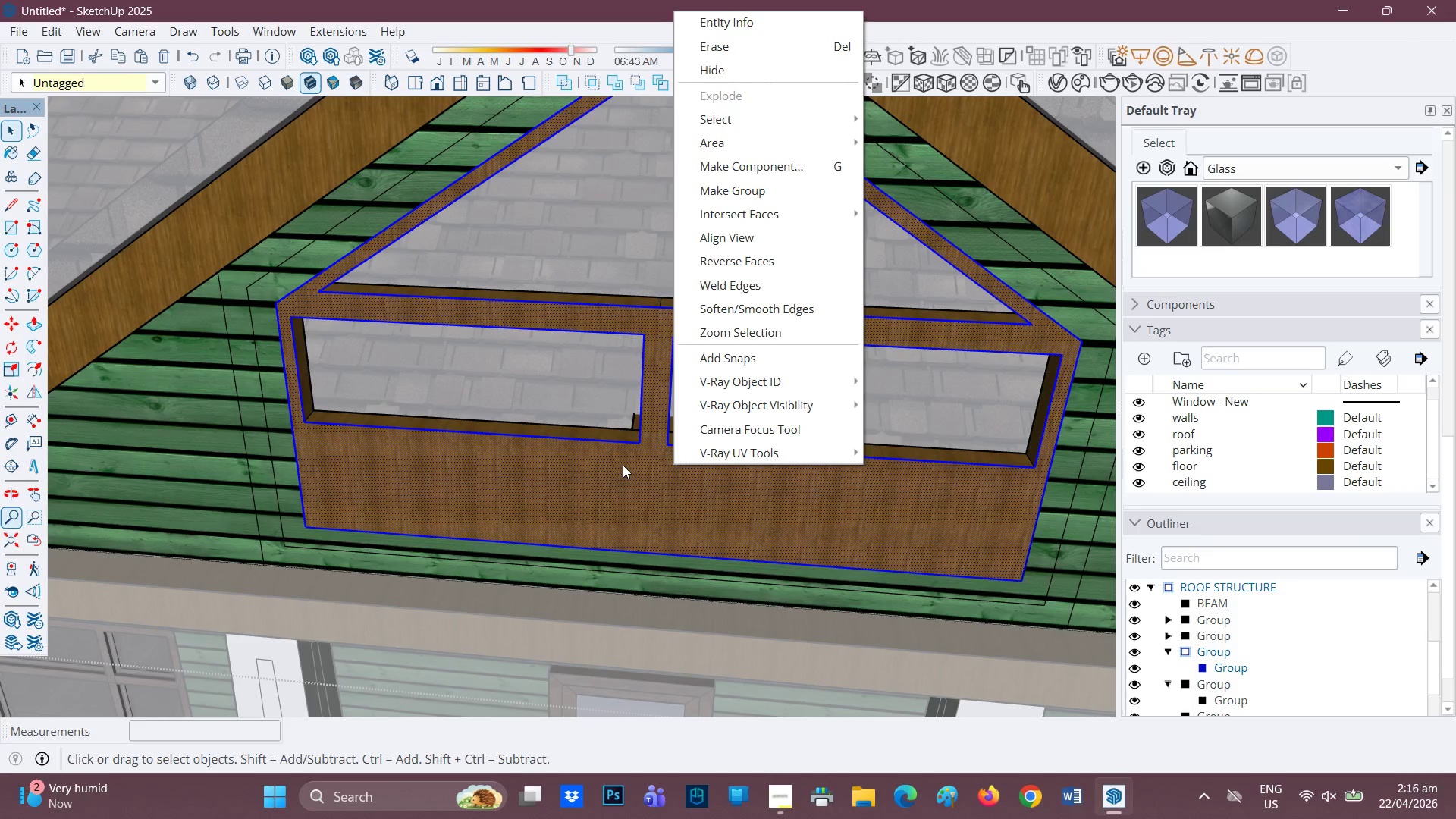 
double_click([623, 465])
 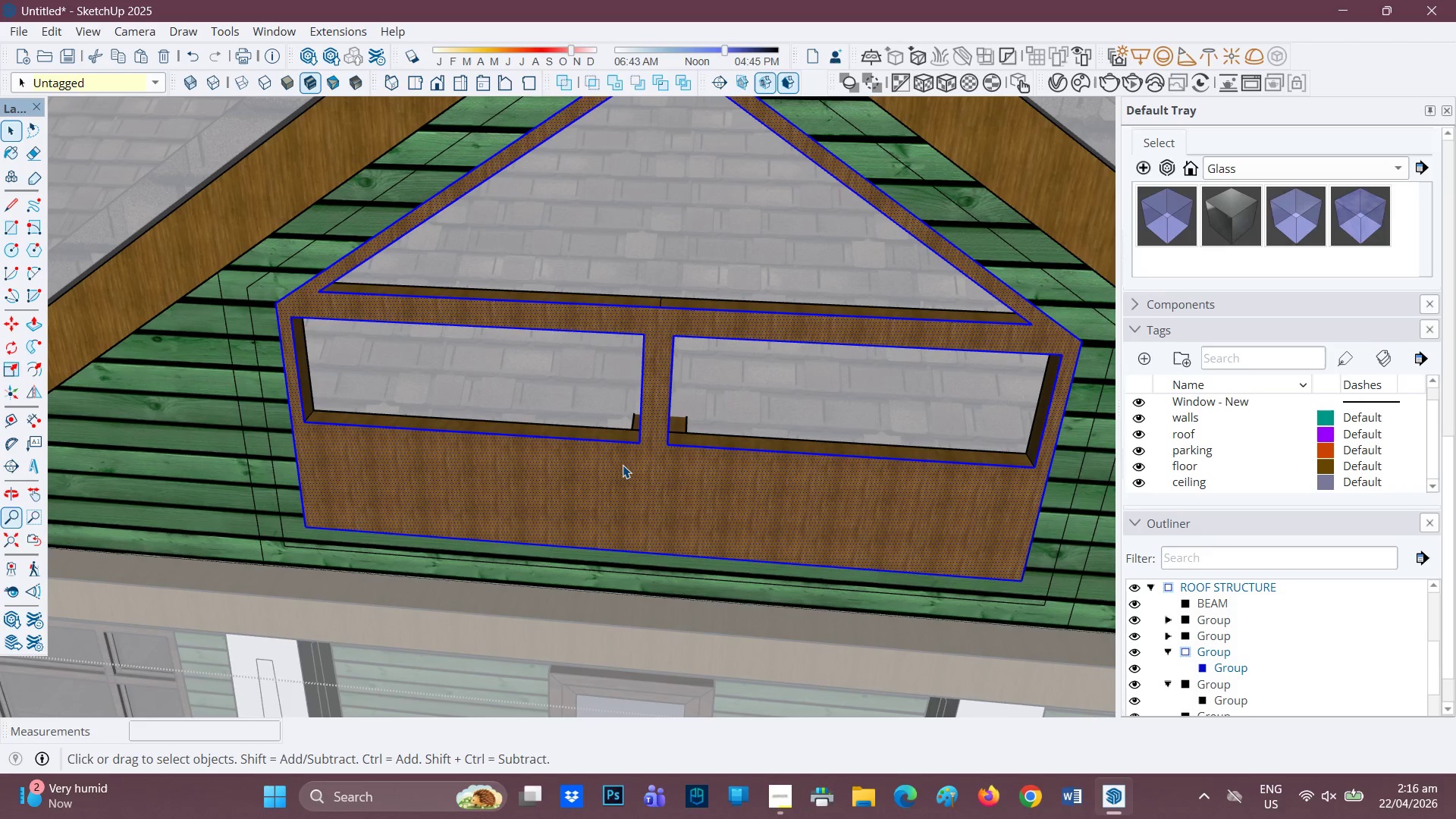 
triple_click([623, 465])
 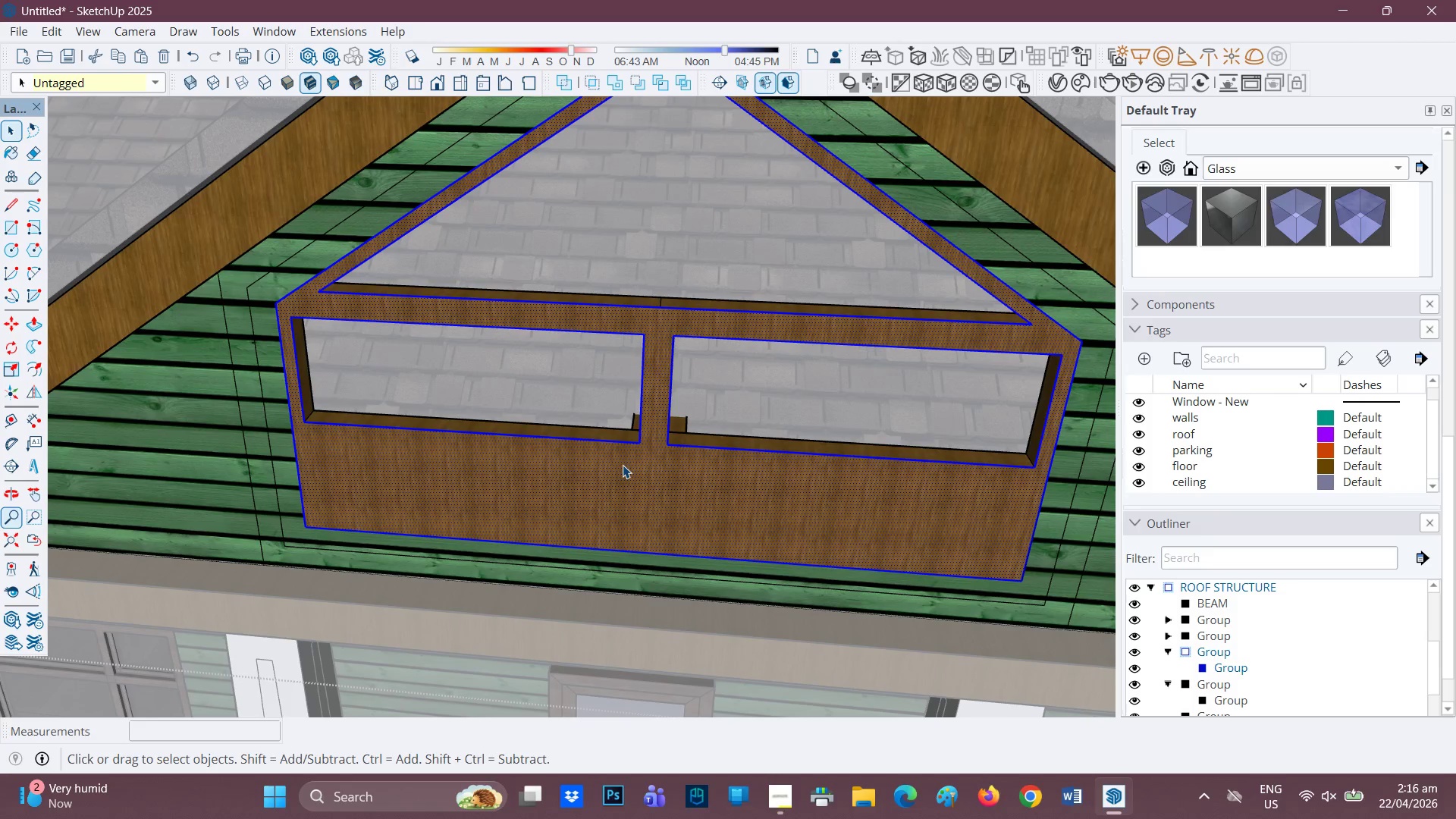 
triple_click([623, 465])
 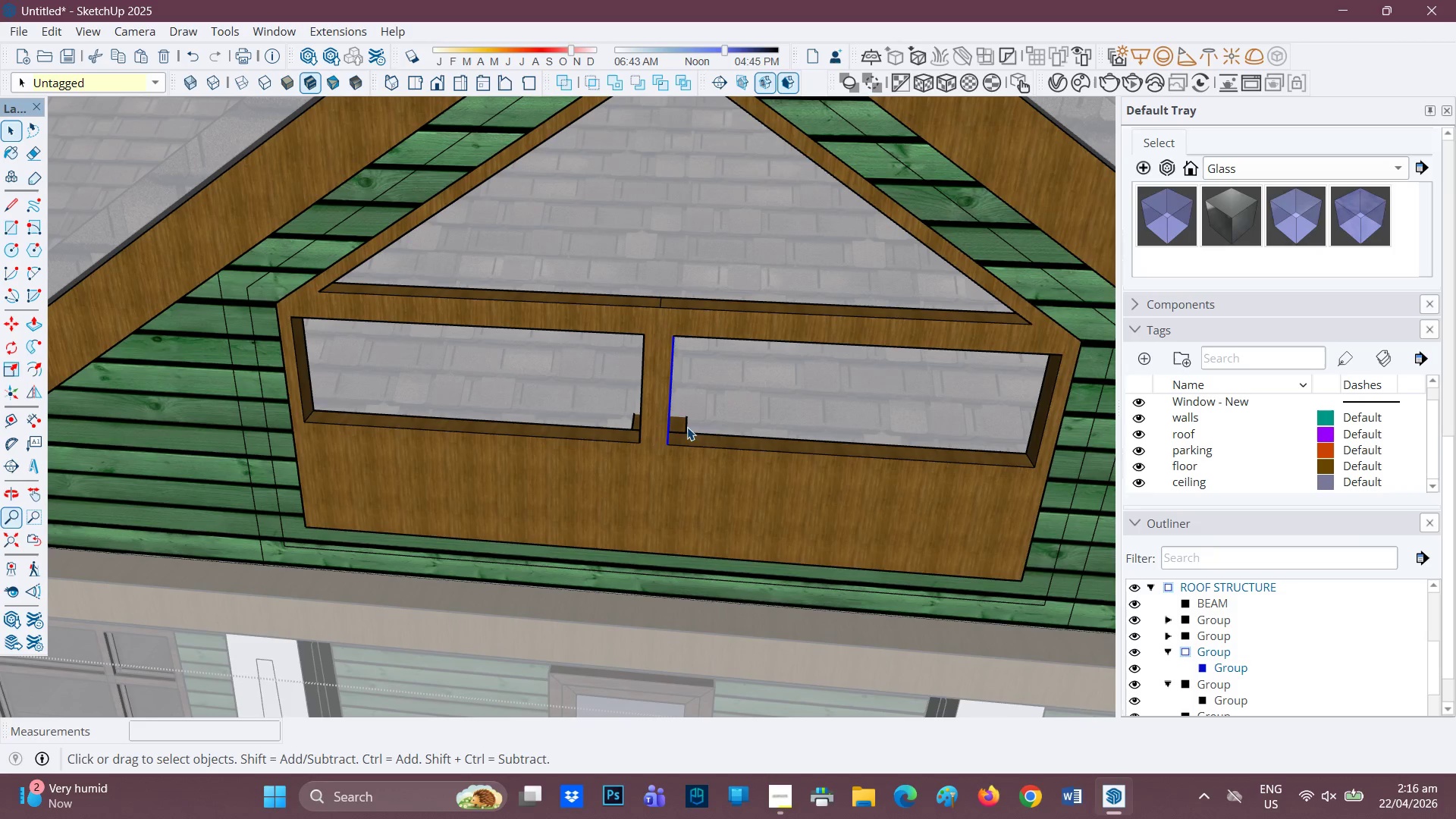 
double_click([659, 425])
 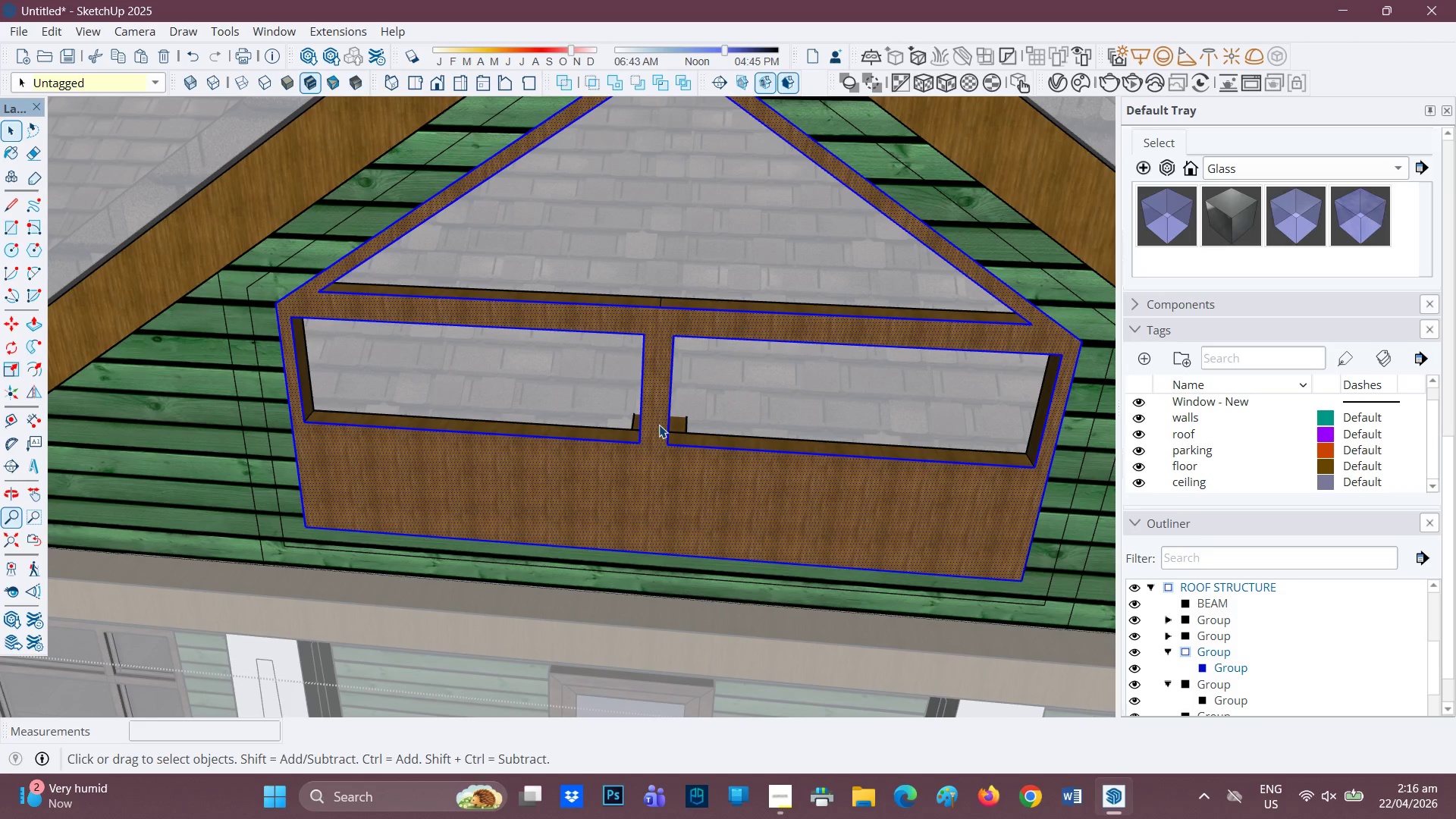 
right_click([659, 425])
 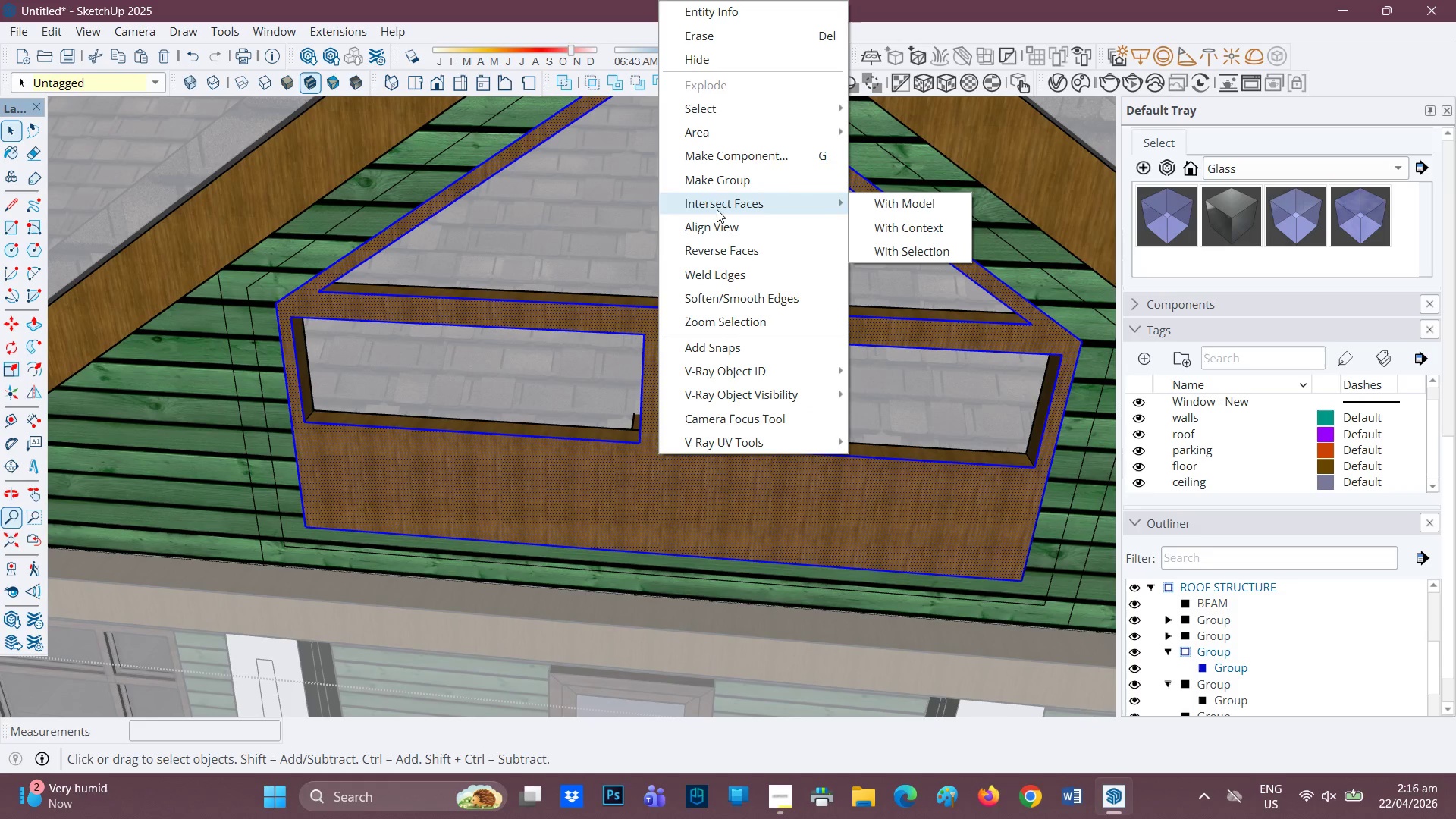 
left_click([708, 180])
 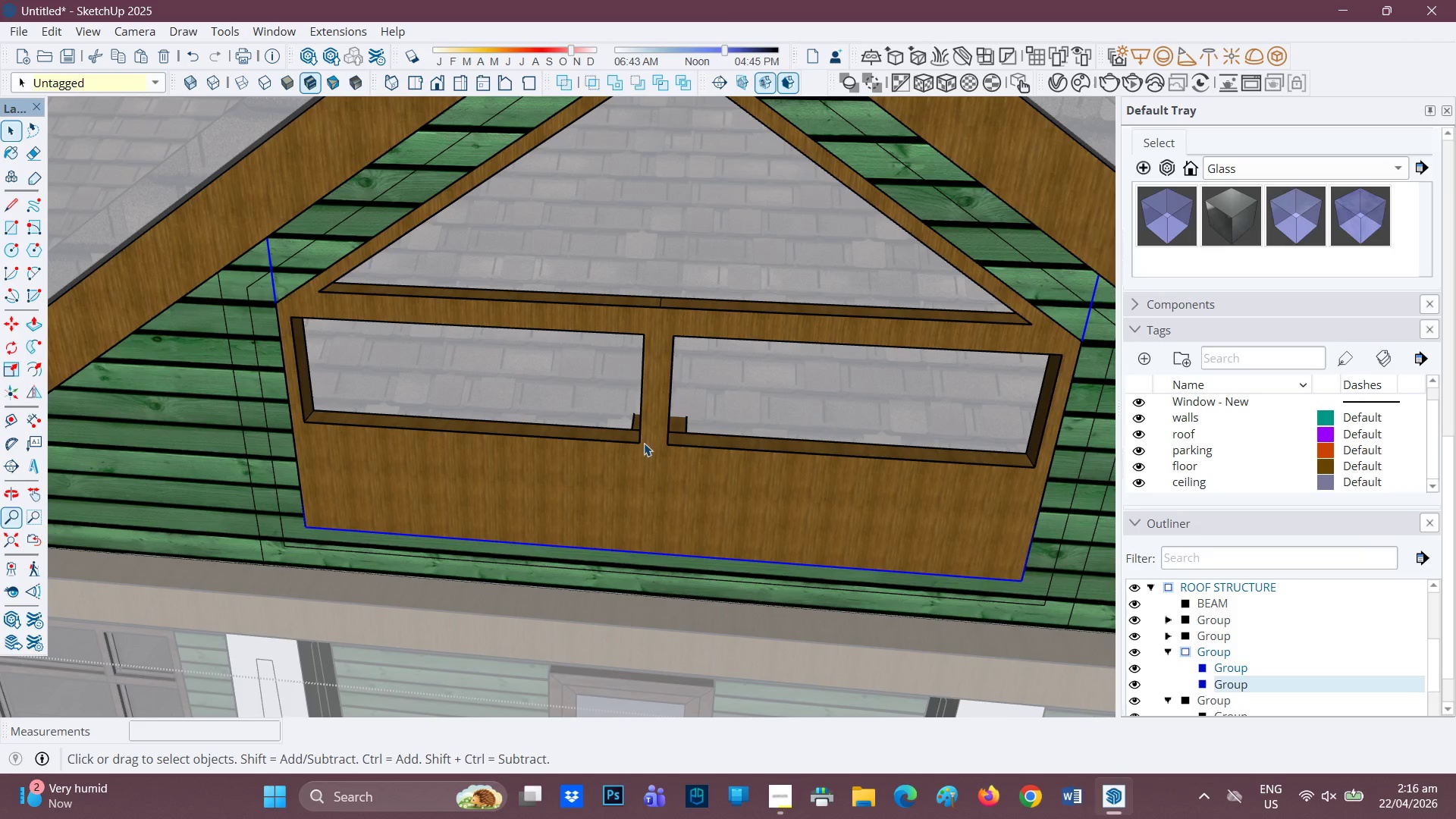 
scroll: coordinate [643, 444], scroll_direction: up, amount: 1.0
 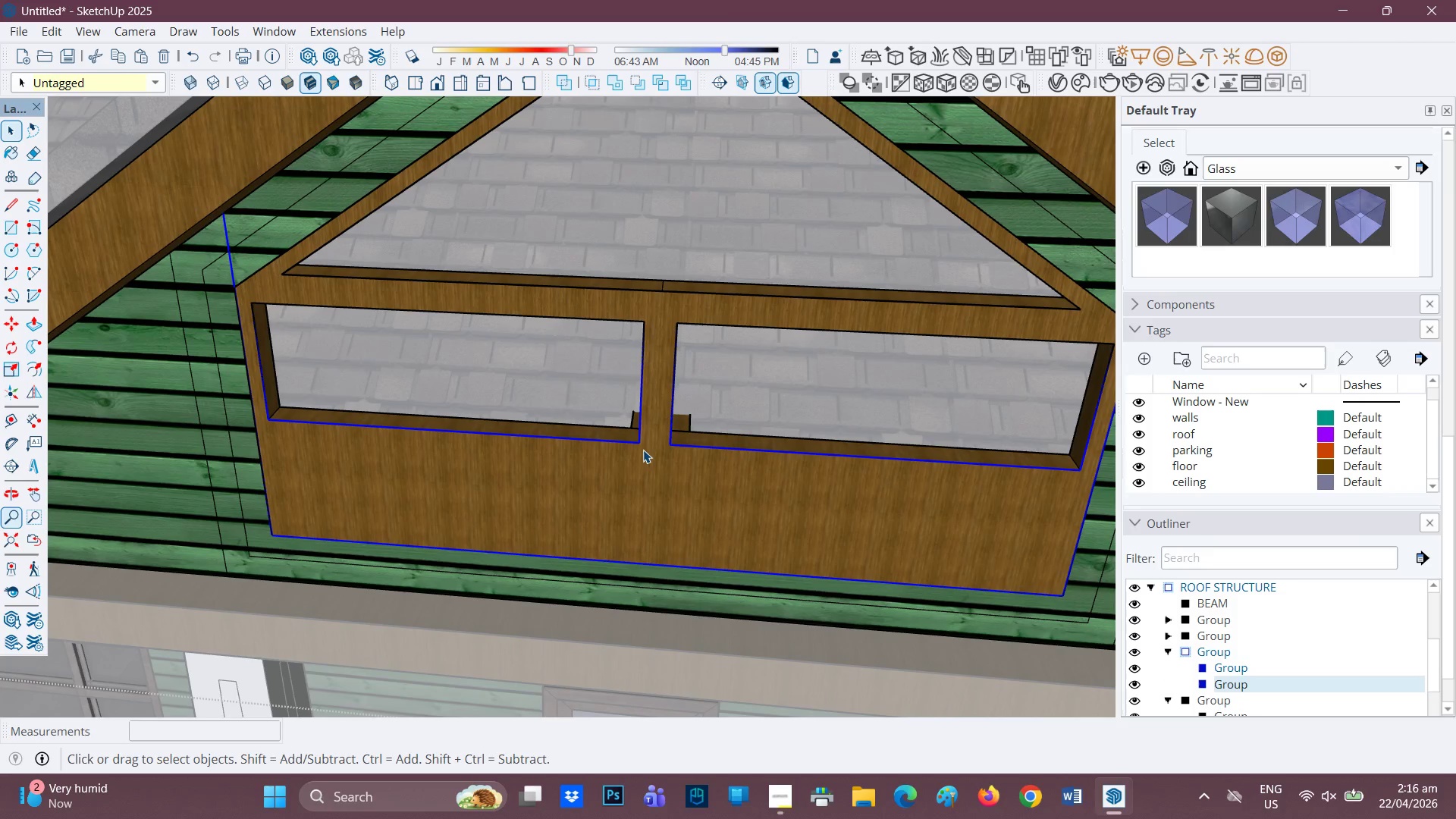 
scroll: coordinate [645, 443], scroll_direction: none, amount: 0.0
 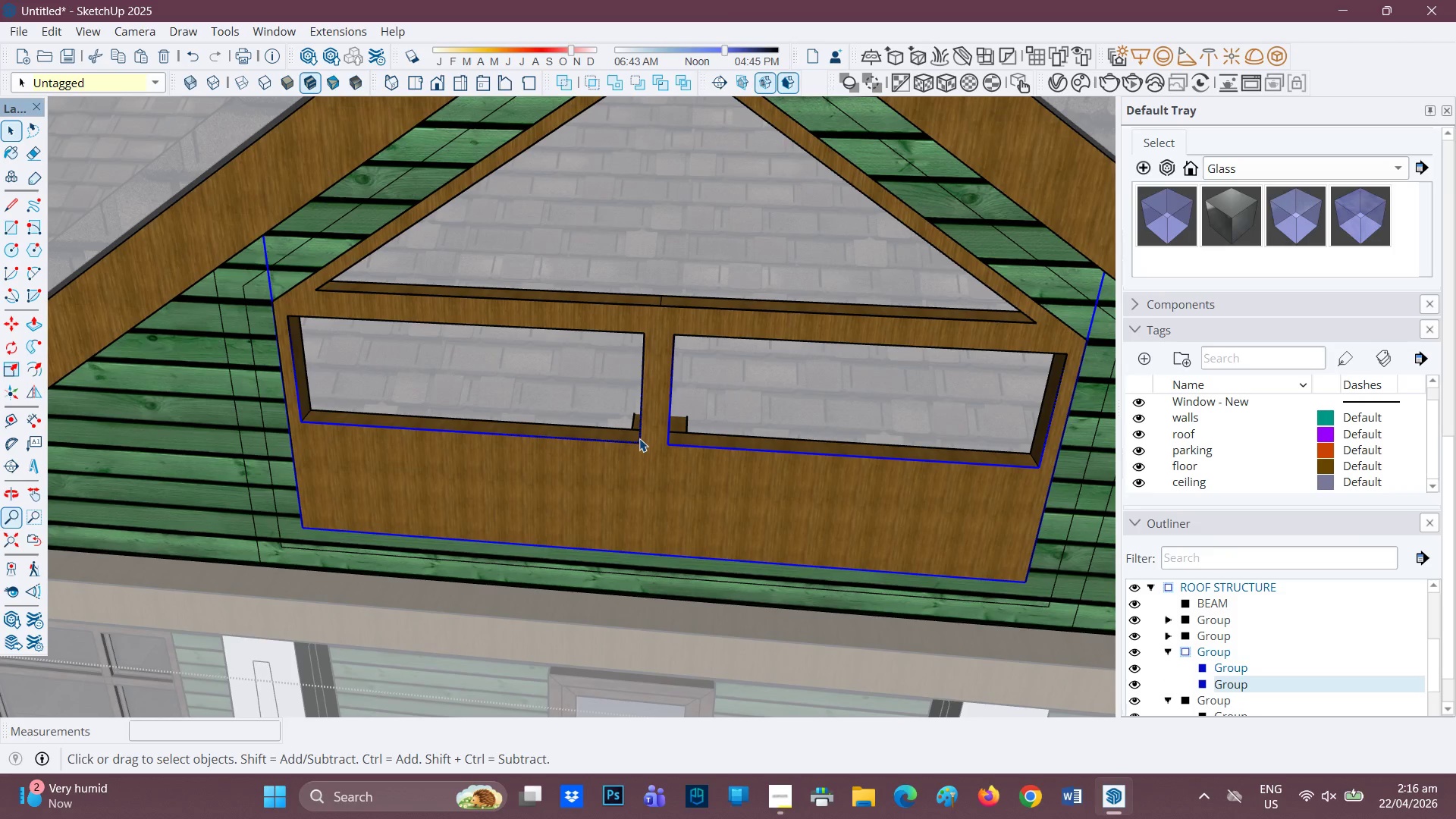 
scroll: coordinate [639, 430], scroll_direction: down, amount: 2.0
 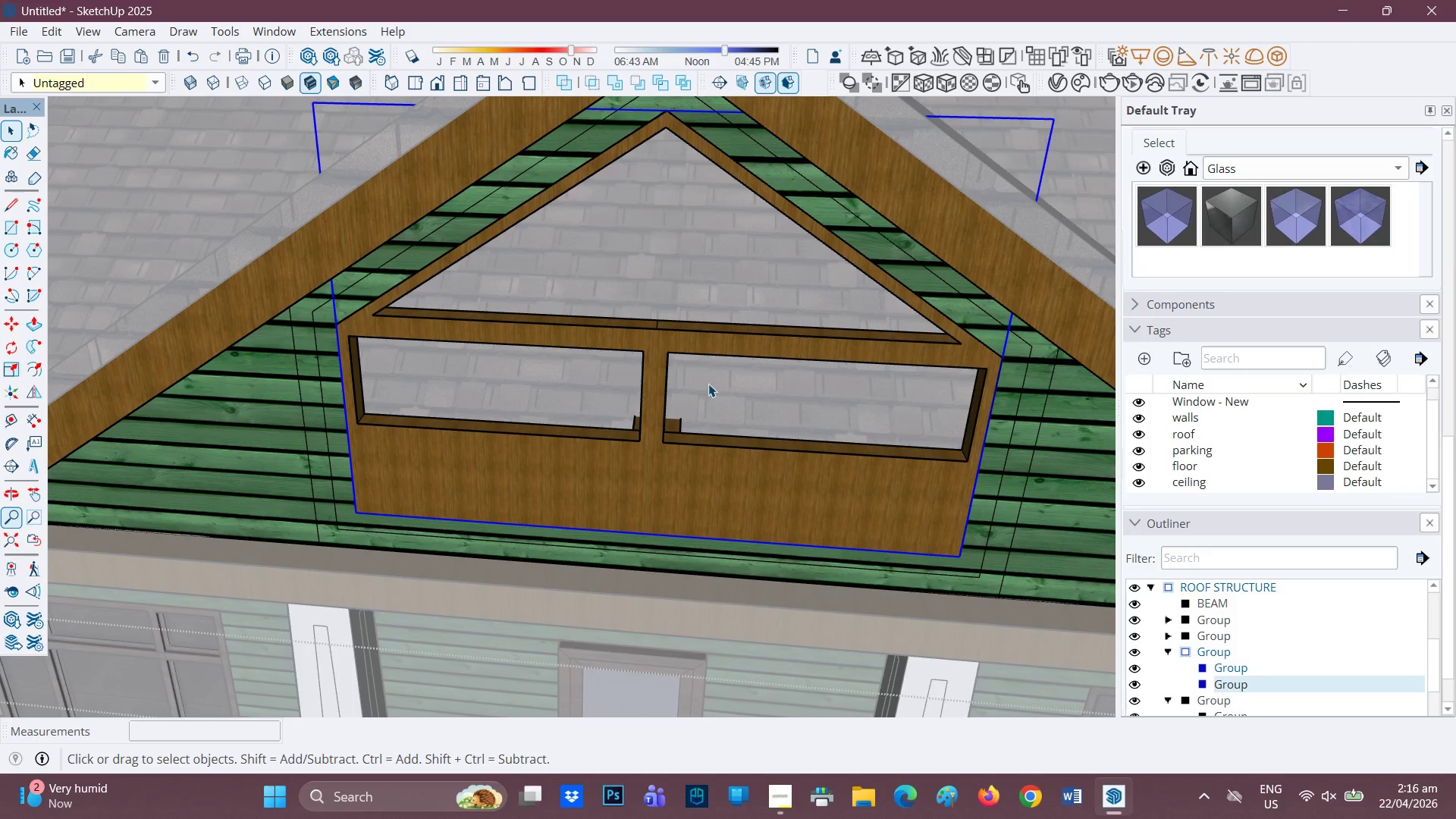 
scroll: coordinate [714, 381], scroll_direction: none, amount: 0.0
 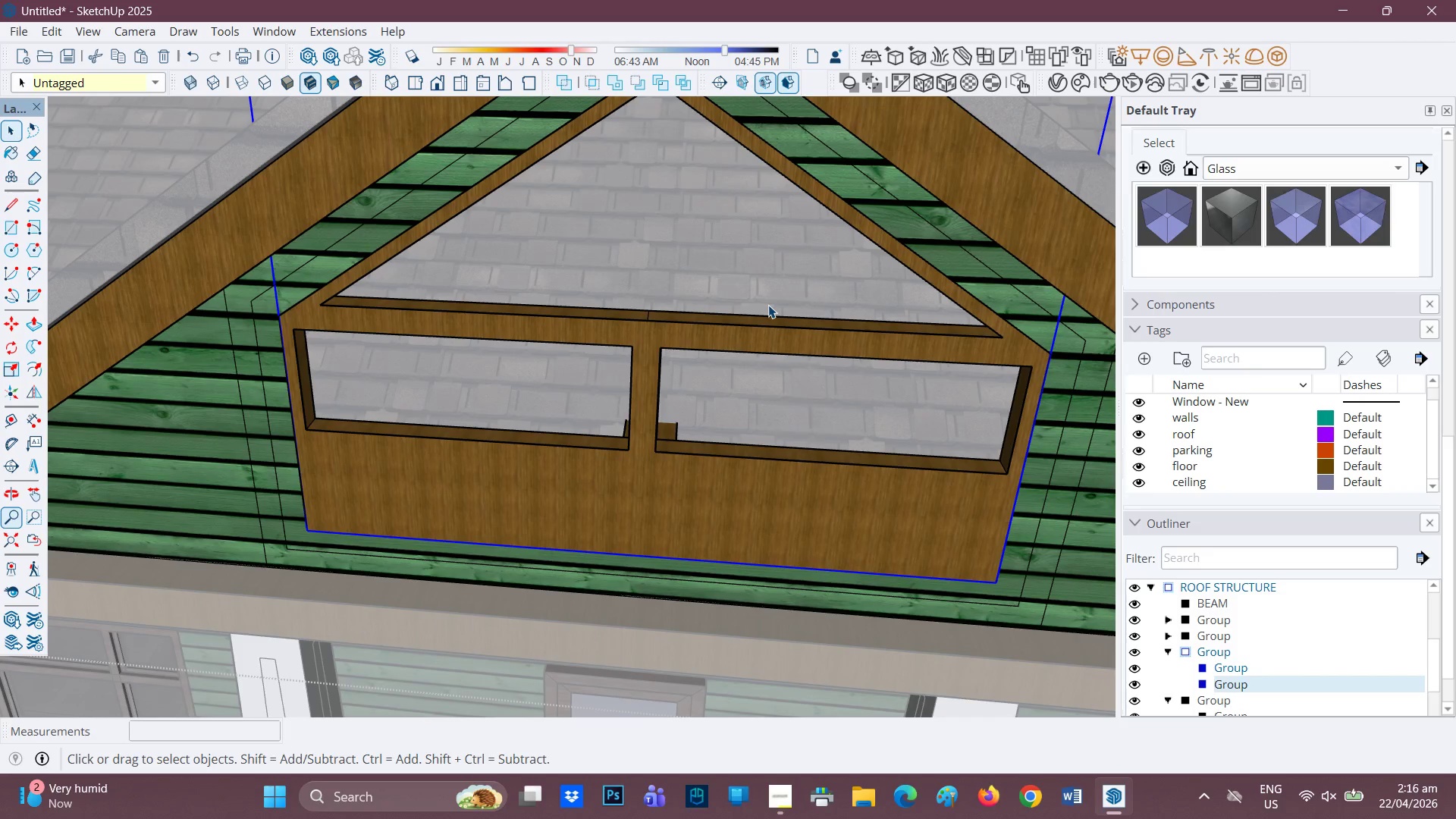 
left_click([787, 301])
 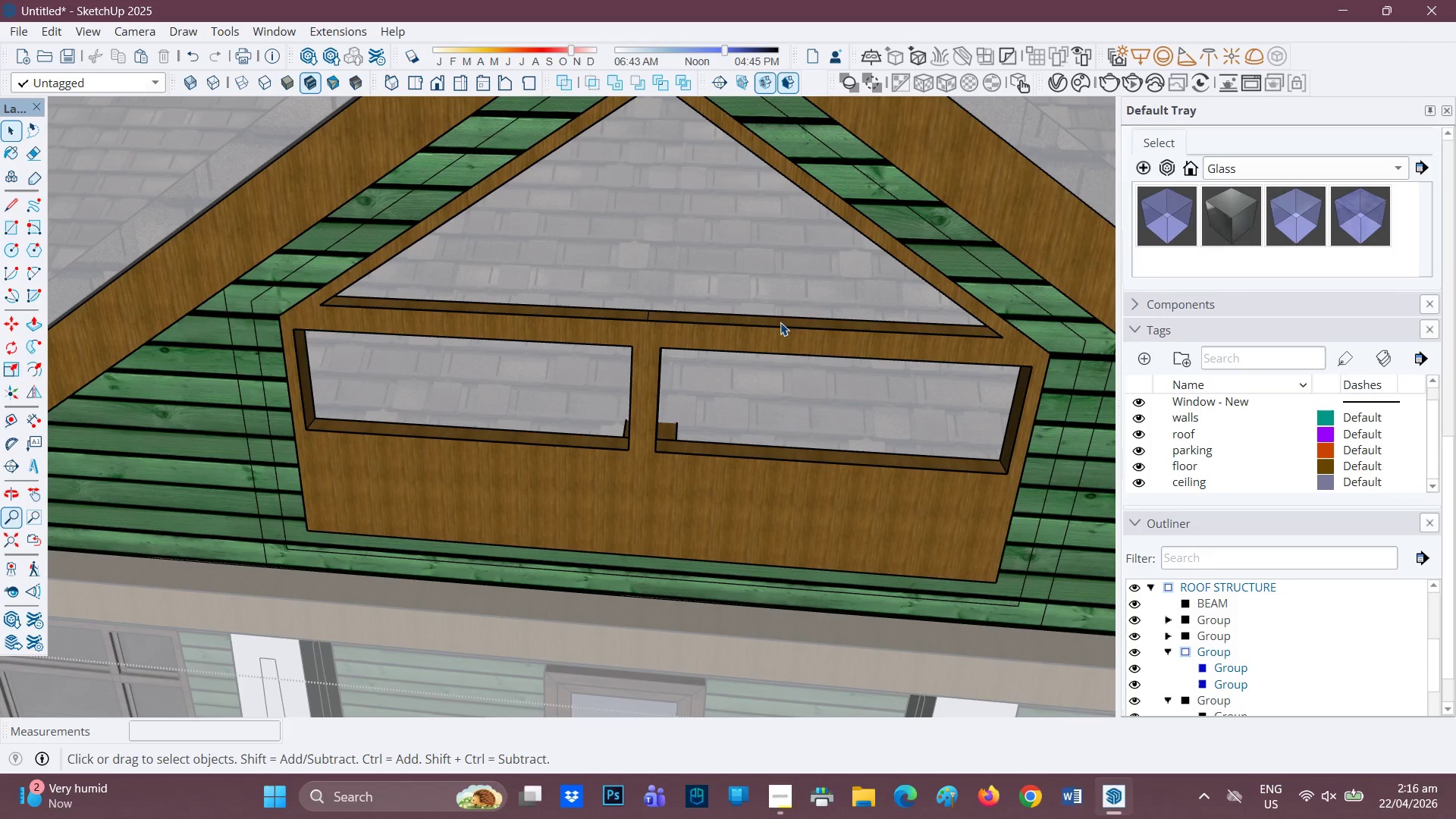 
left_click([775, 330])
 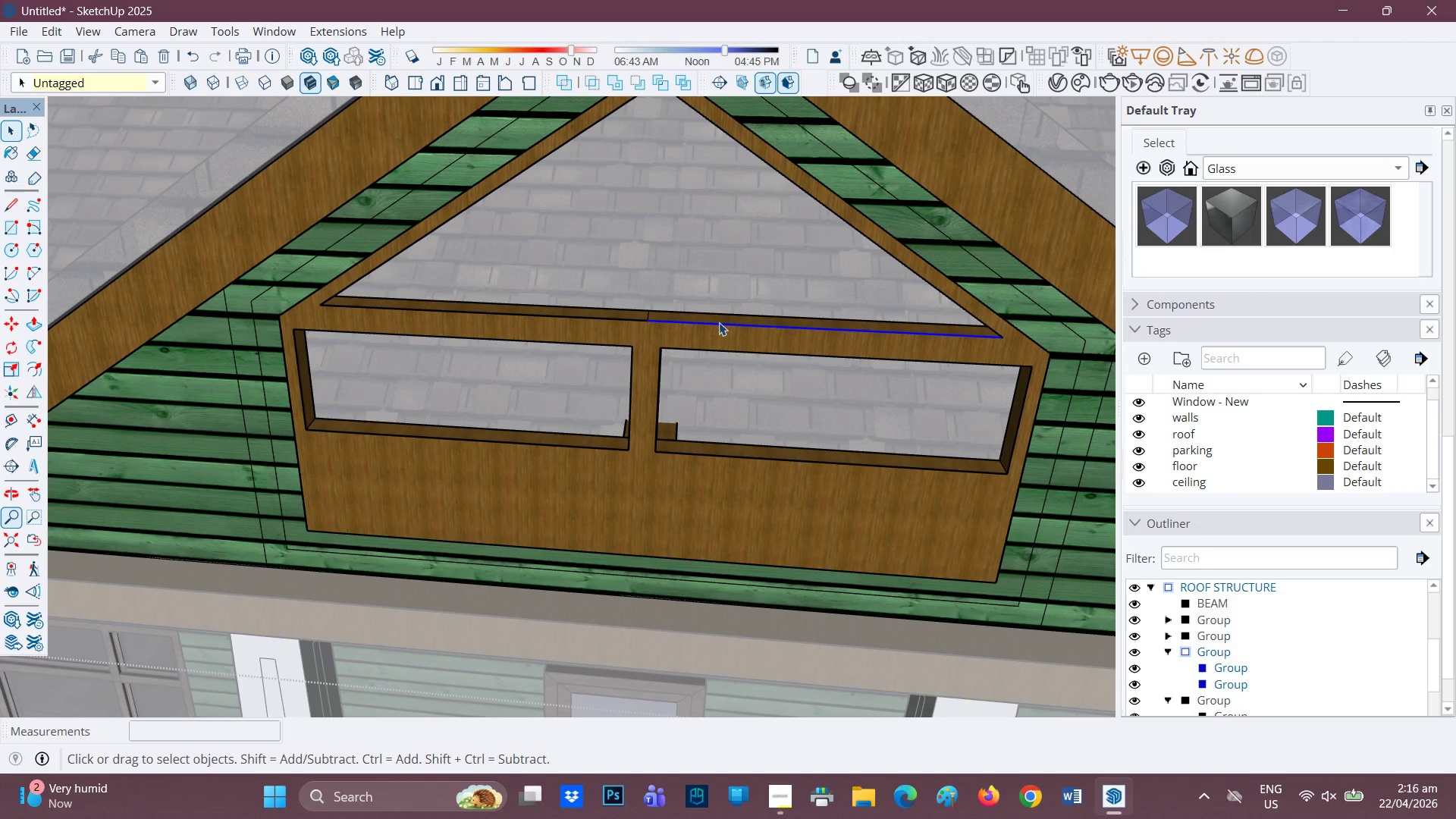 
left_click_drag(start_coordinate=[667, 322], to_coordinate=[658, 322])
 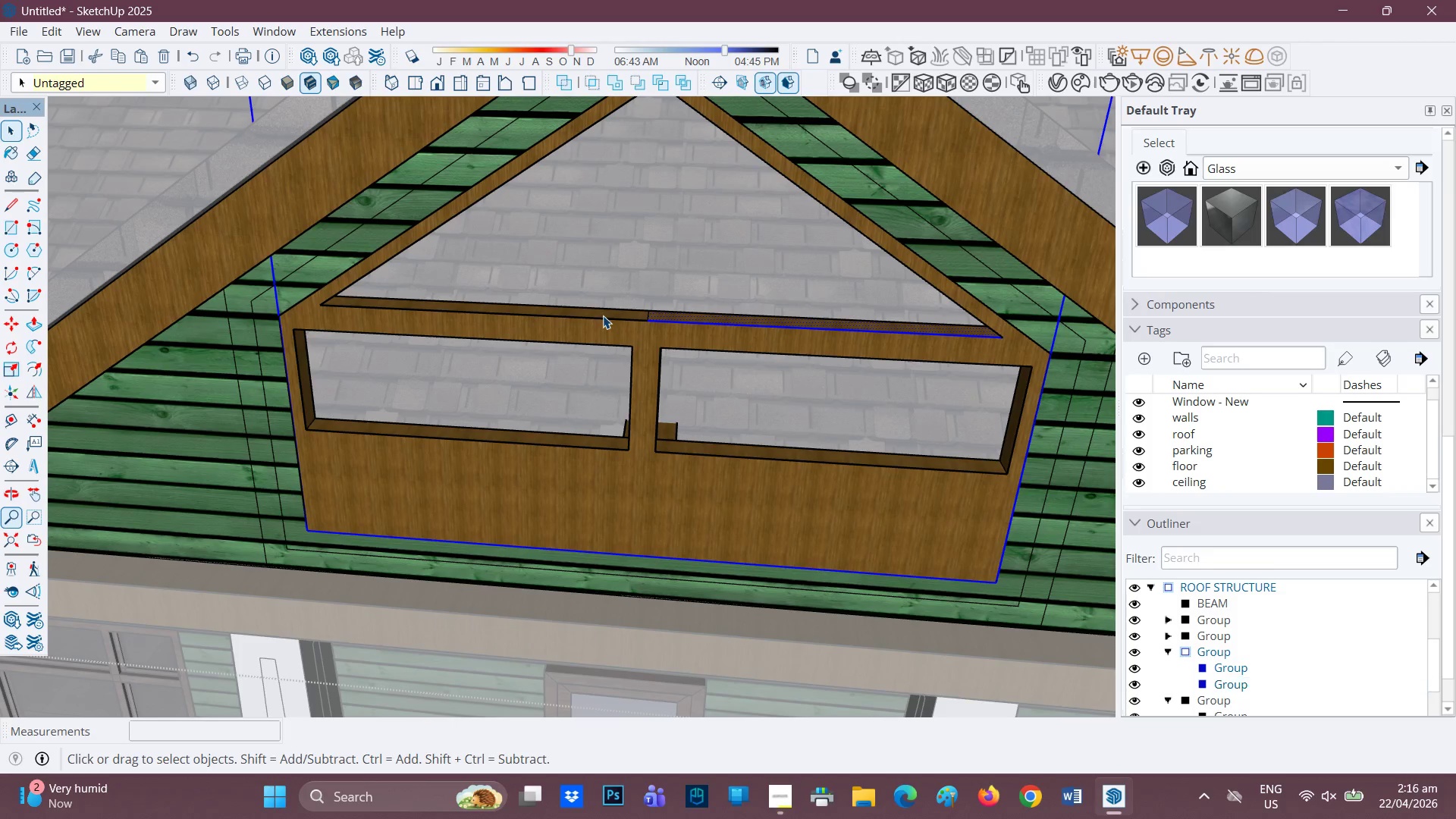 
left_click([601, 318])
 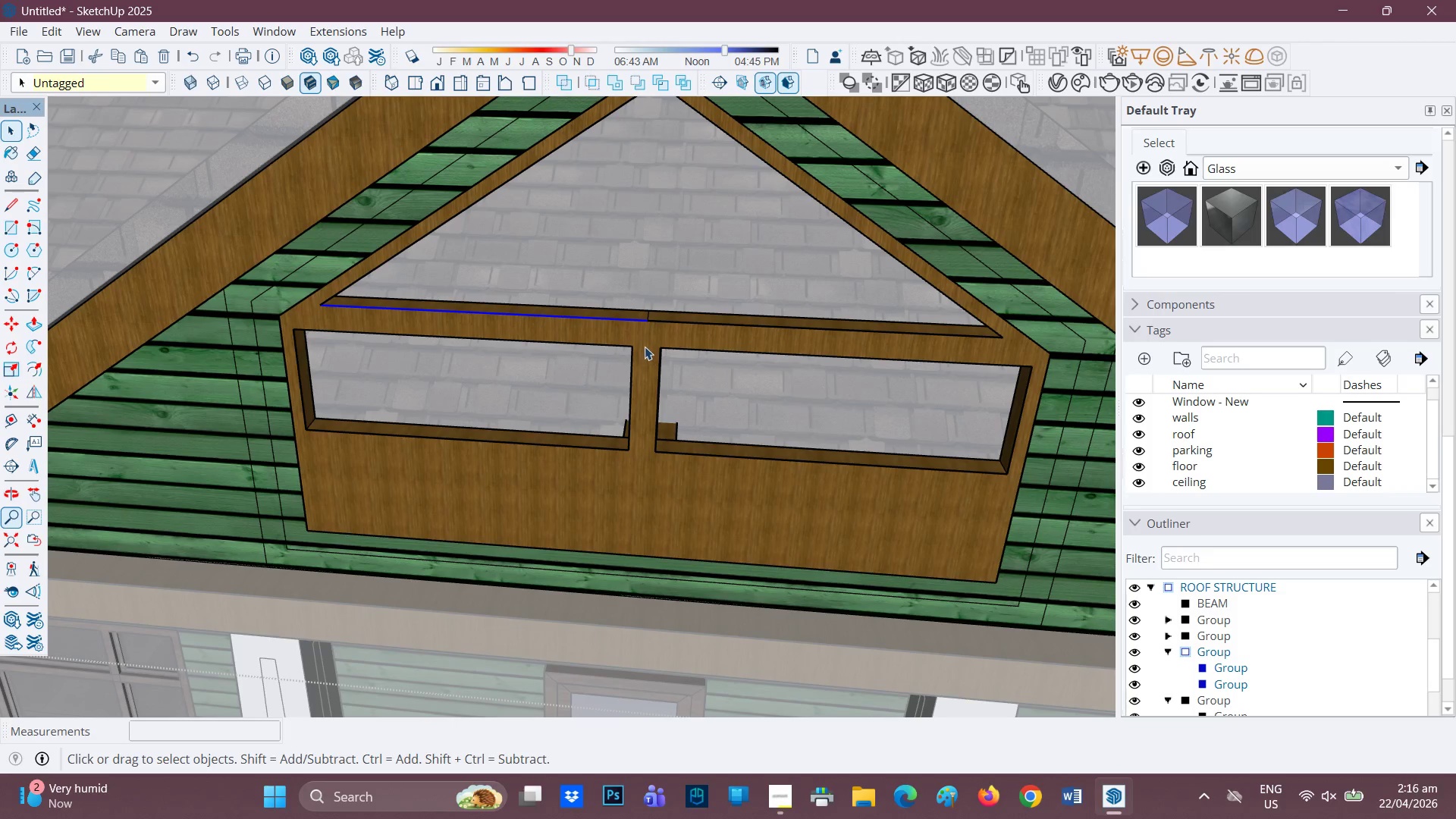 
double_click([645, 346])
 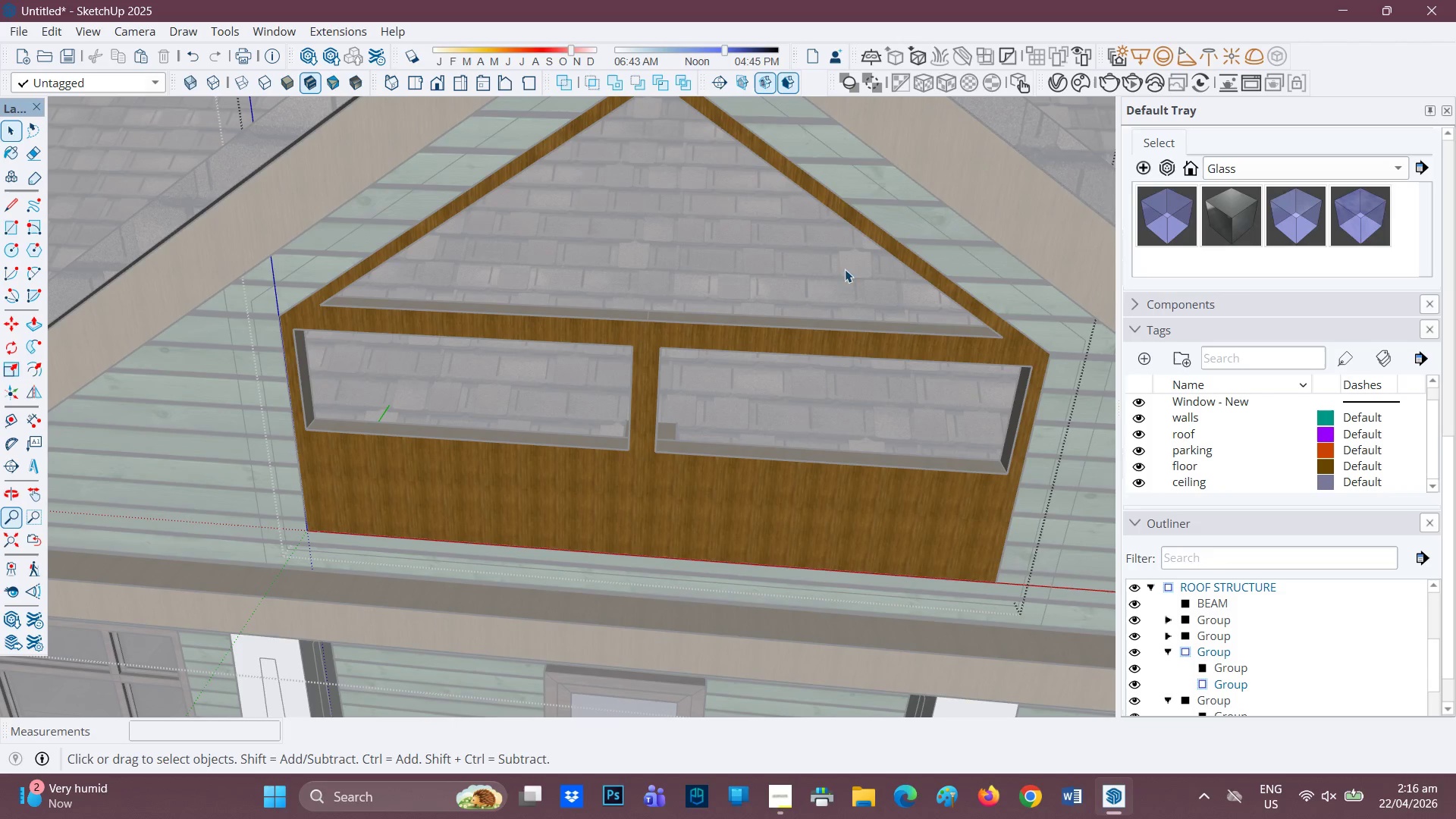 
scroll: coordinate [885, 312], scroll_direction: down, amount: 4.0
 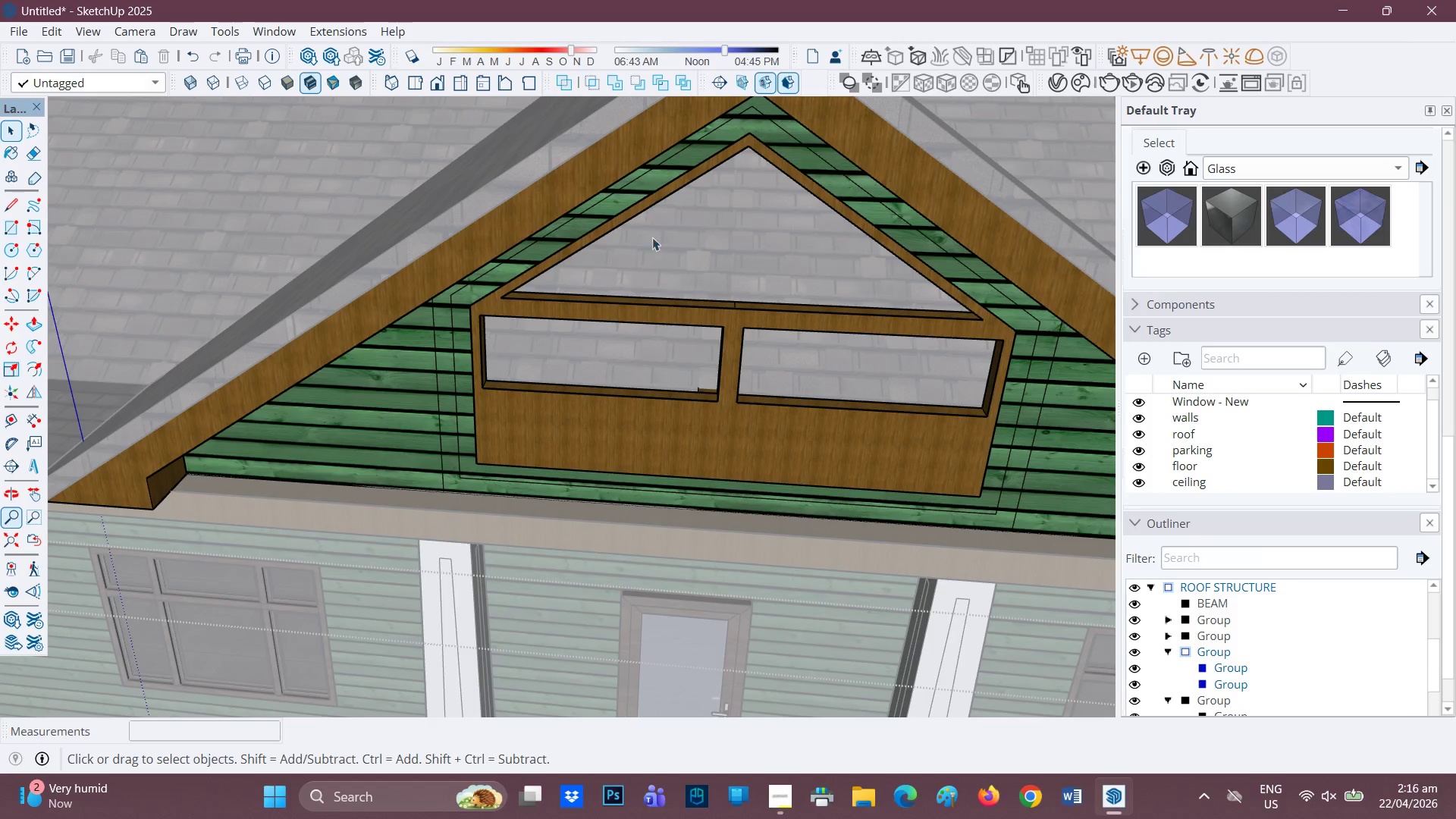 
scroll: coordinate [682, 328], scroll_direction: up, amount: 1.0
 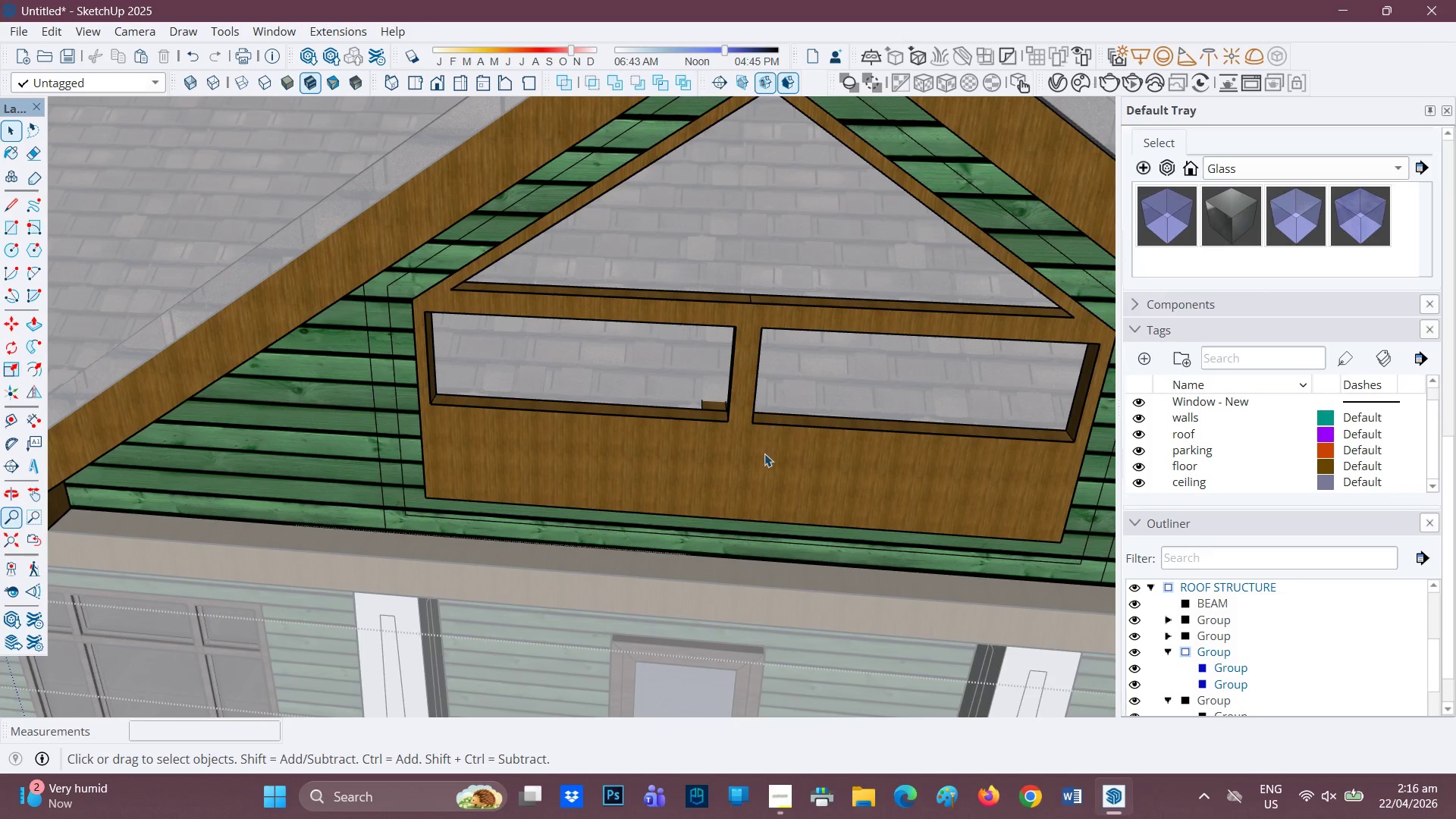 
left_click([764, 453])
 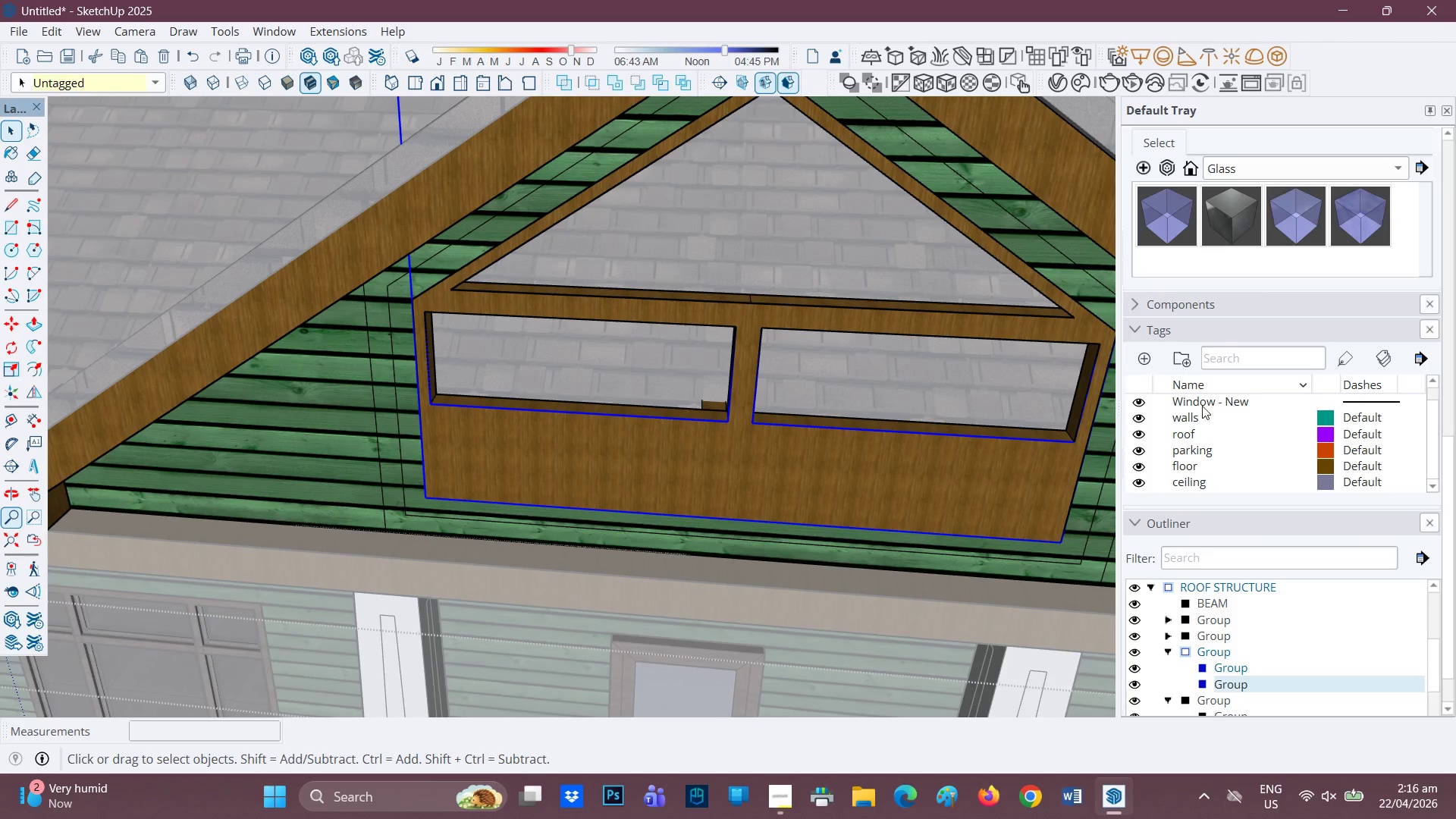 
scroll: coordinate [984, 361], scroll_direction: up, amount: 1.0
 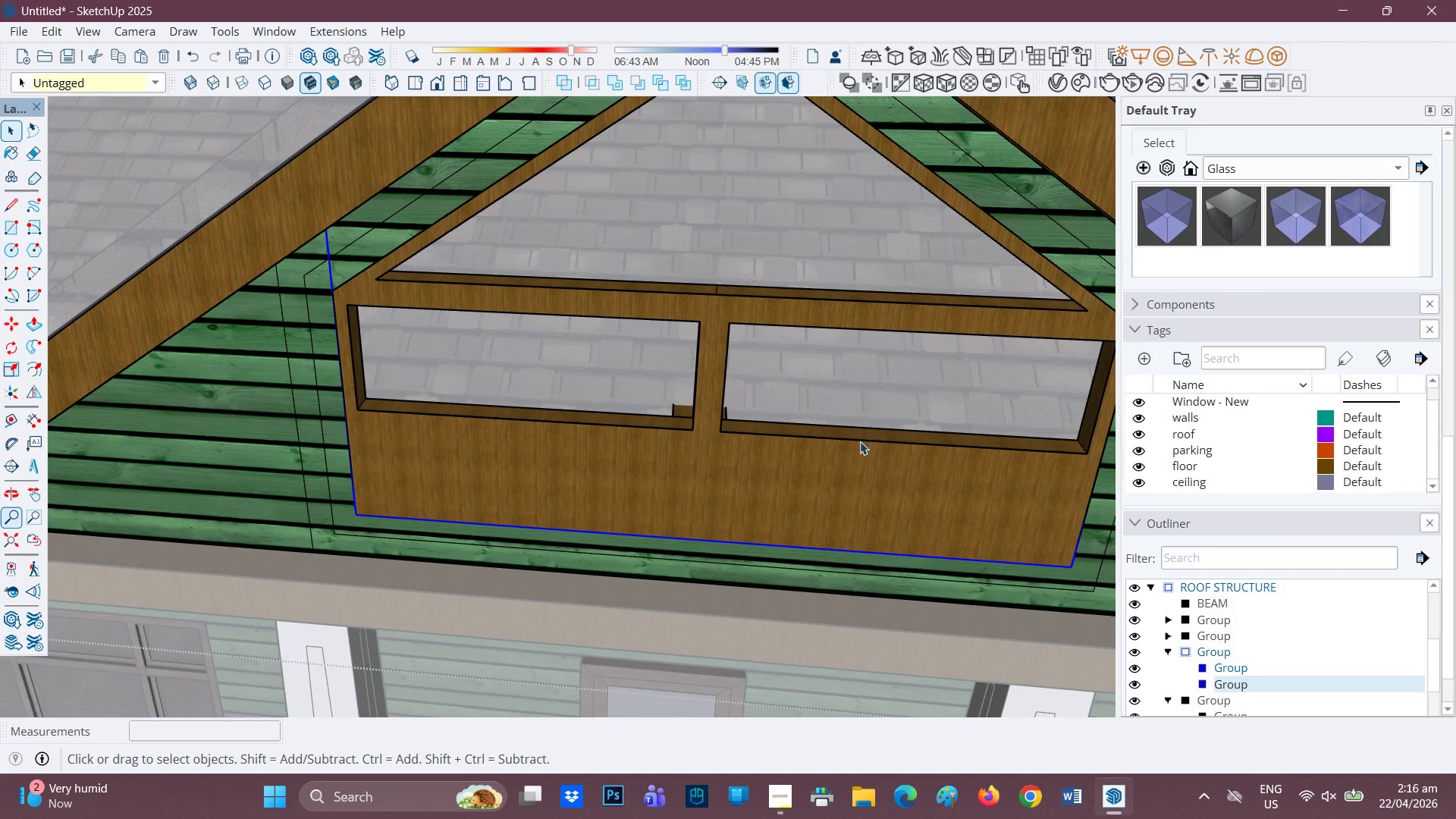 
key(R)
 